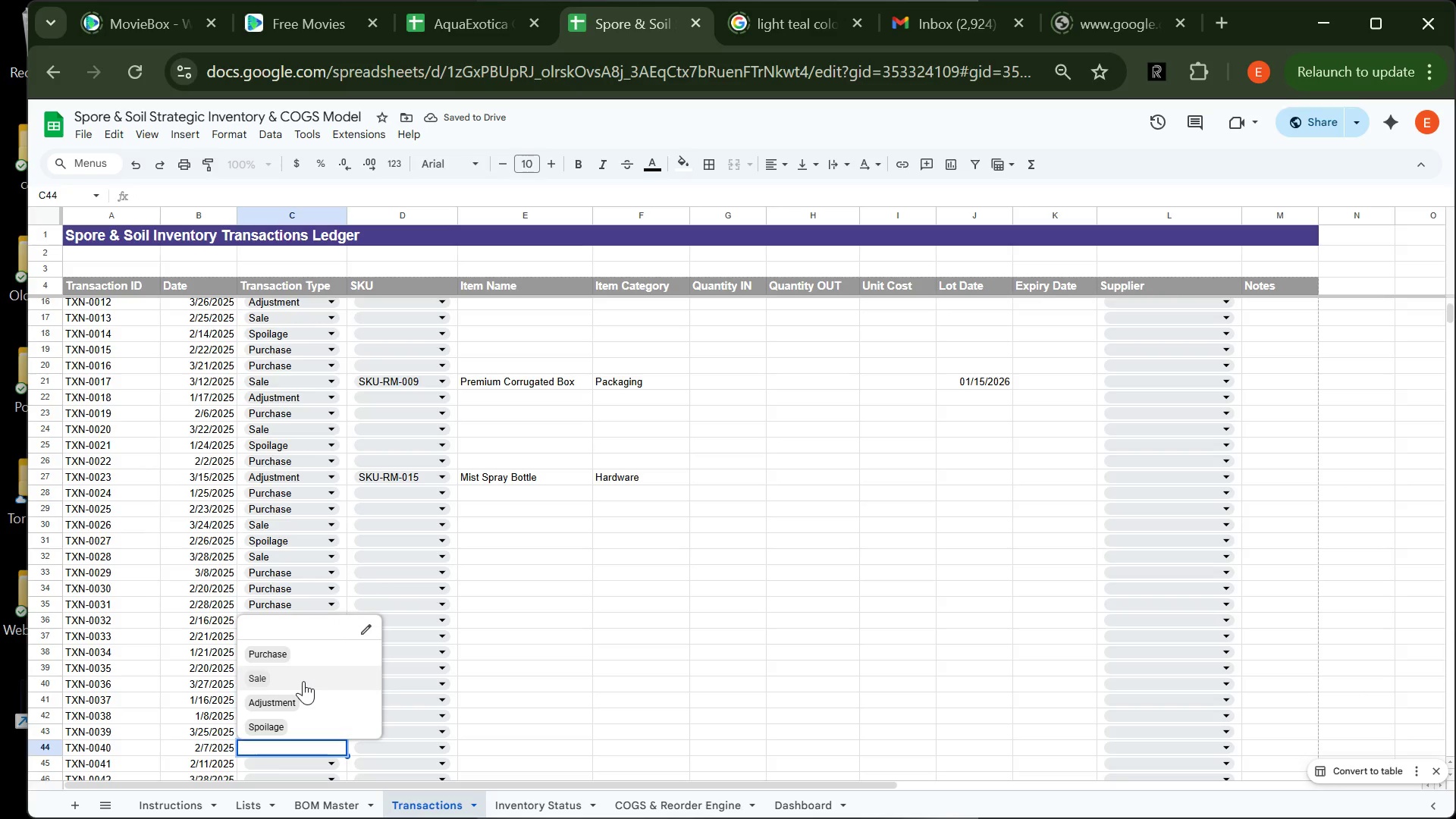 
left_click([303, 681])
 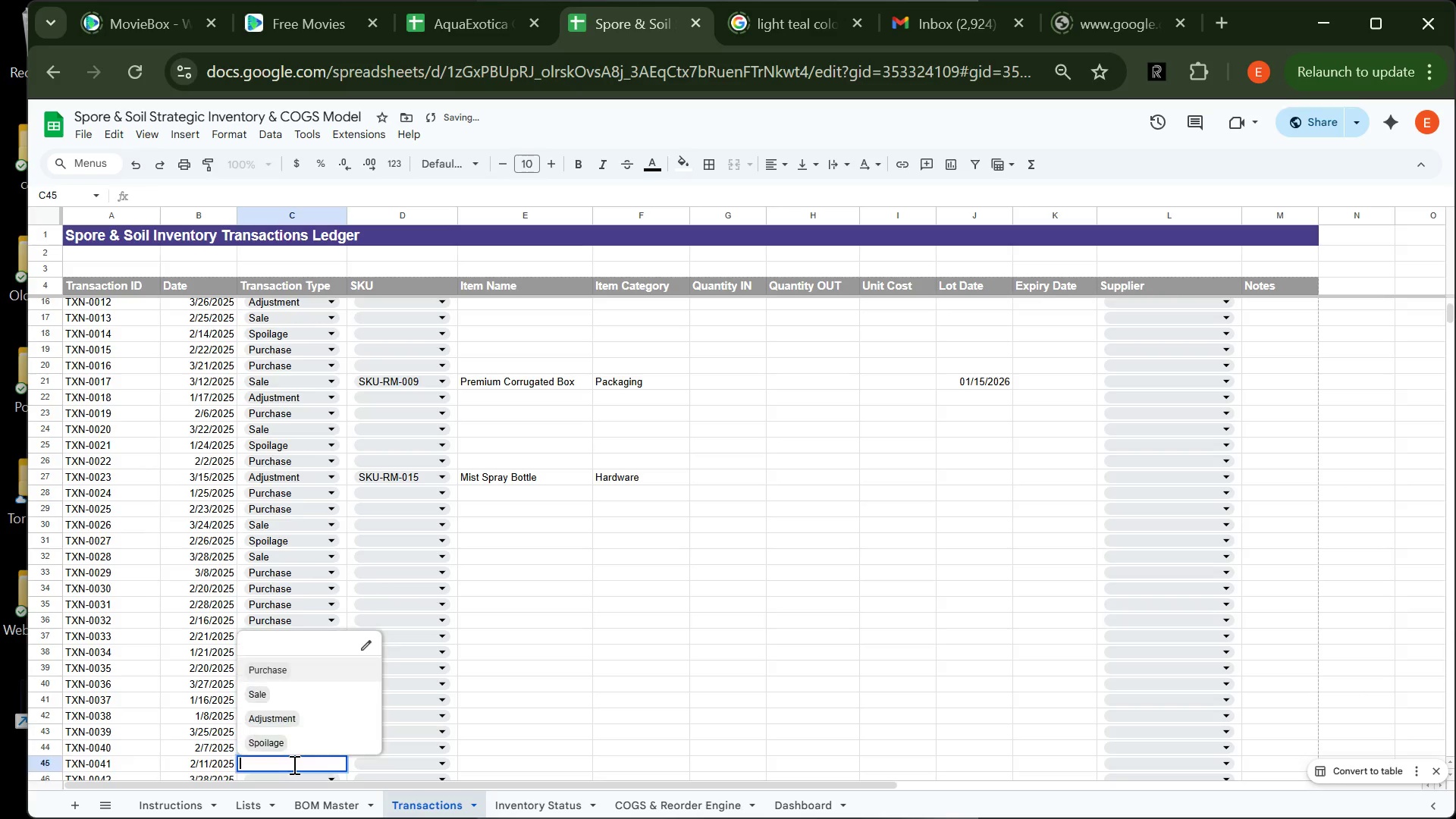 
left_click([293, 764])
 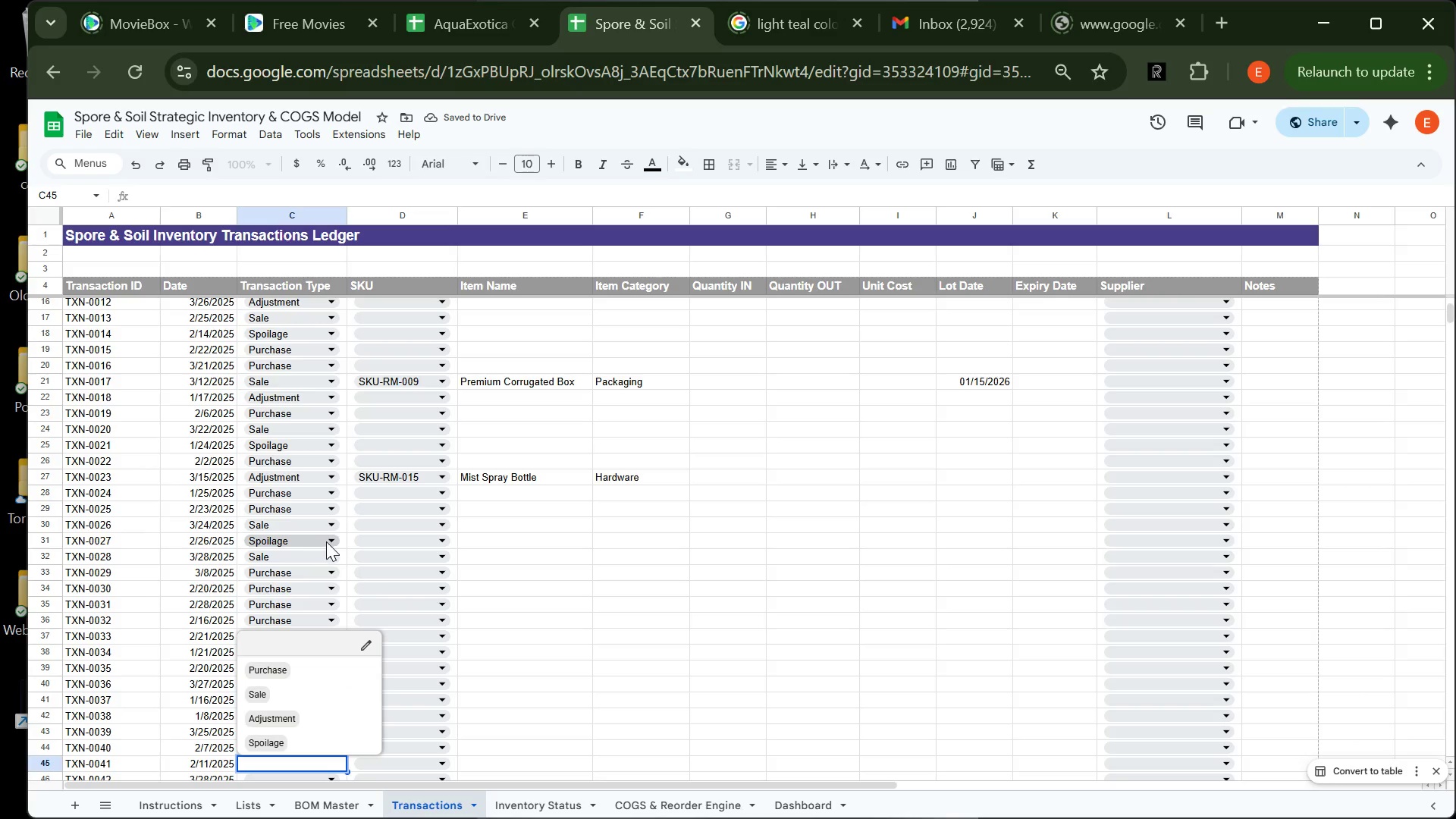 
left_click([321, 668])
 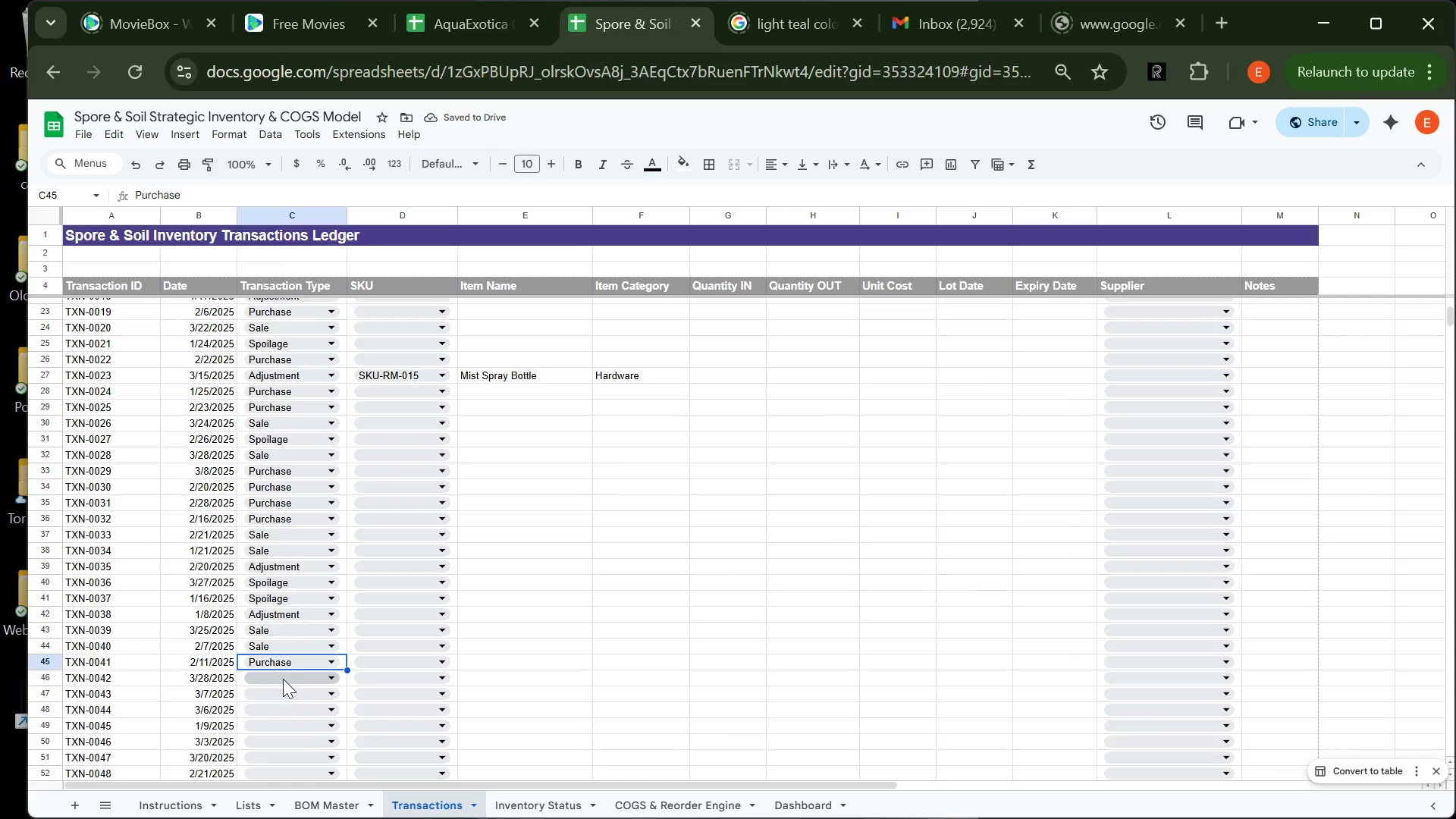 
left_click([284, 684])
 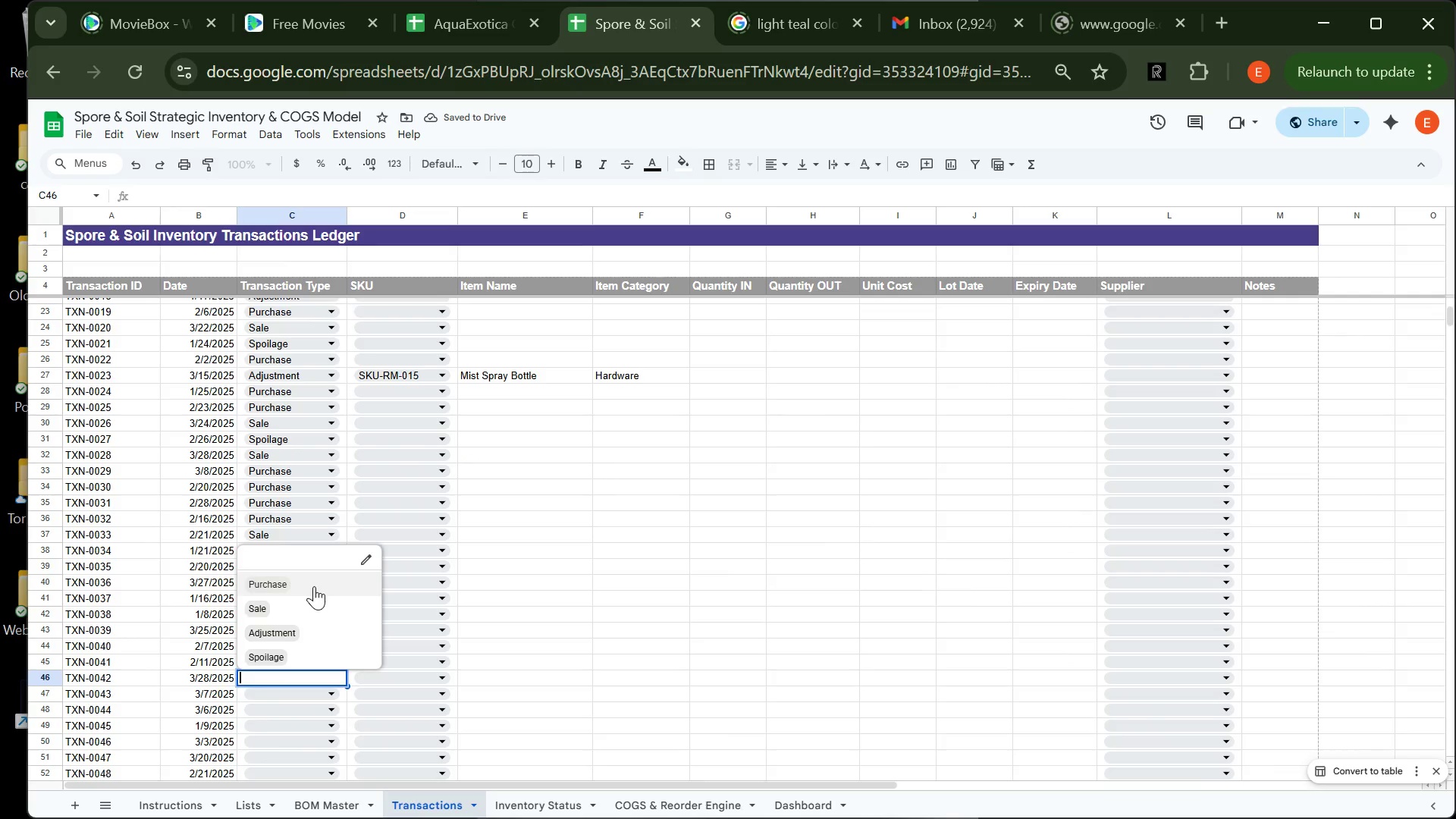 
left_click([314, 586])
 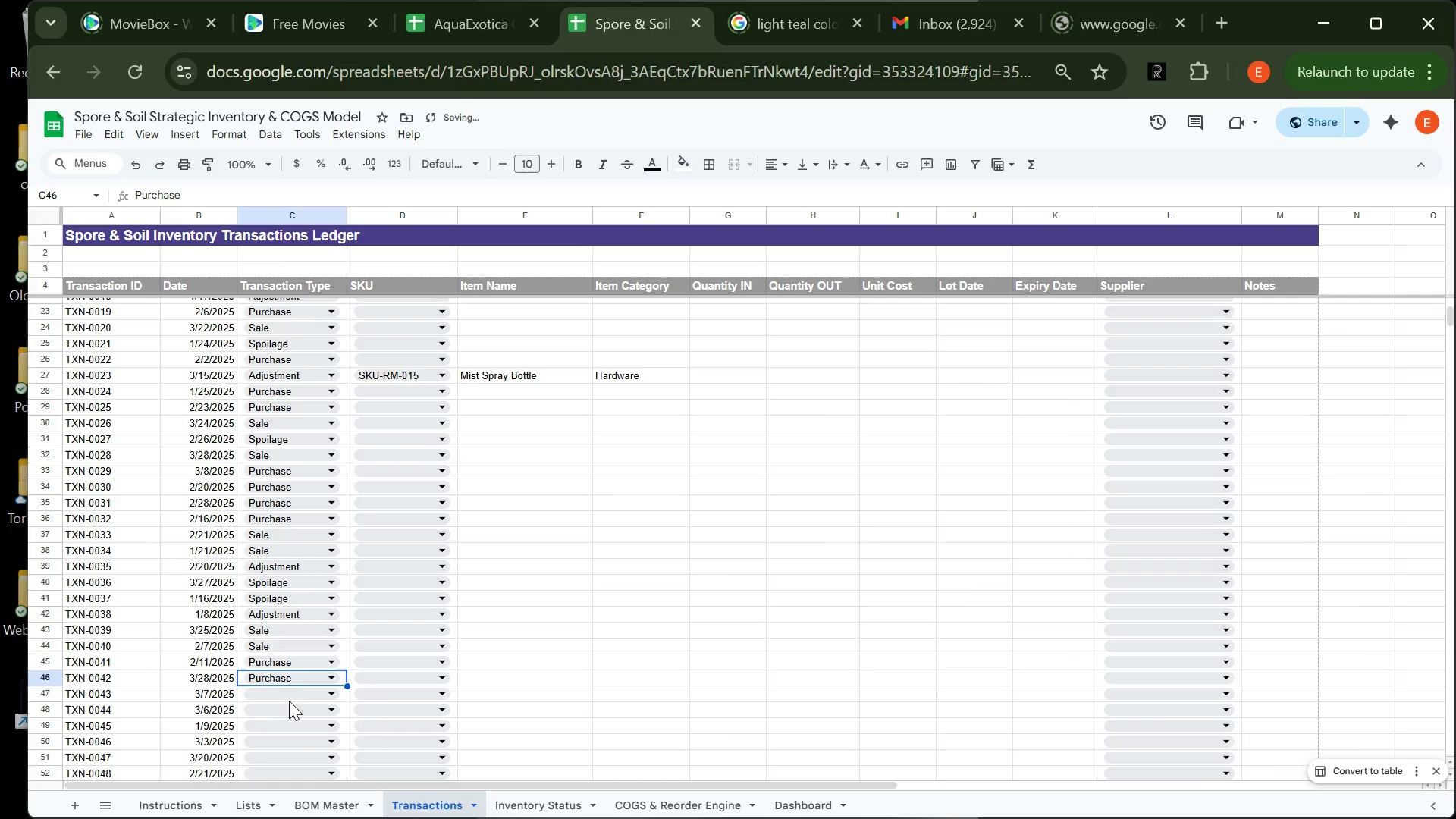 
left_click([289, 701])
 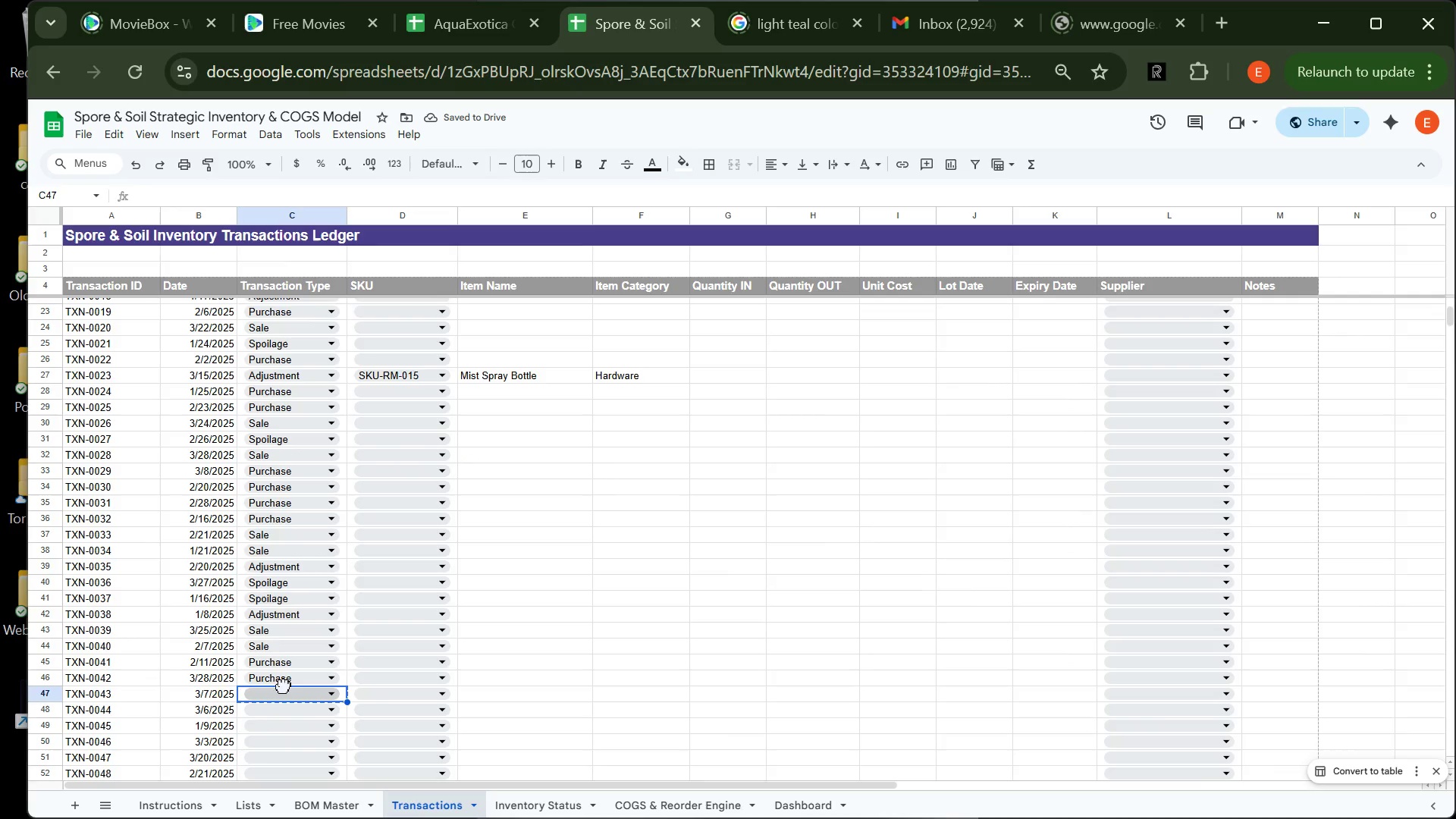 
left_click([284, 686])
 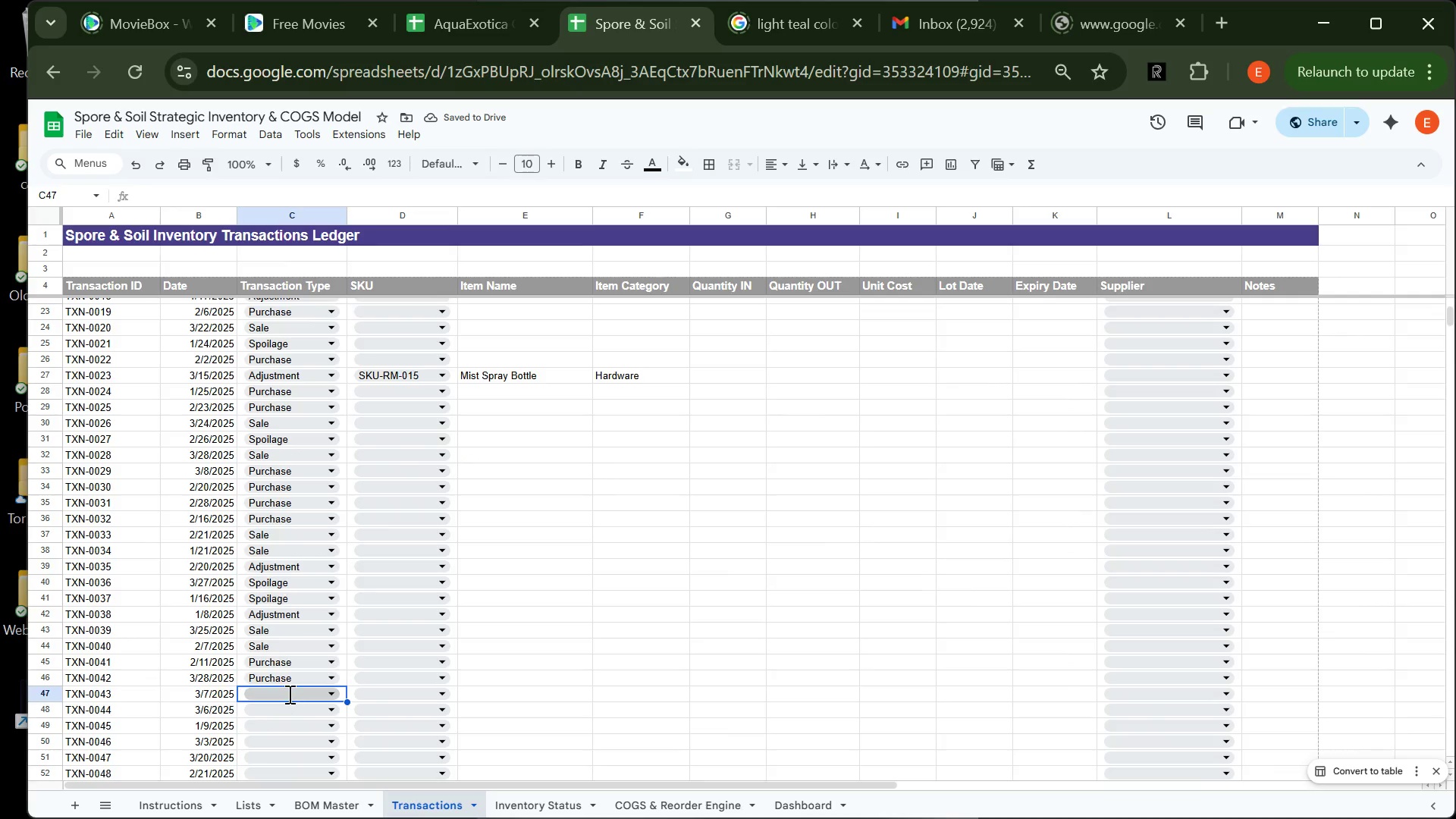 
left_click([288, 694])
 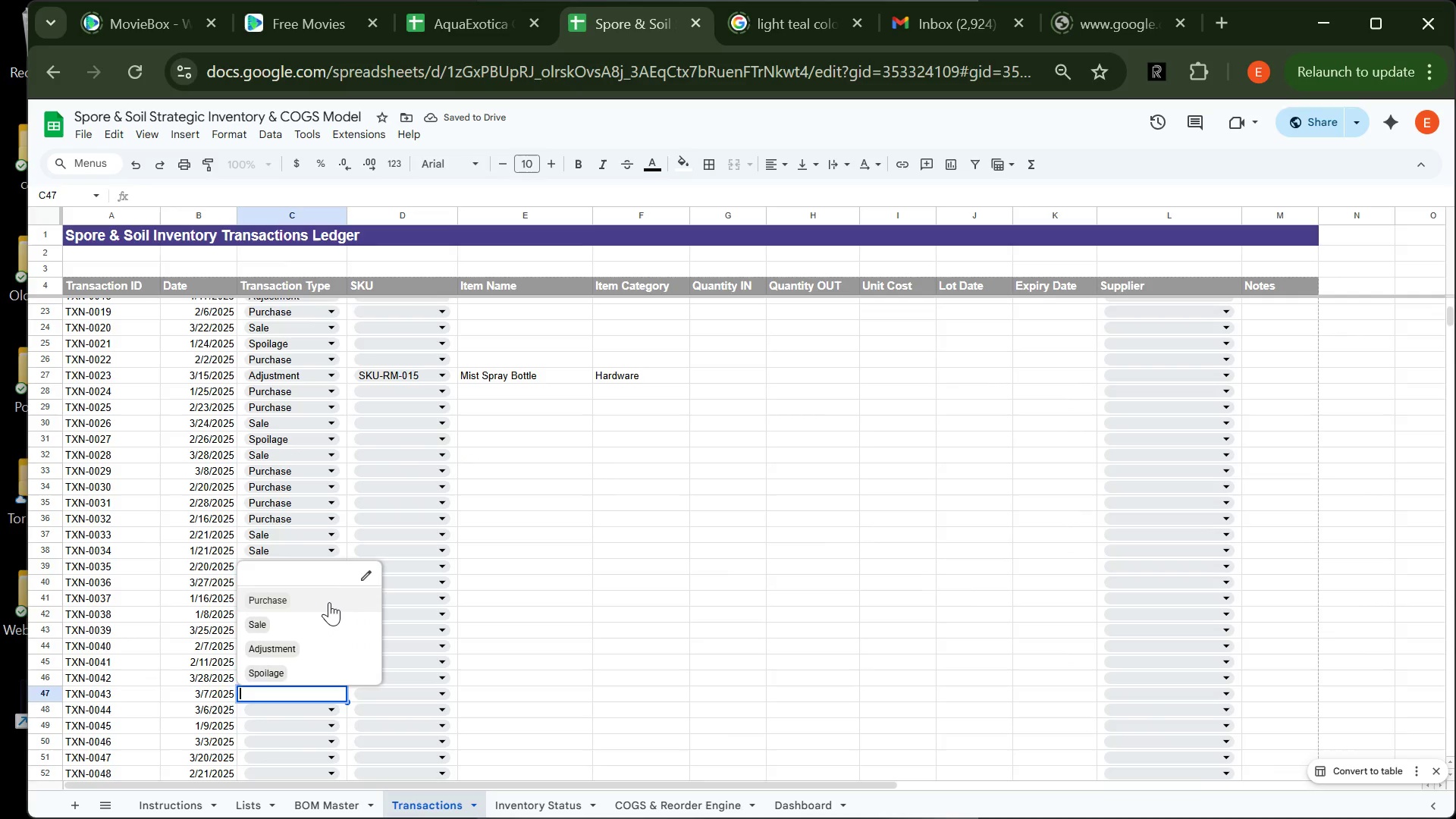 
left_click([329, 602])
 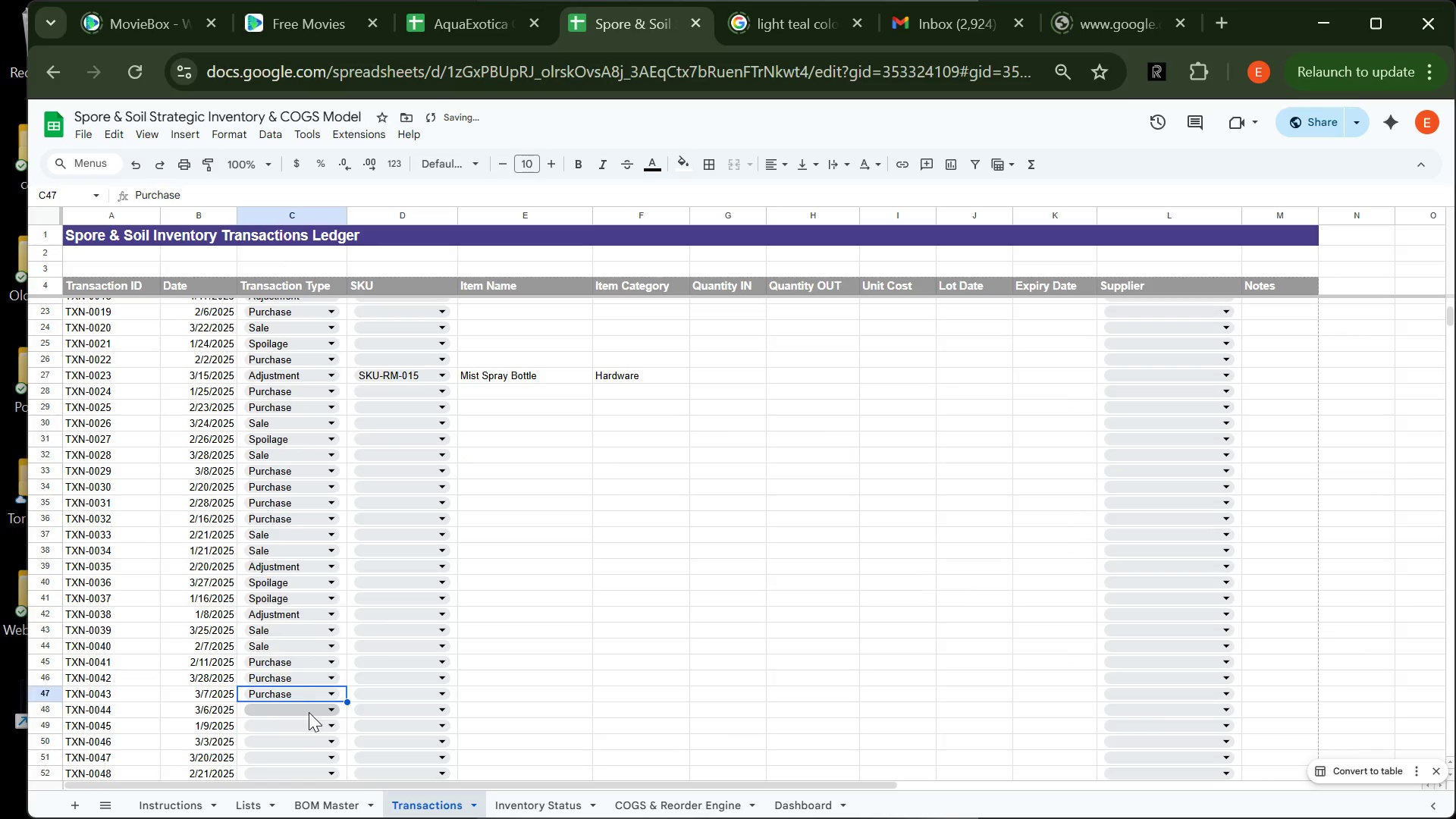 
left_click([309, 712])
 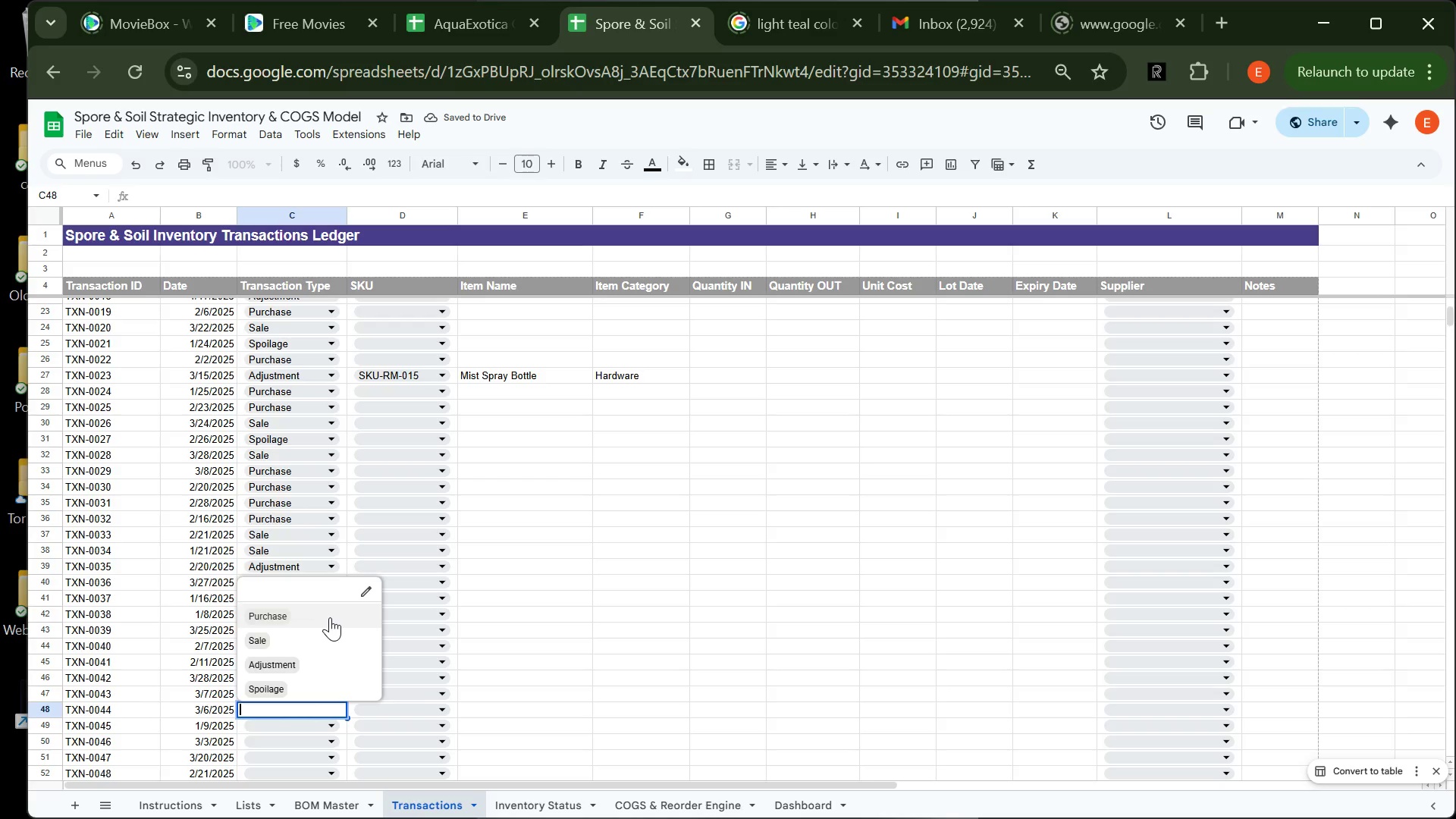 
left_click([330, 617])
 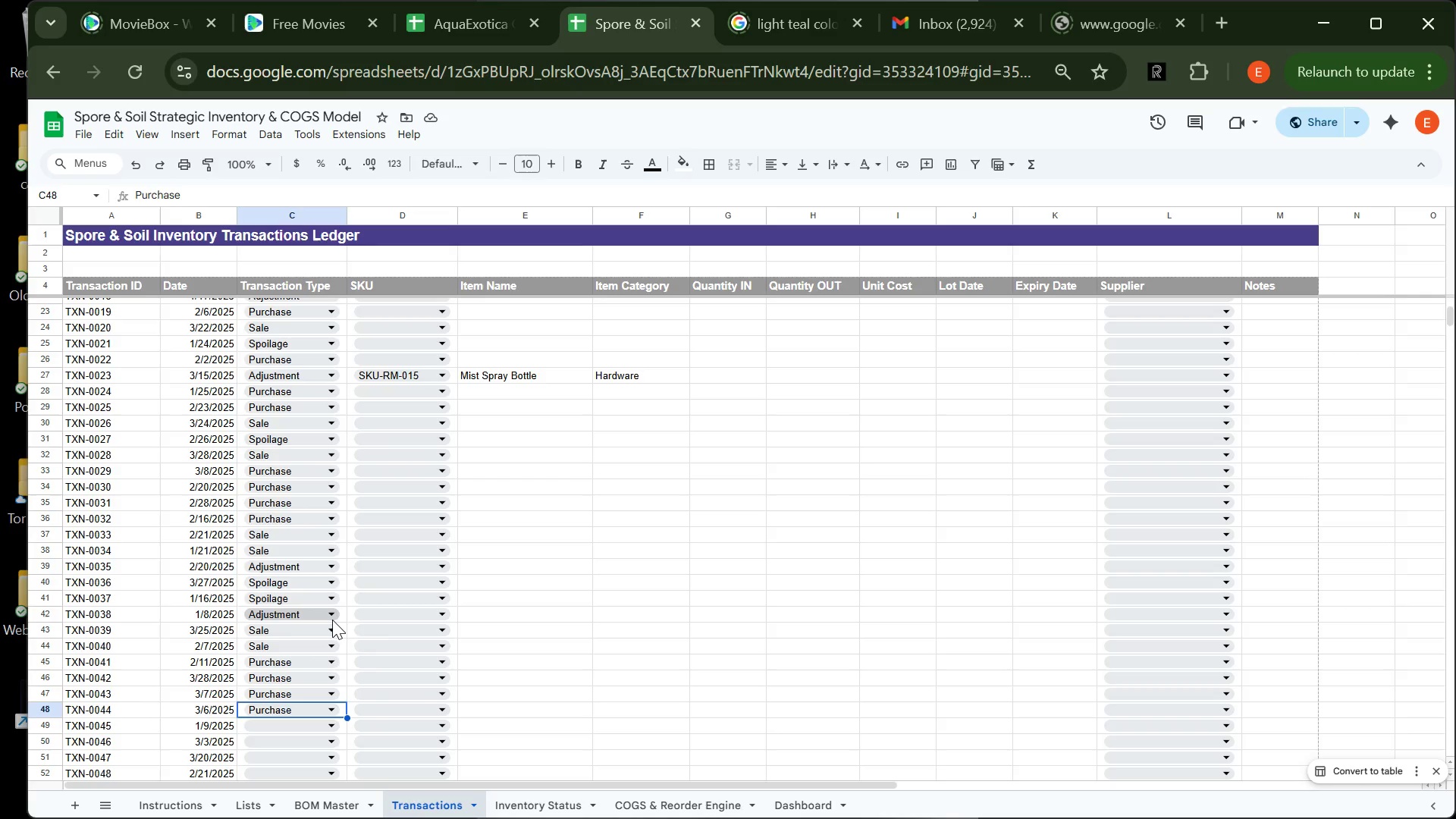 
wait(12.81)
 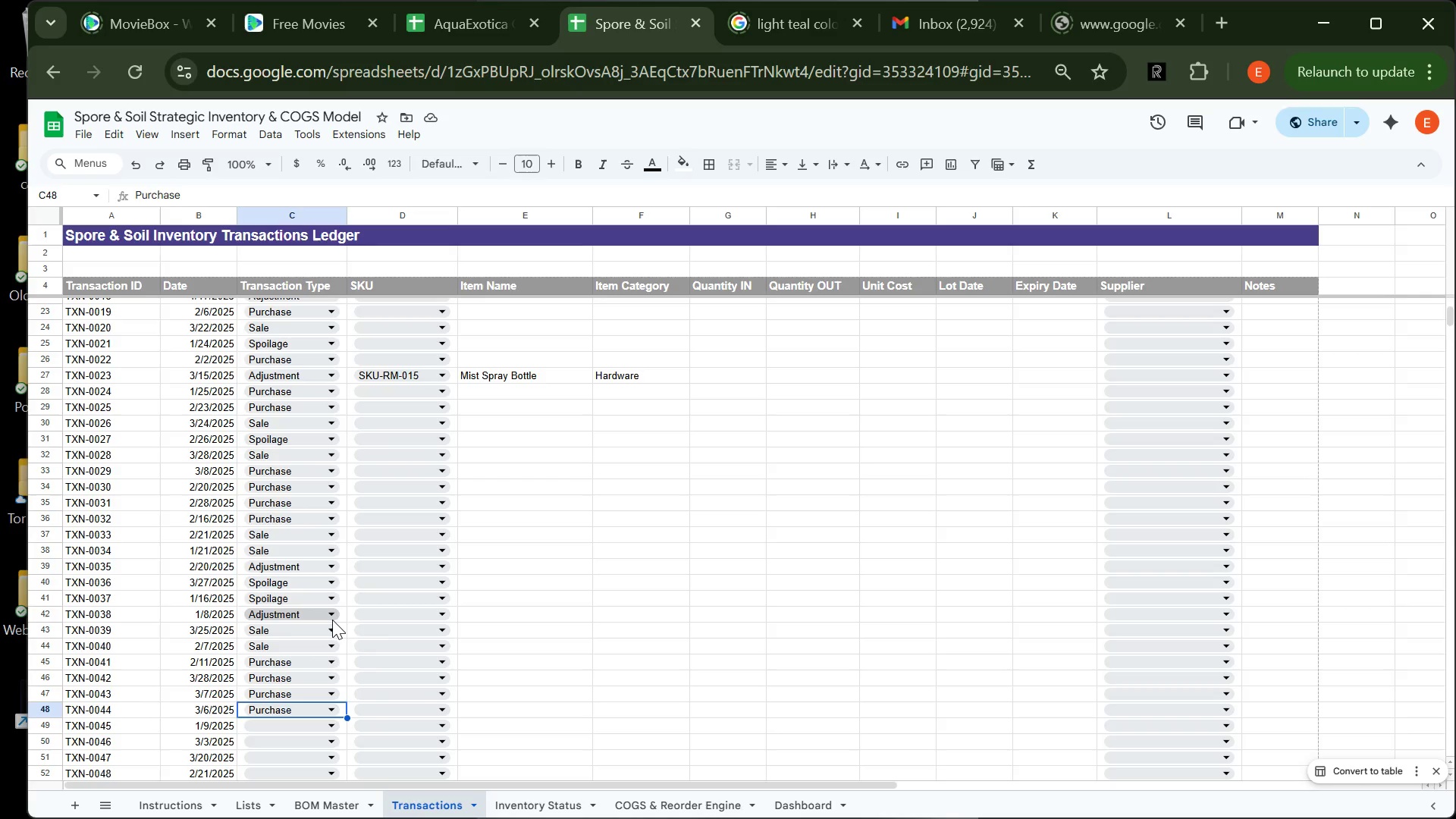 
left_click([274, 637])
 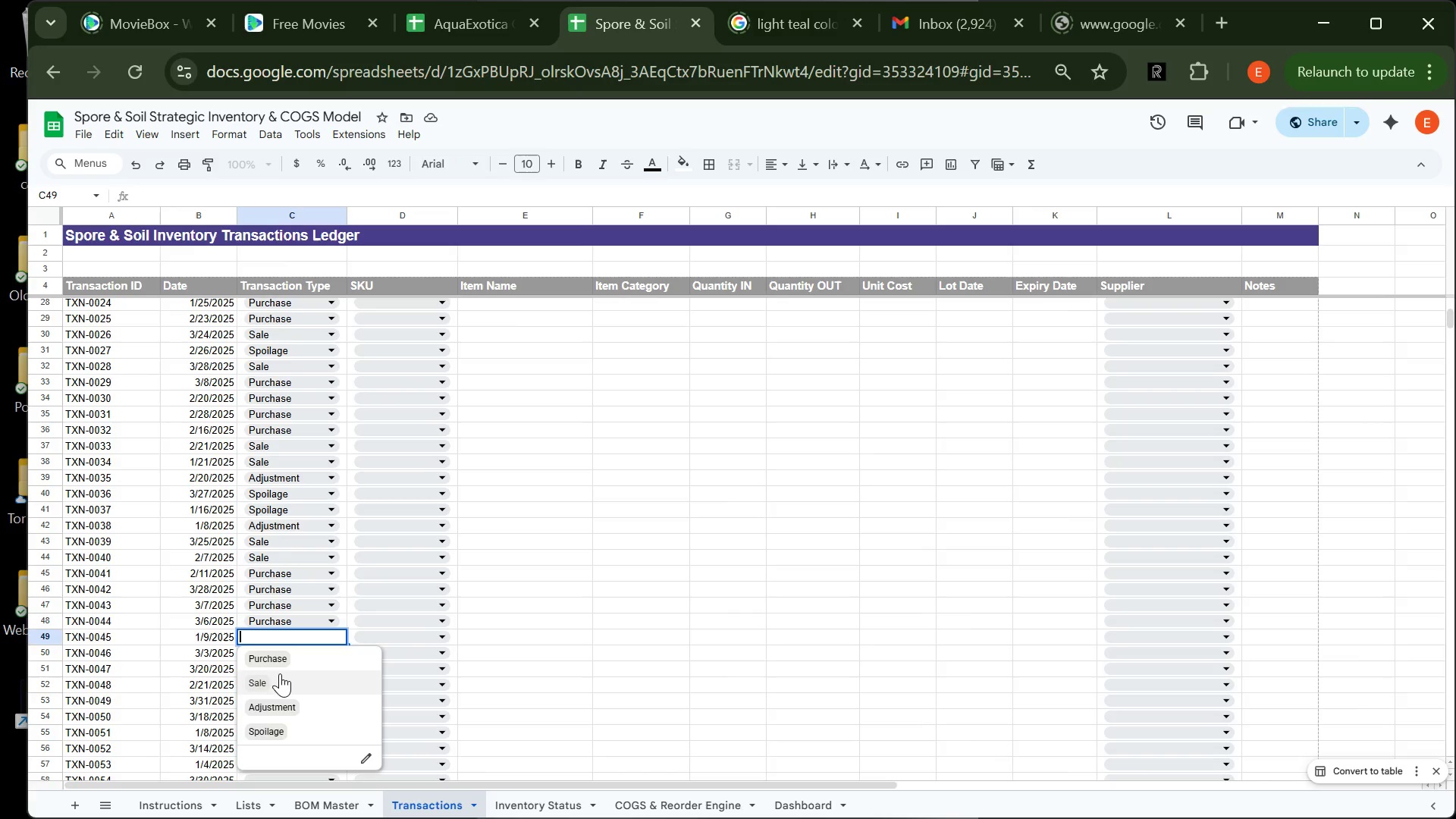 
left_click([280, 673])
 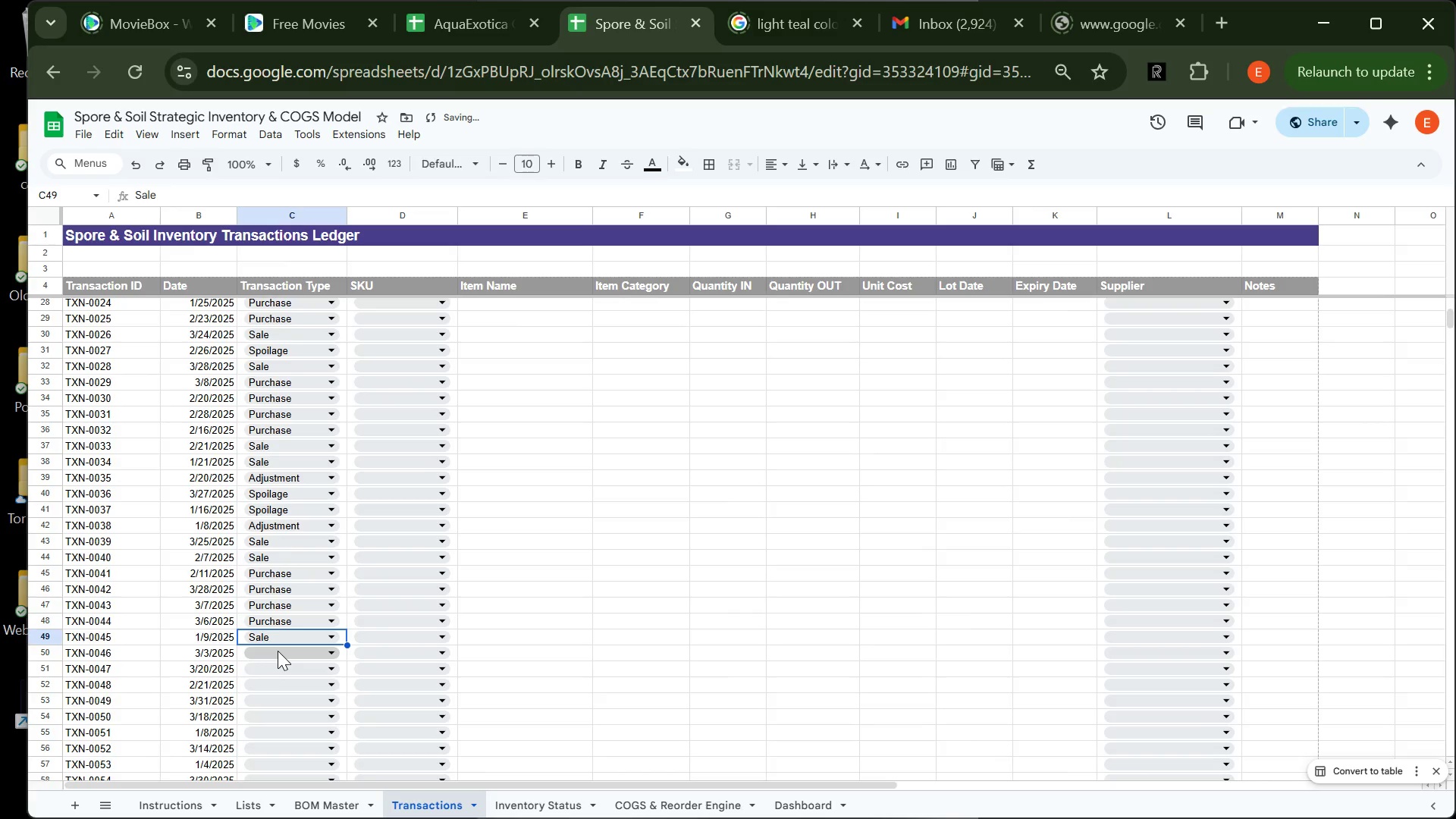 
left_click([278, 651])
 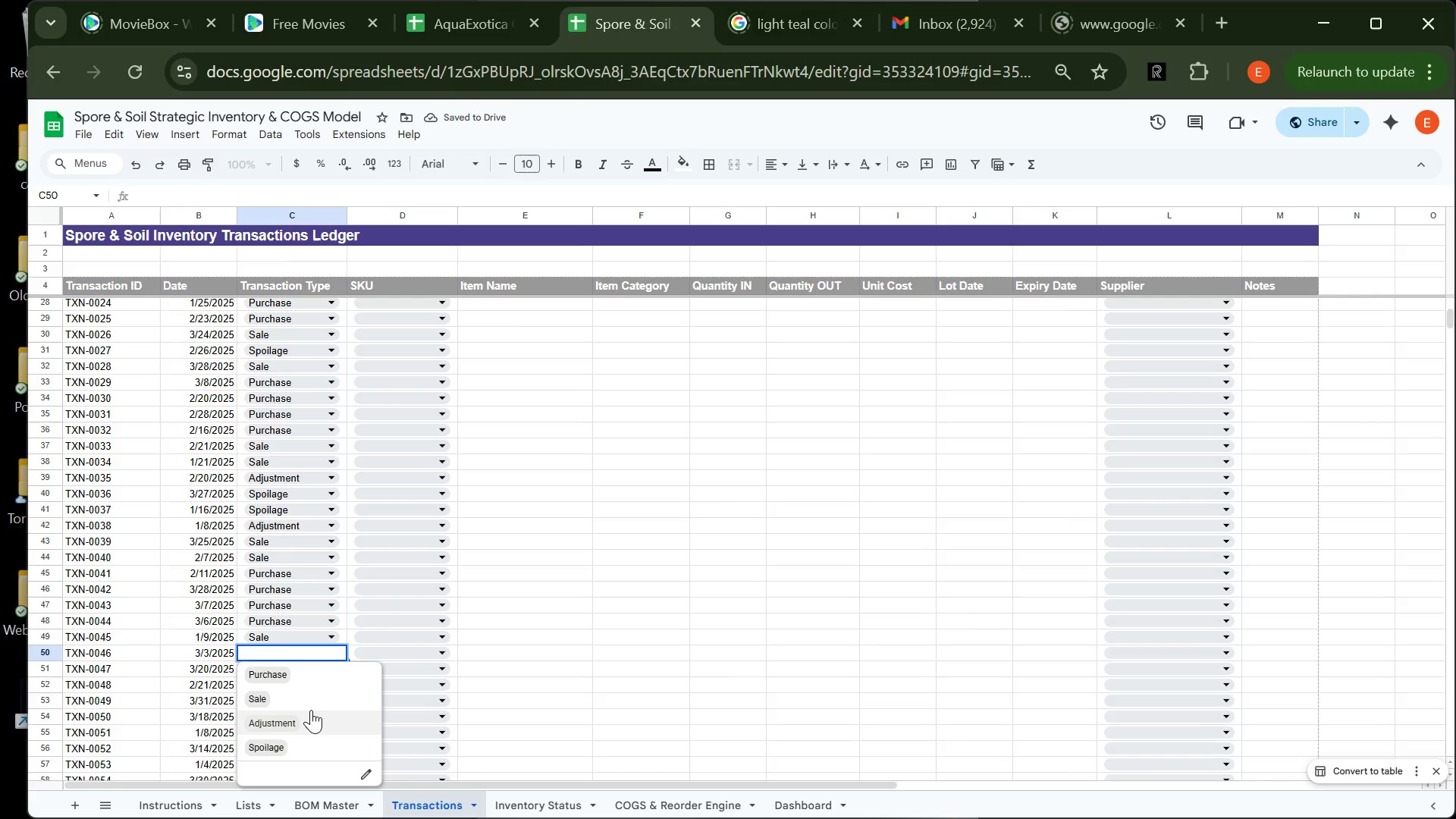 
left_click([311, 710])
 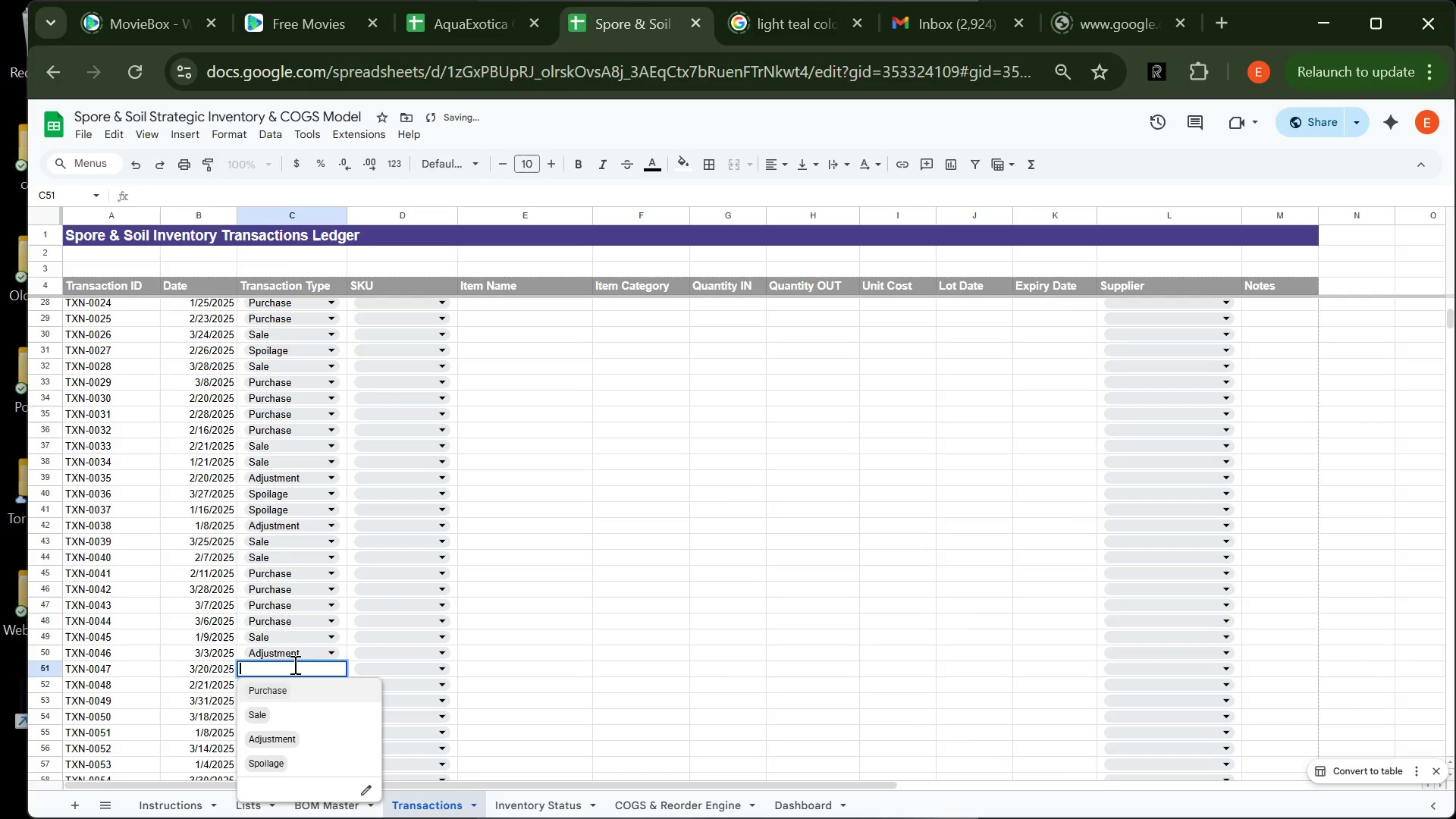 
left_click([293, 664])
 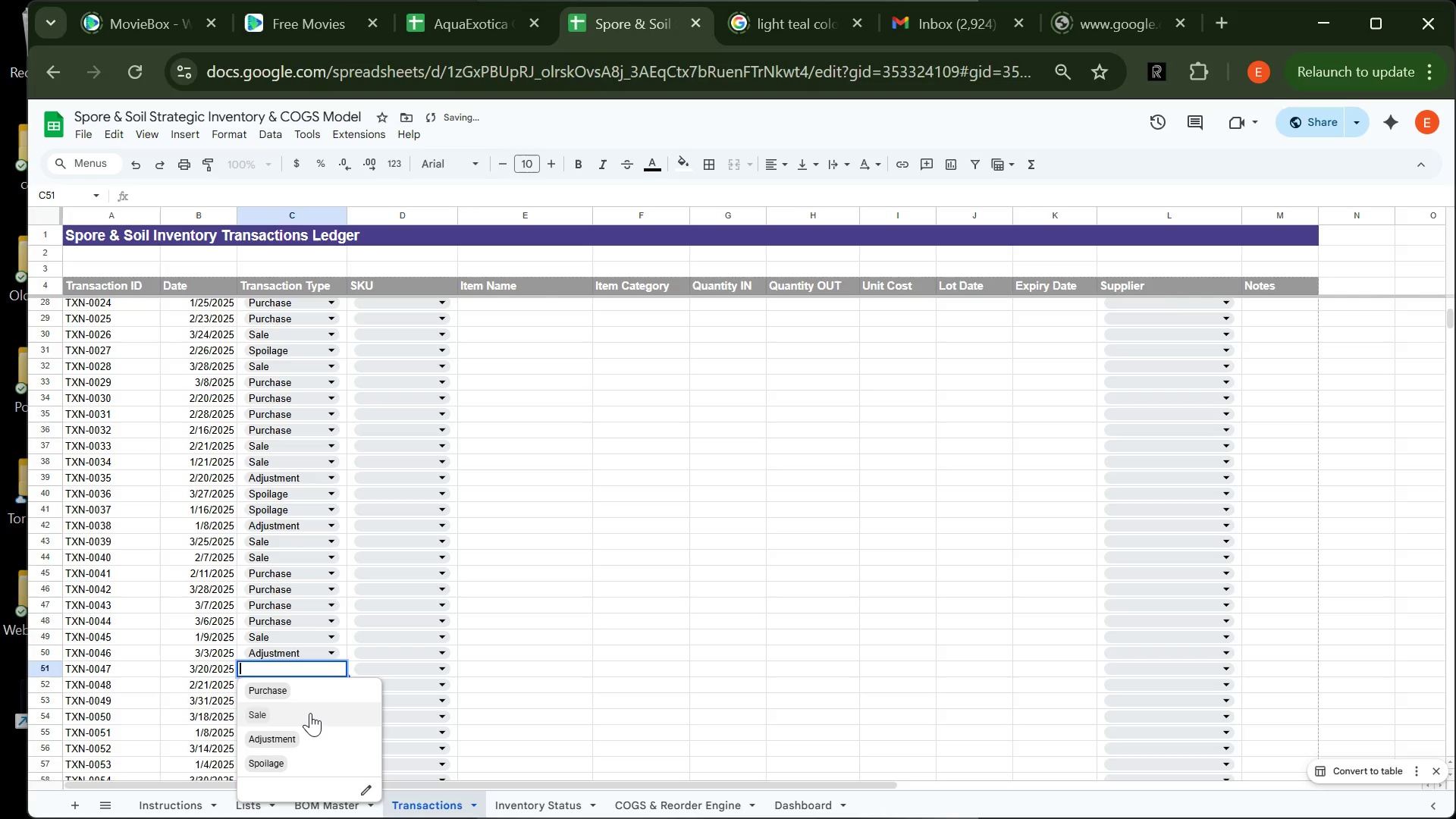 
left_click([310, 713])
 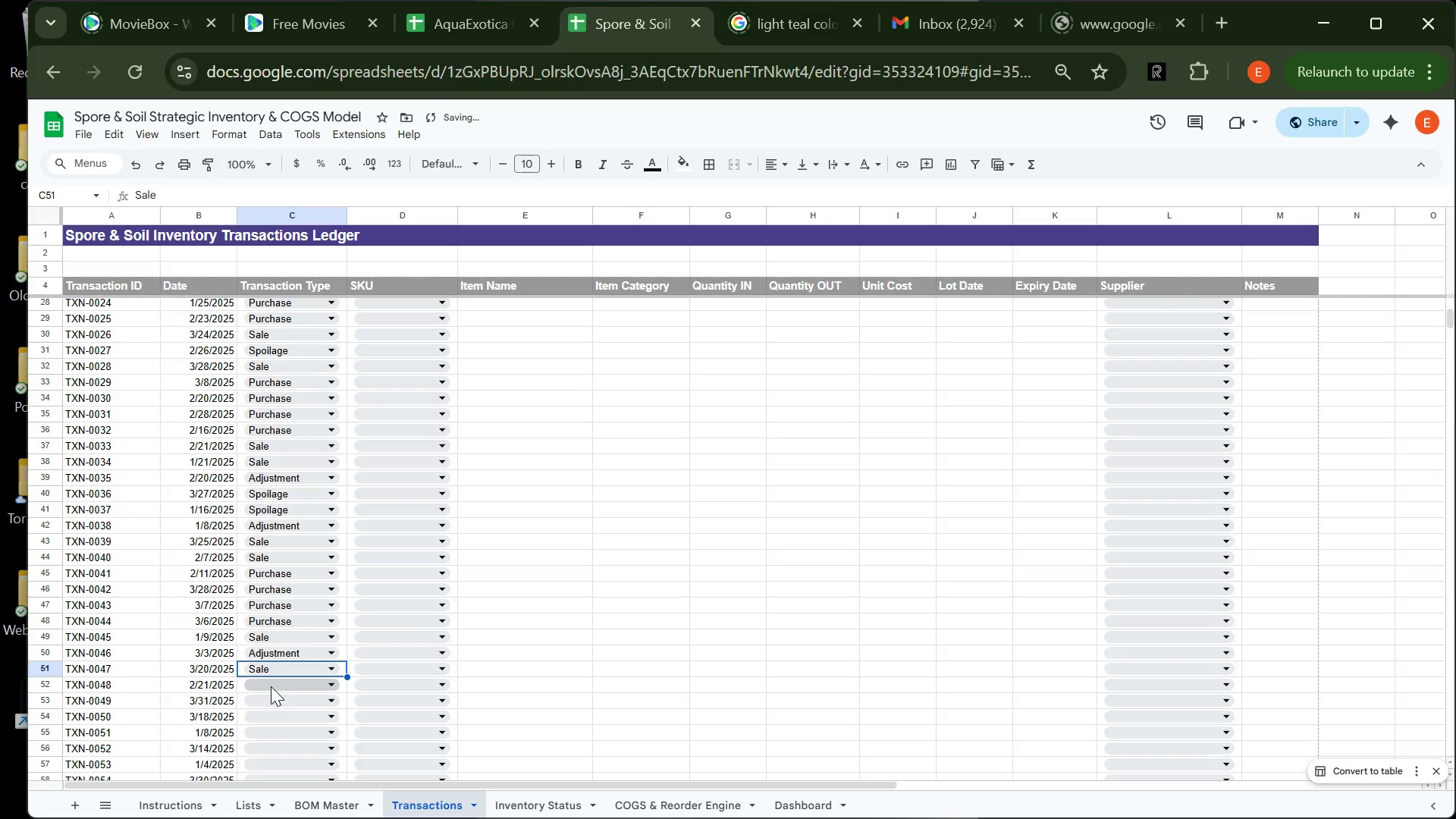 
left_click([271, 686])
 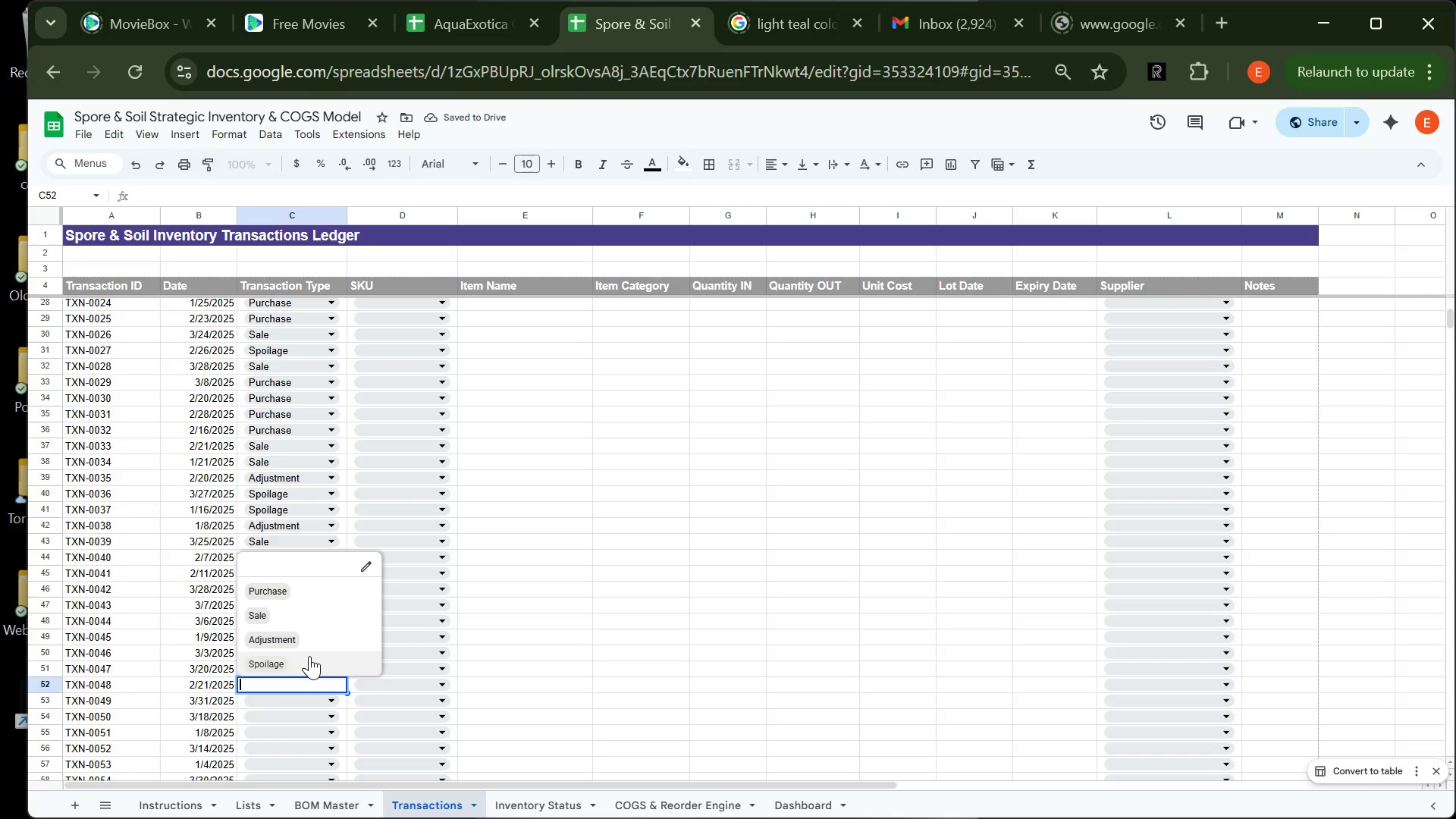 
left_click([309, 656])
 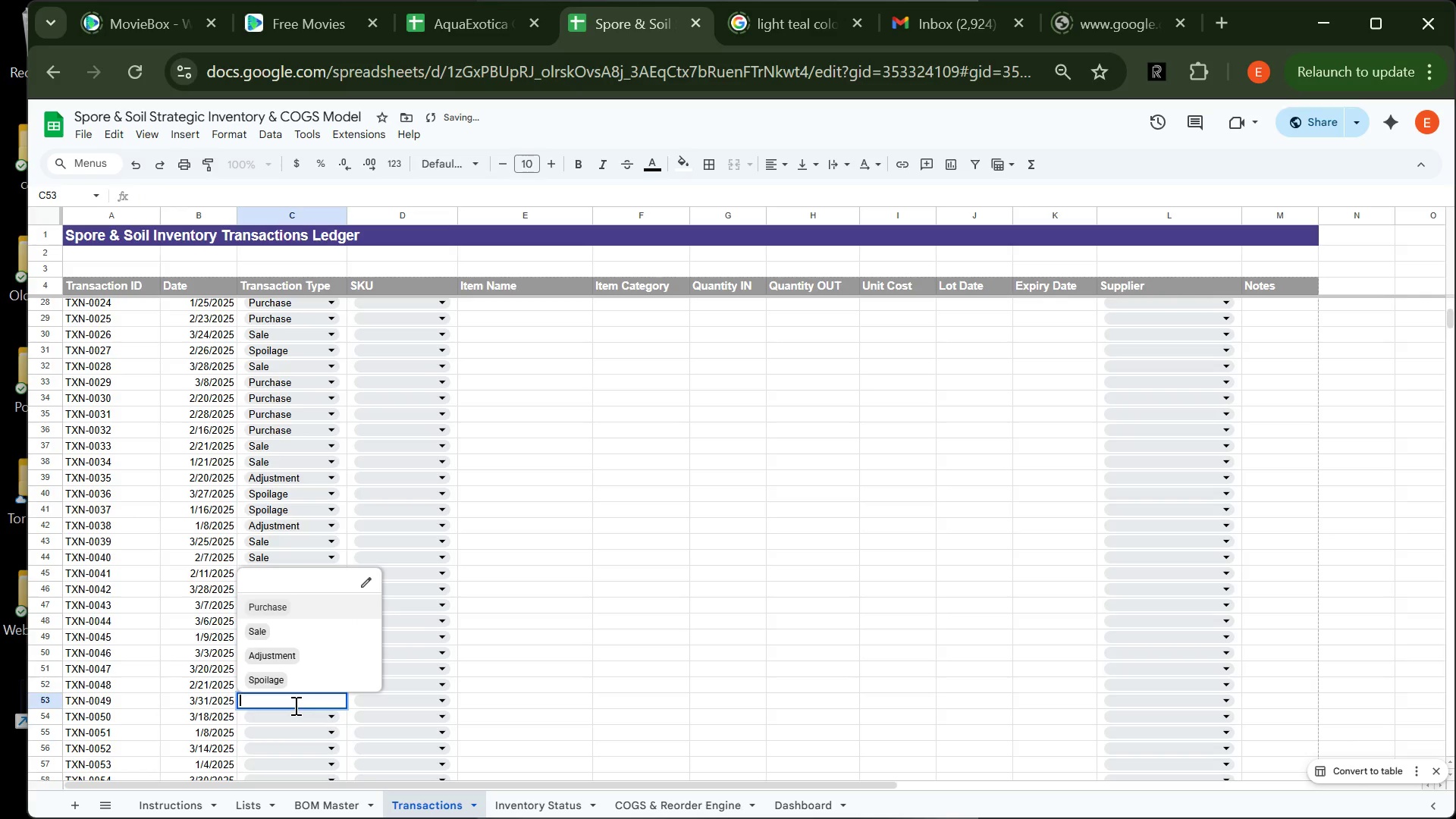 
left_click([294, 705])
 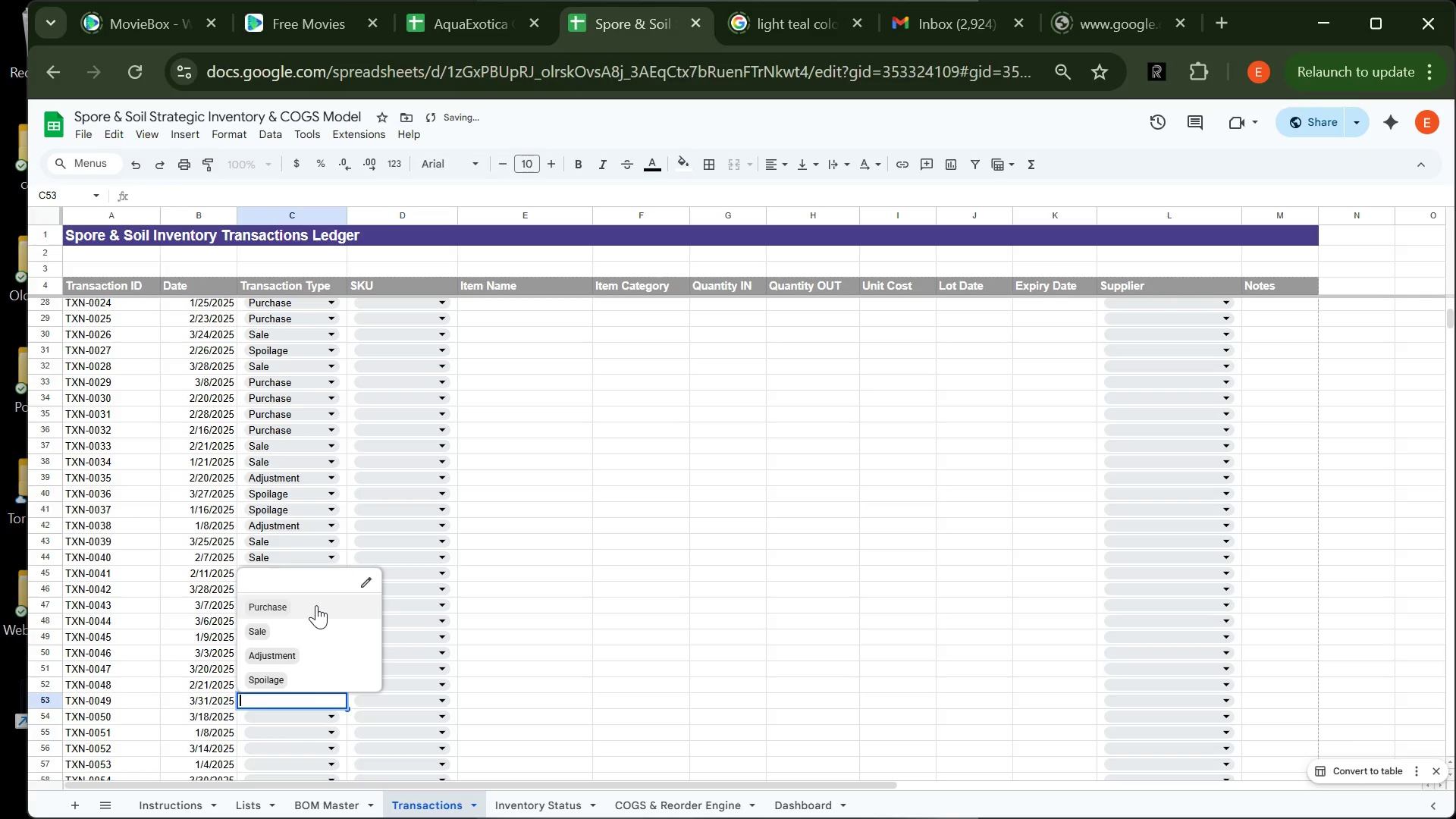 
left_click([316, 605])
 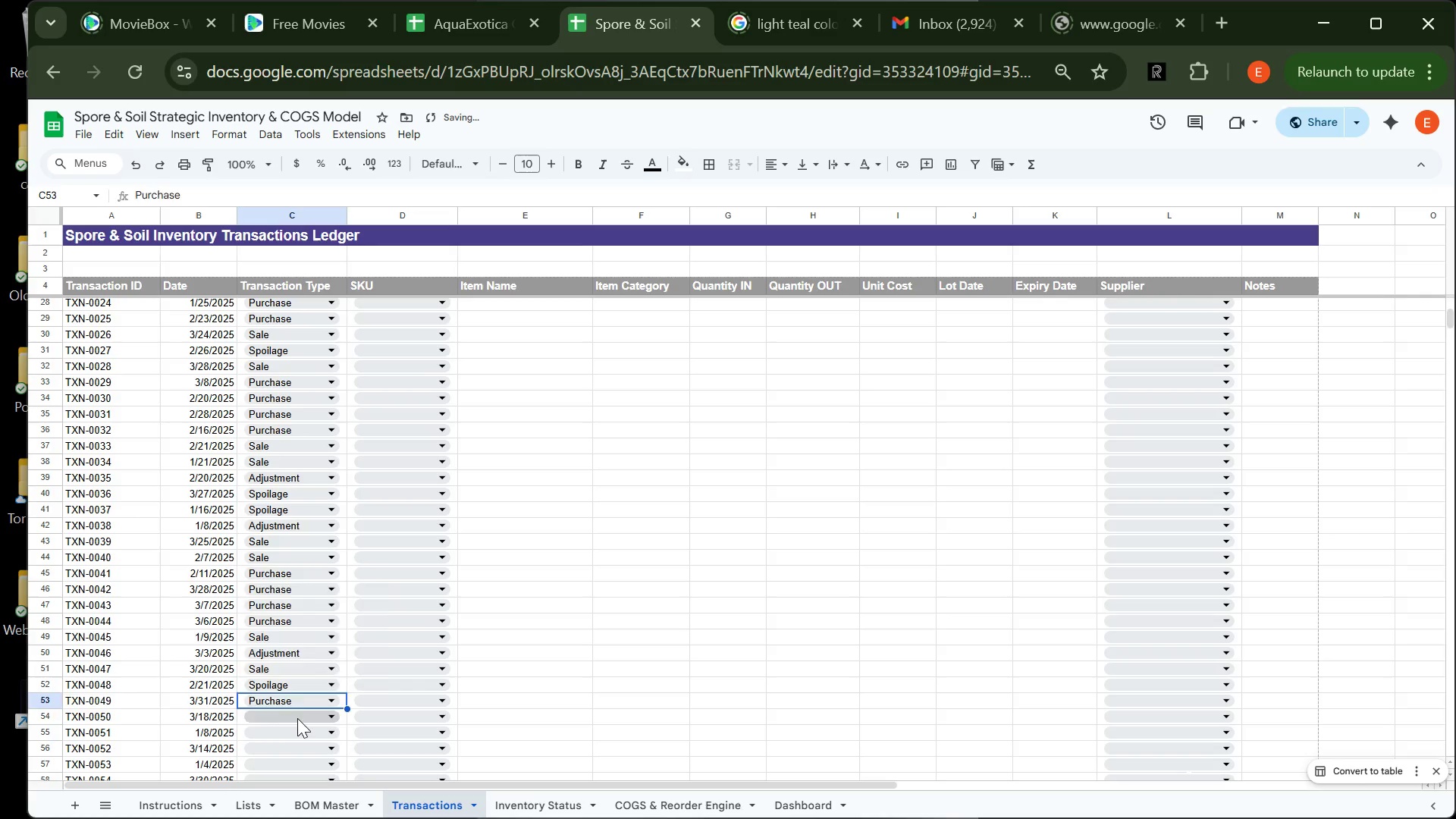 
left_click([297, 718])
 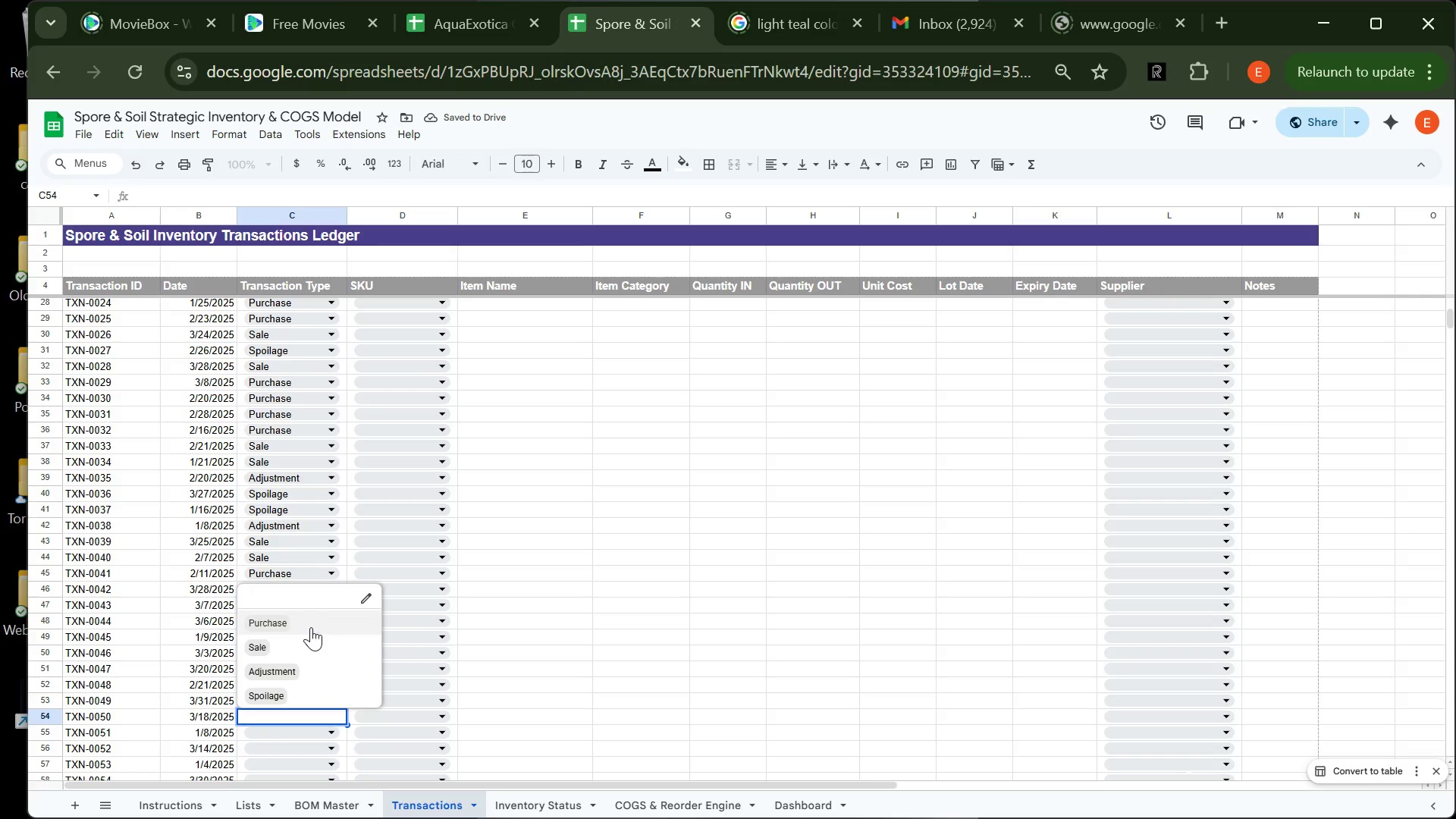 
left_click([311, 627])
 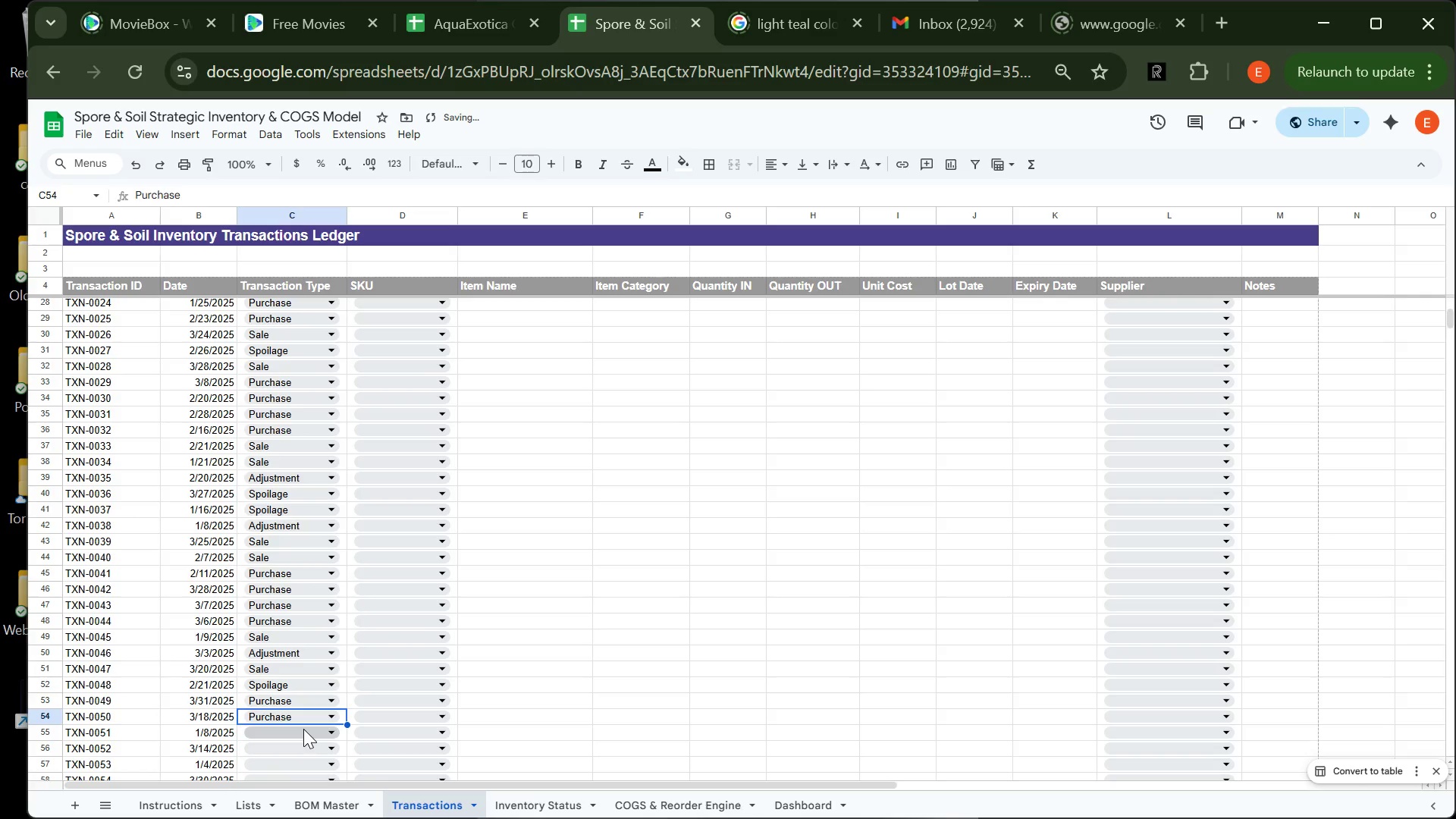 
left_click([303, 729])
 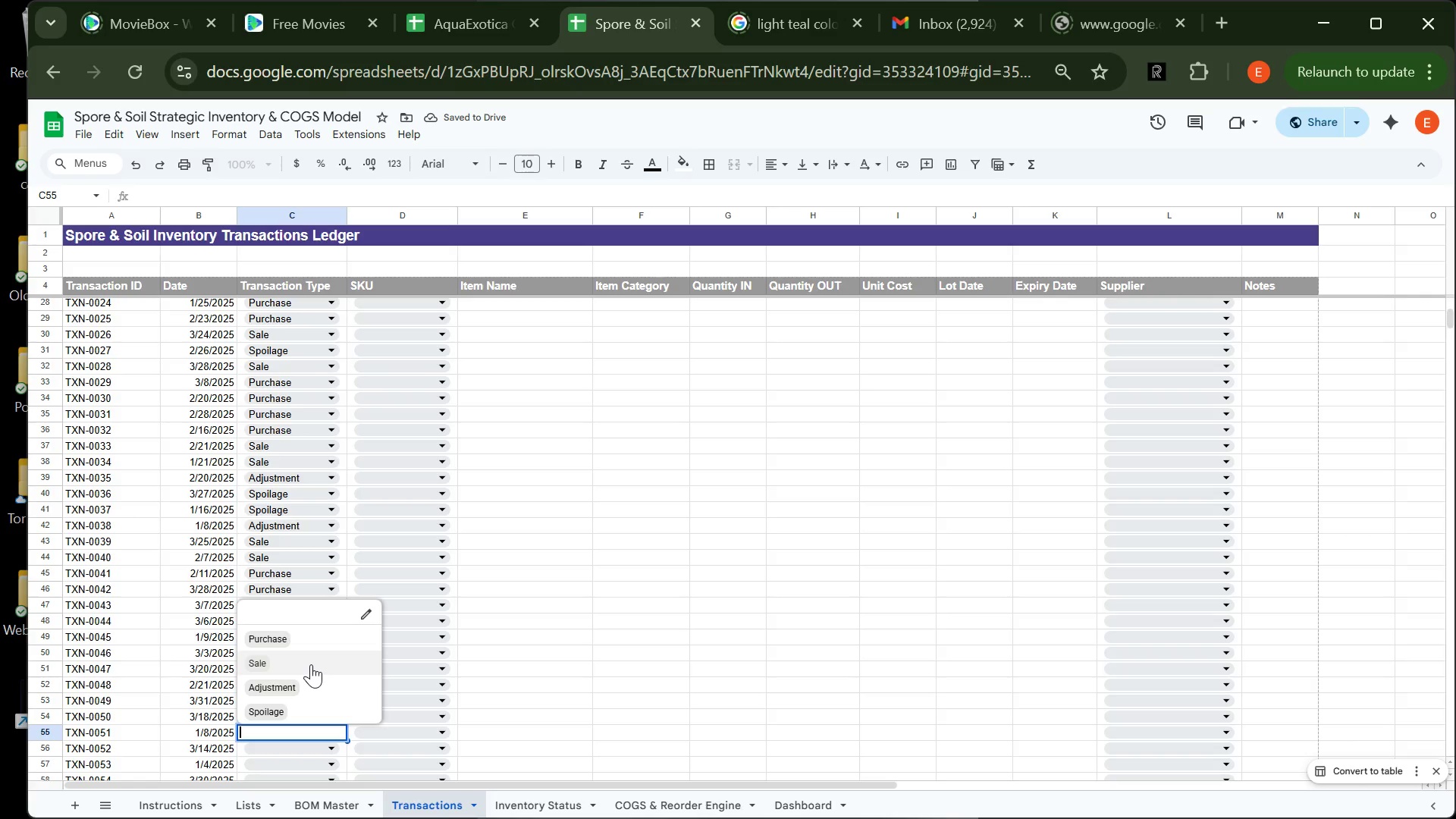 
left_click([311, 664])
 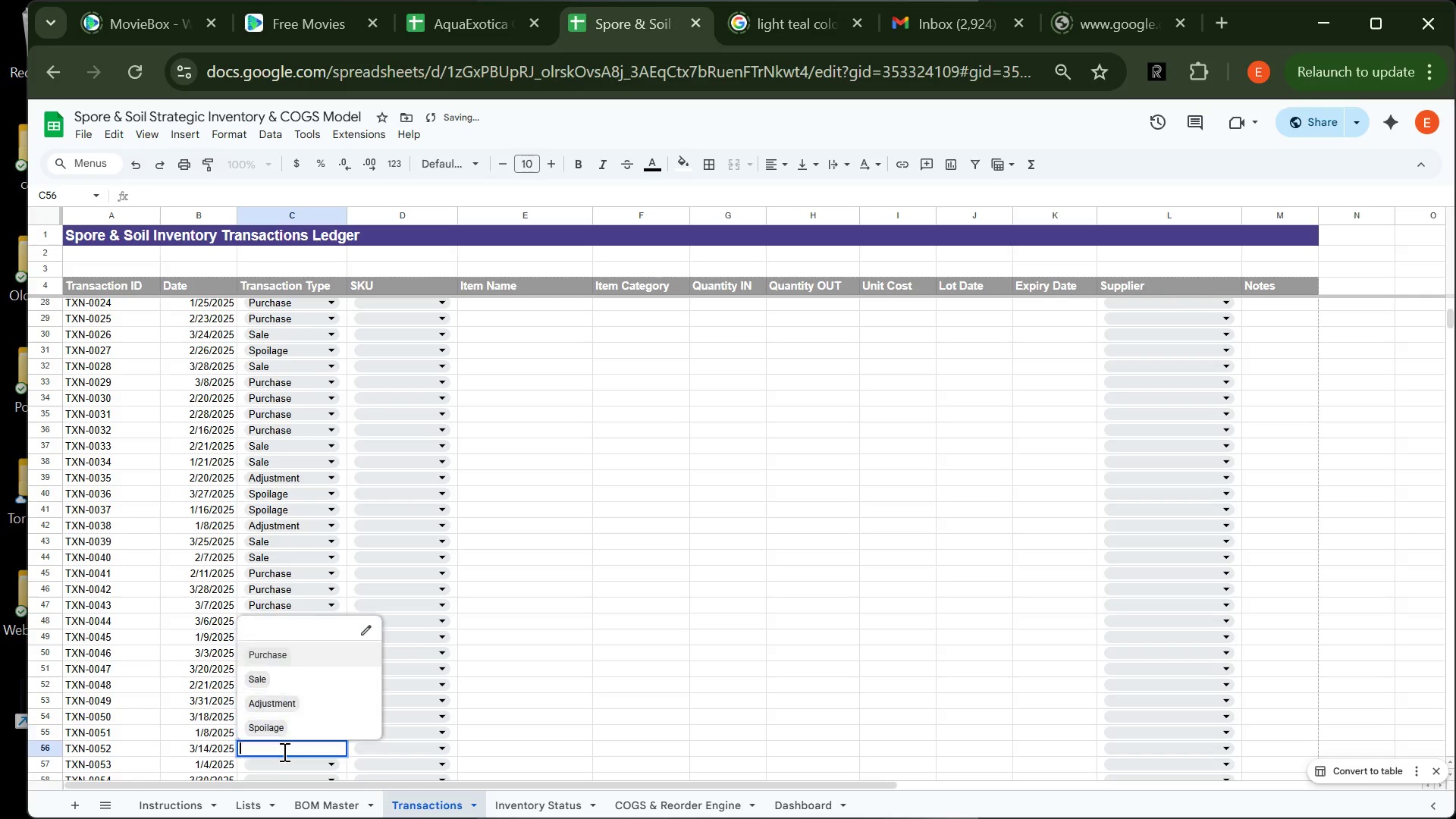 
left_click([283, 752])
 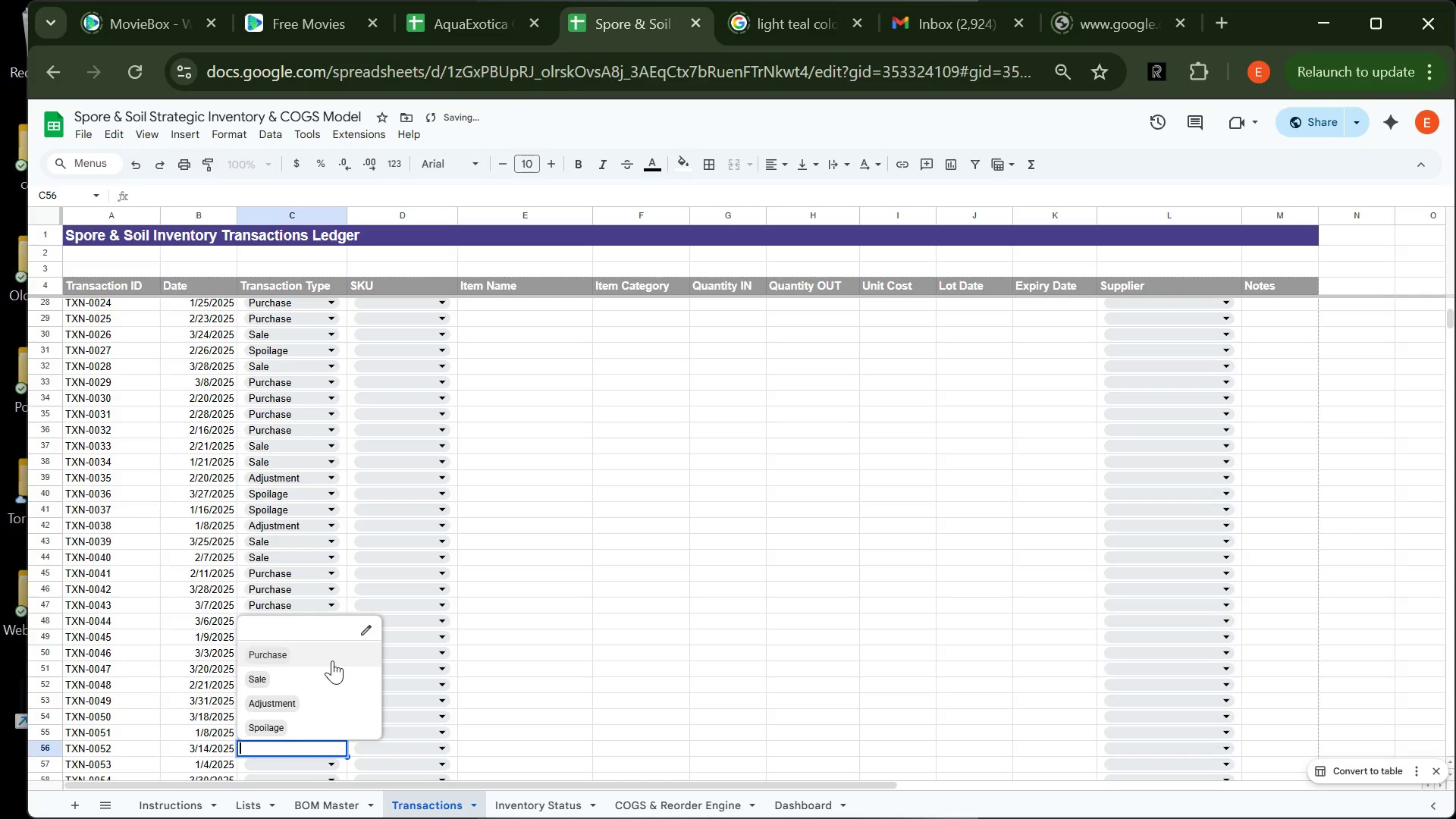 
left_click([332, 661])
 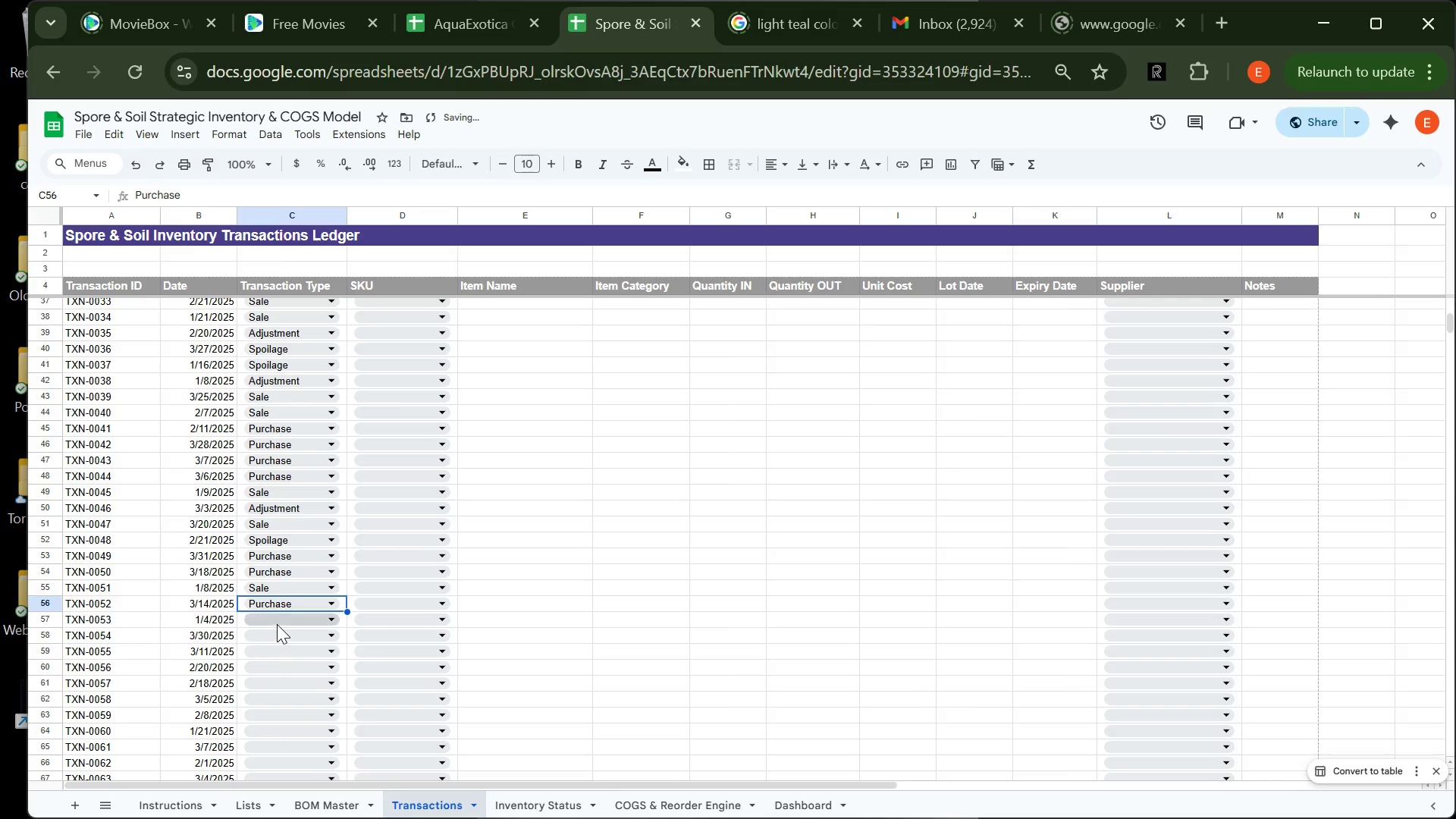 
left_click([274, 618])
 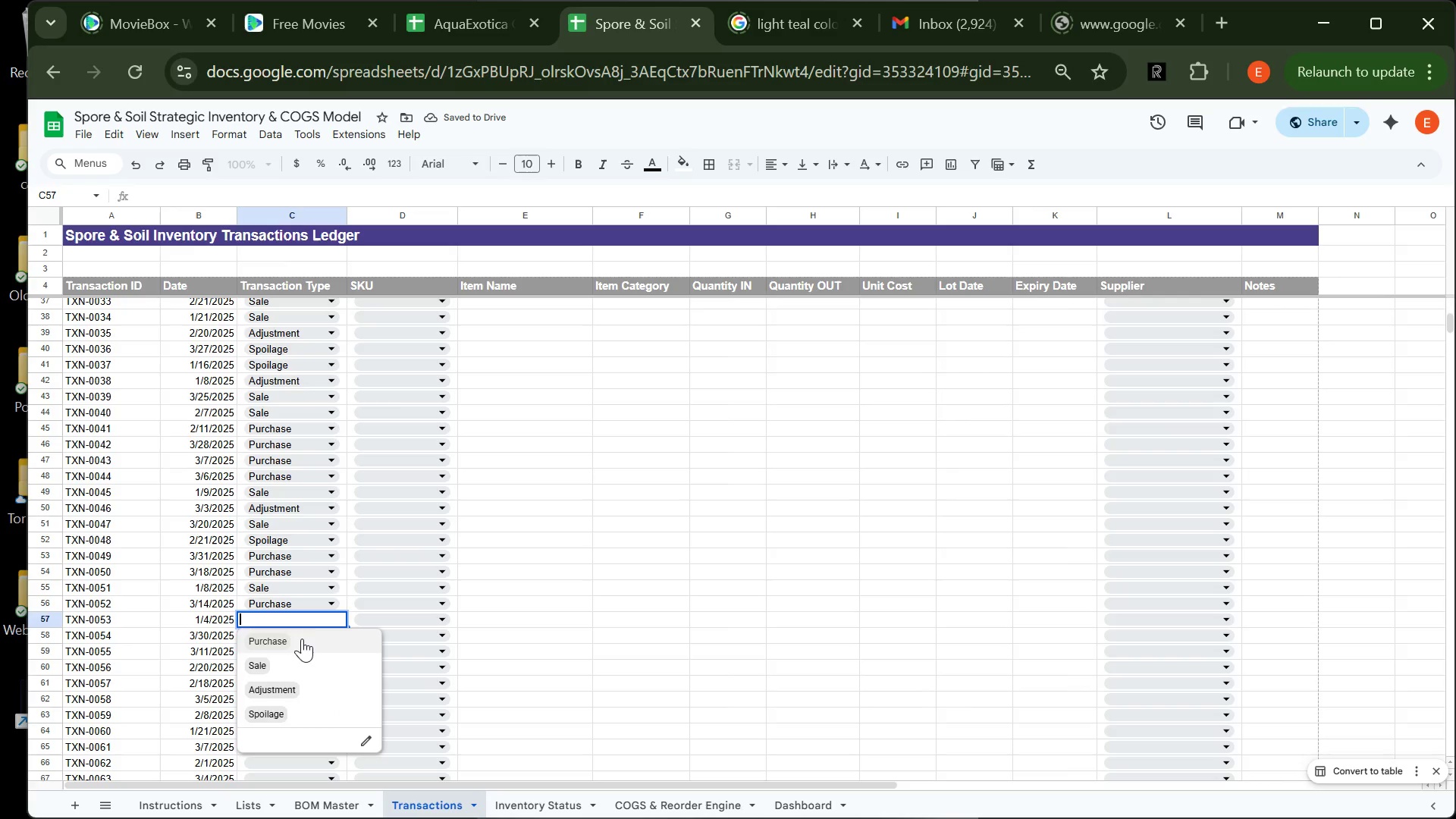 
left_click([302, 639])
 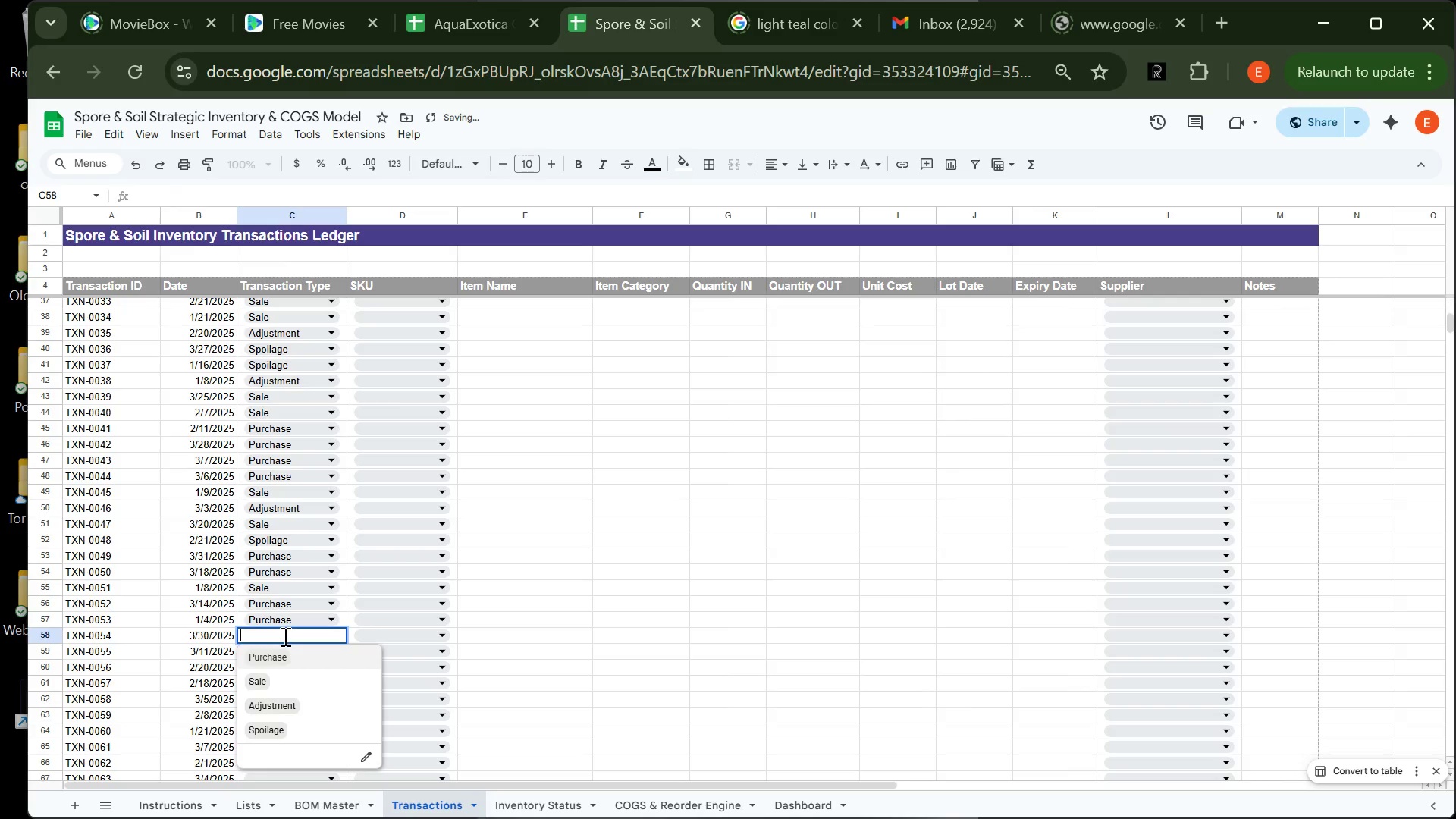 
left_click([284, 636])
 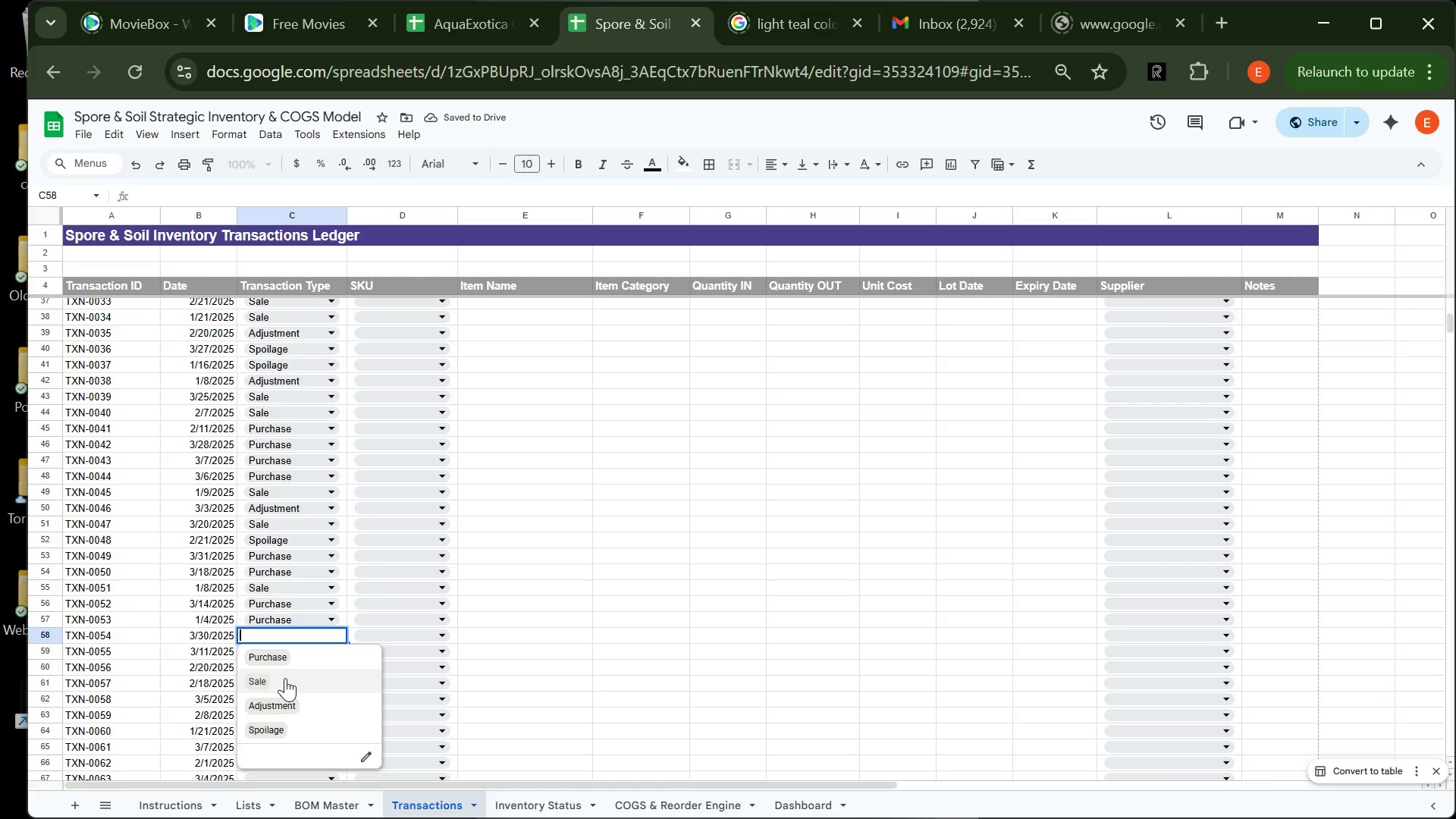 
left_click([293, 681])
 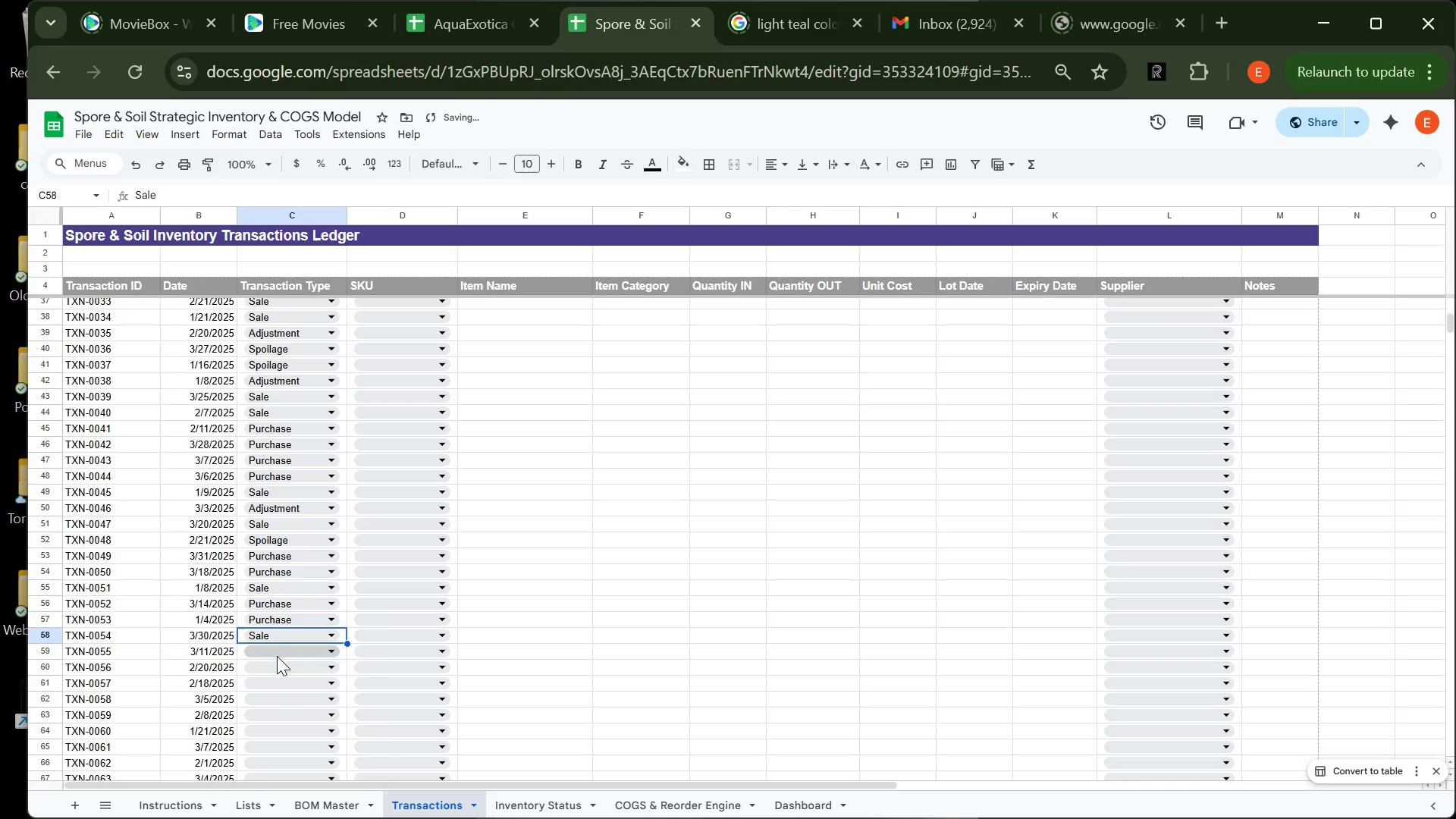 
left_click([277, 656])
 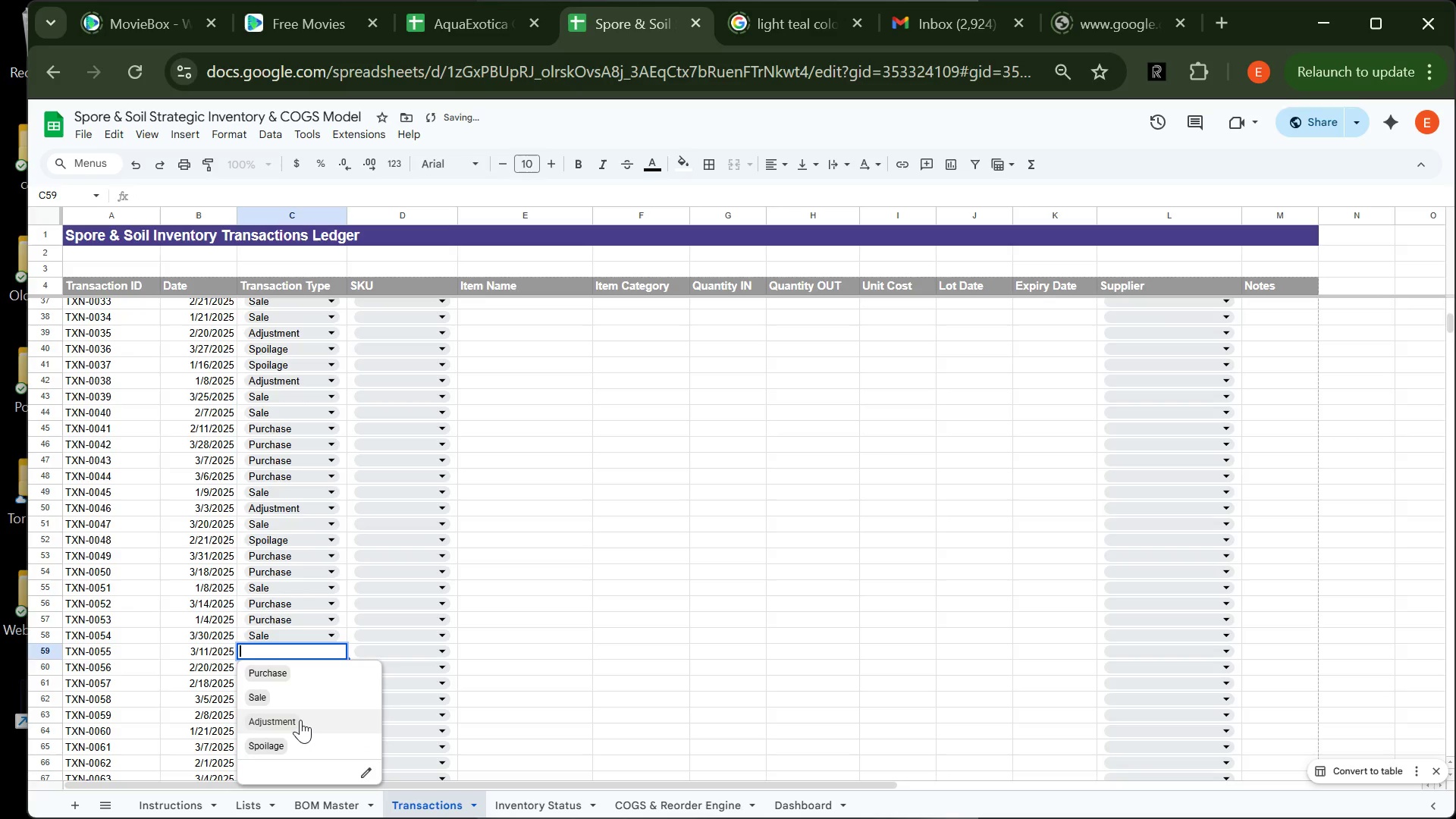 
left_click([300, 720])
 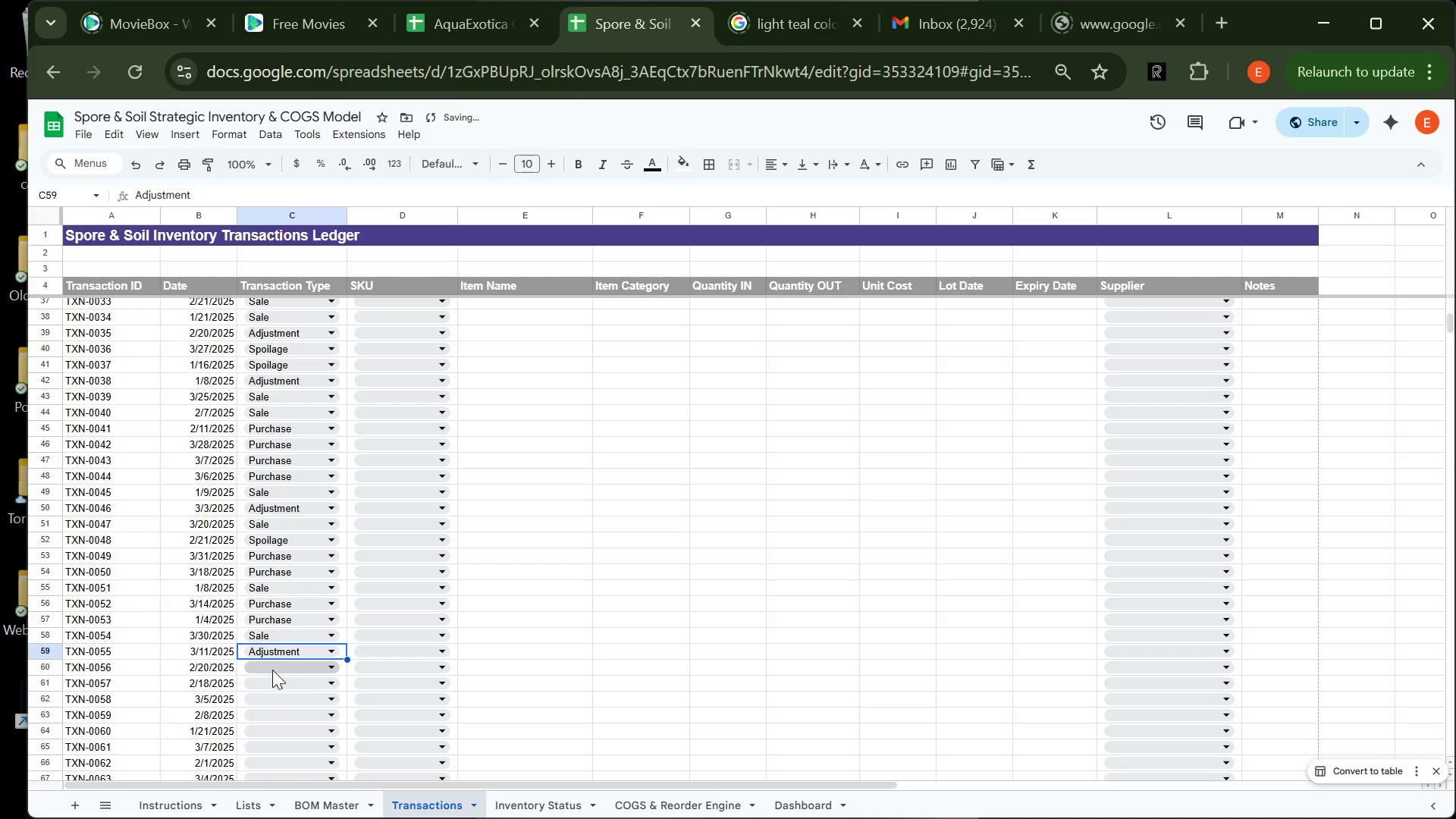 
left_click([272, 670])
 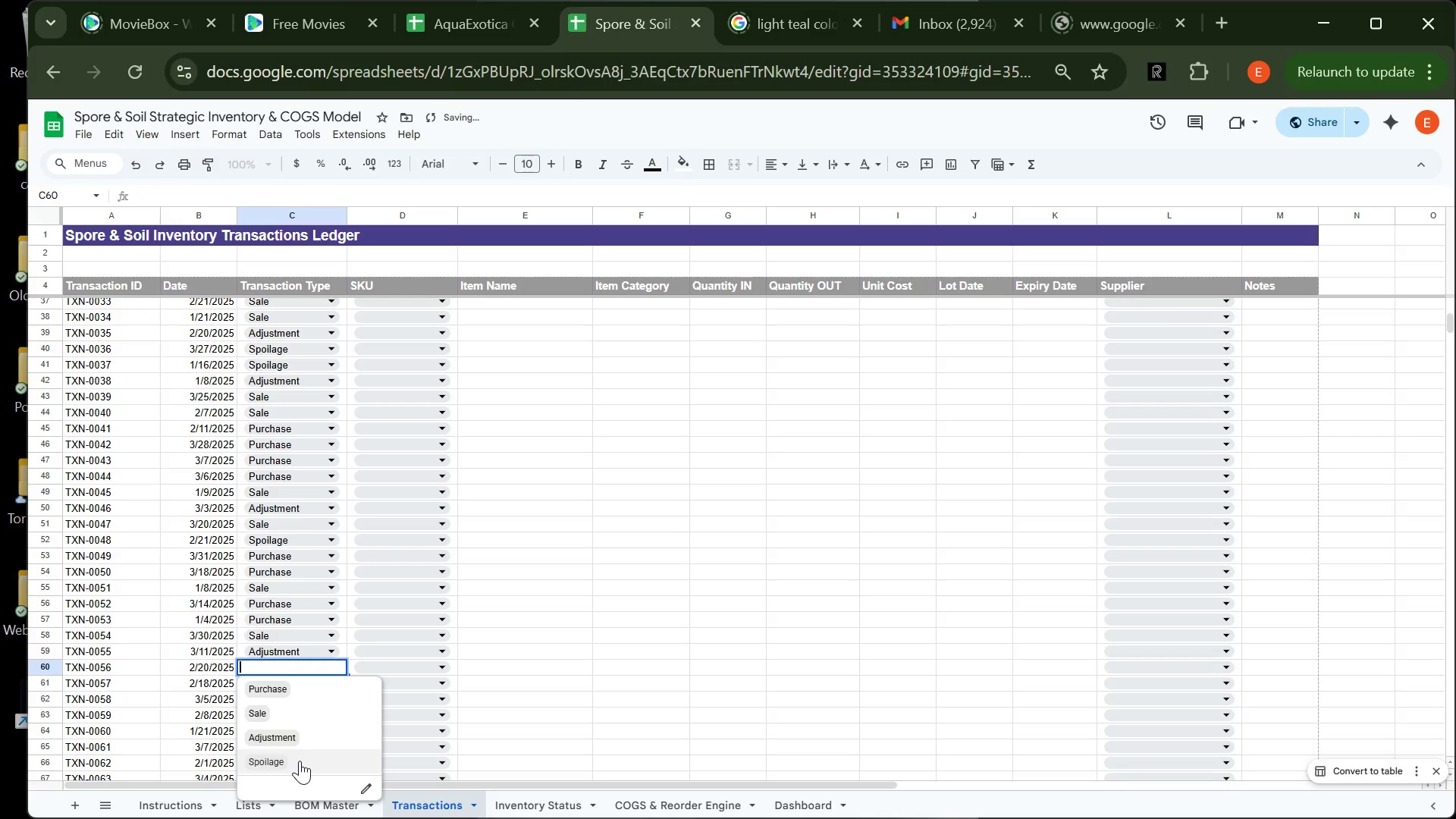 
left_click([300, 761])
 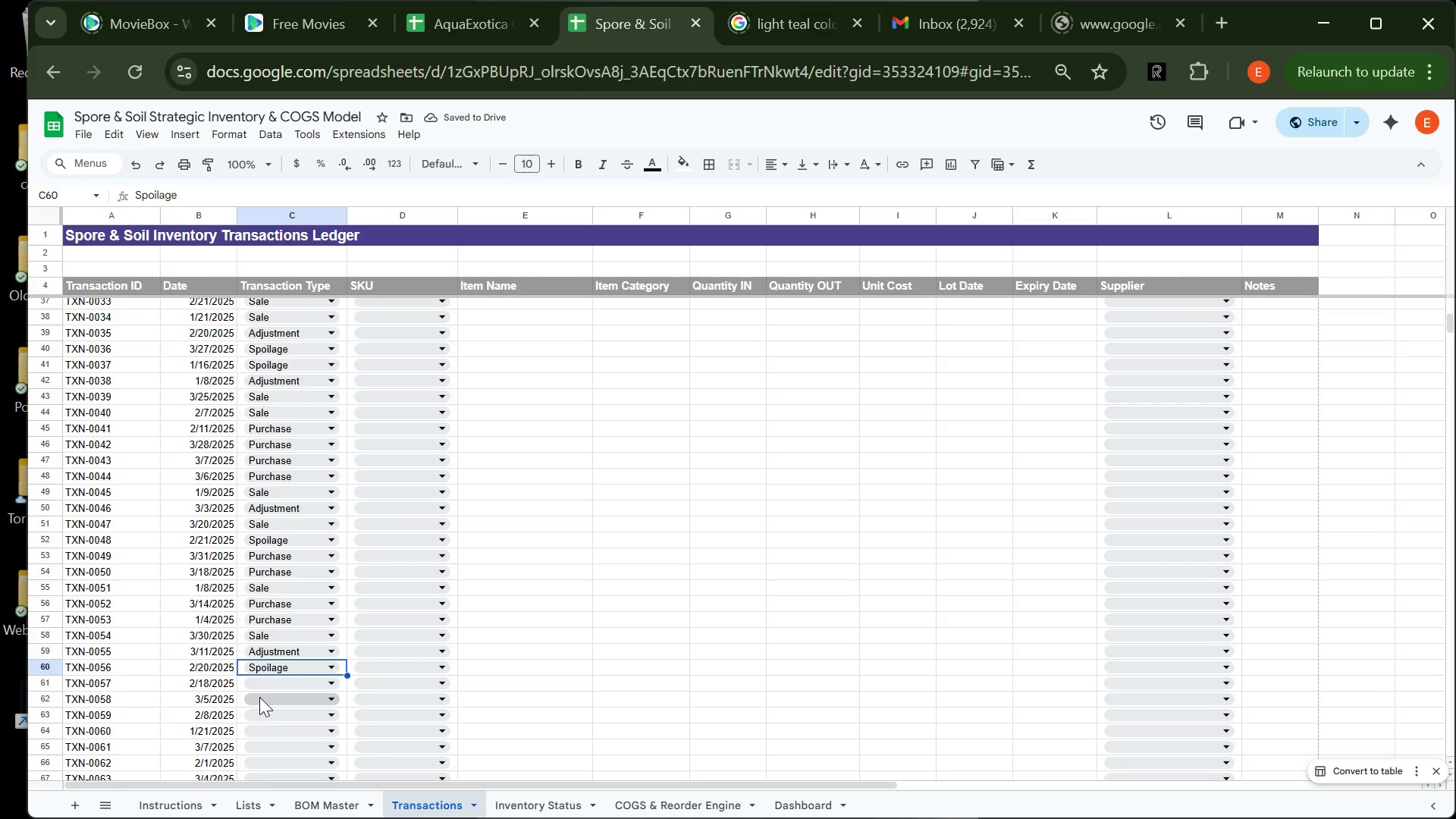 
left_click([268, 686])
 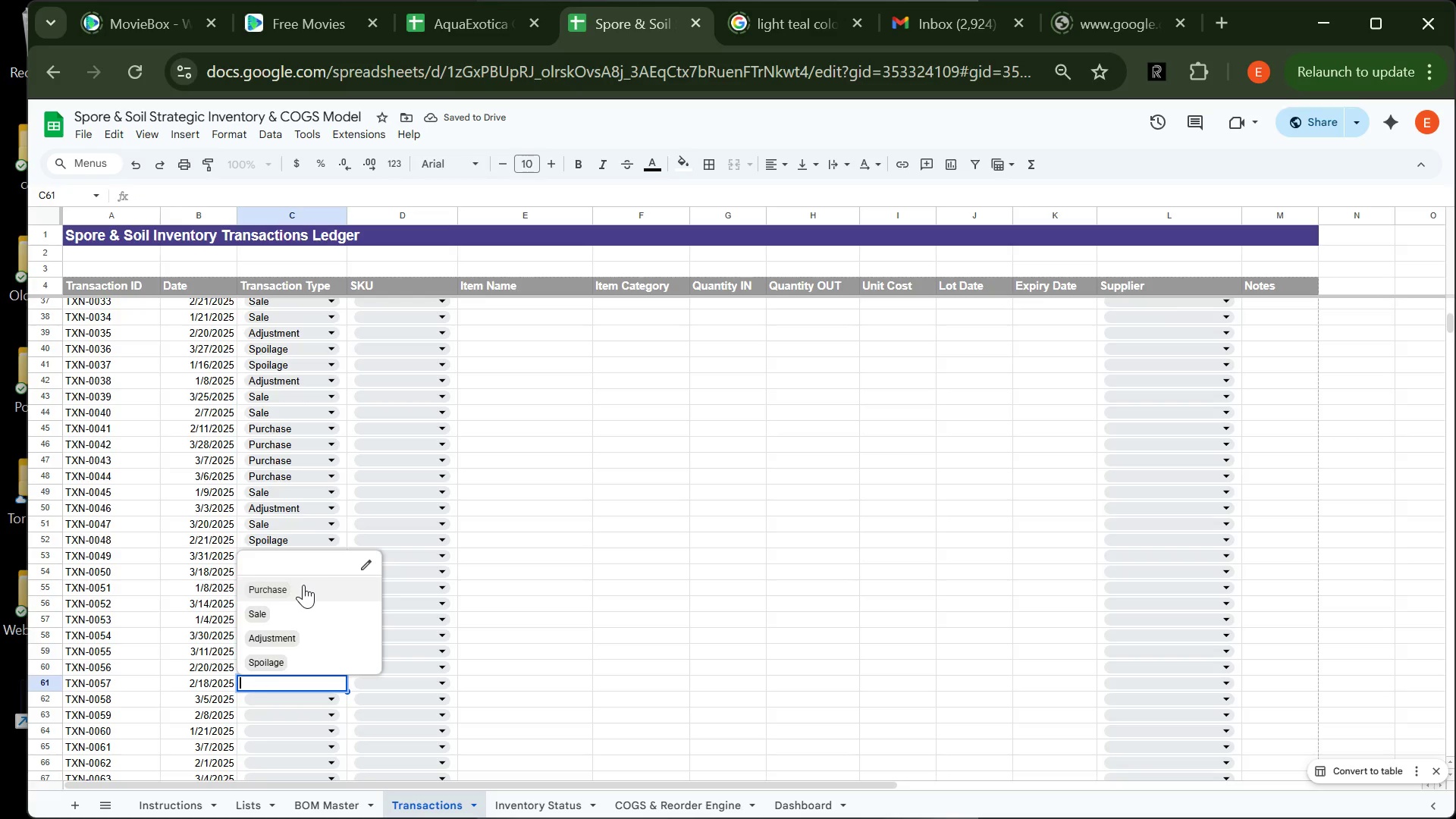 
left_click([303, 585])
 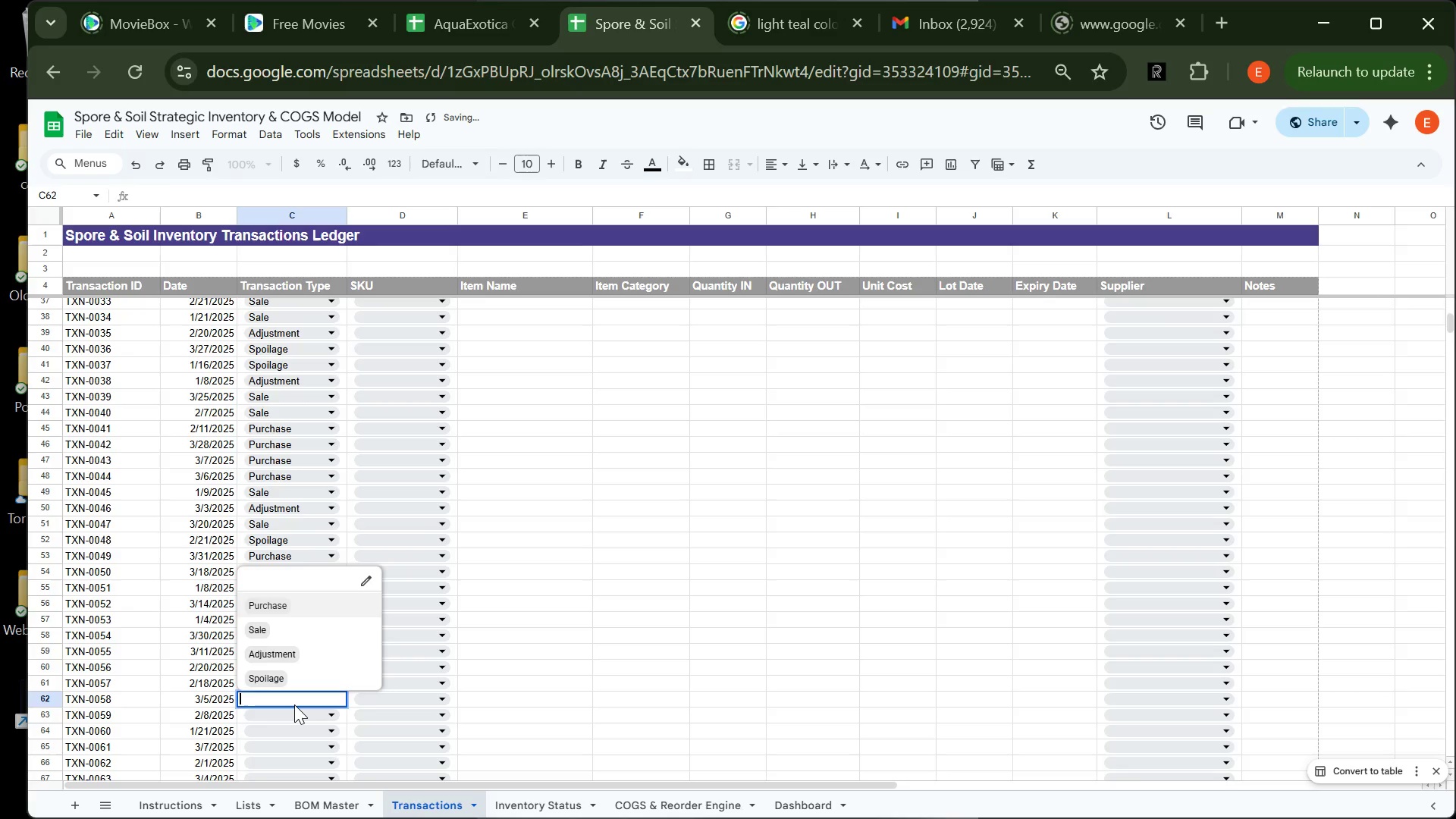 
left_click([294, 704])
 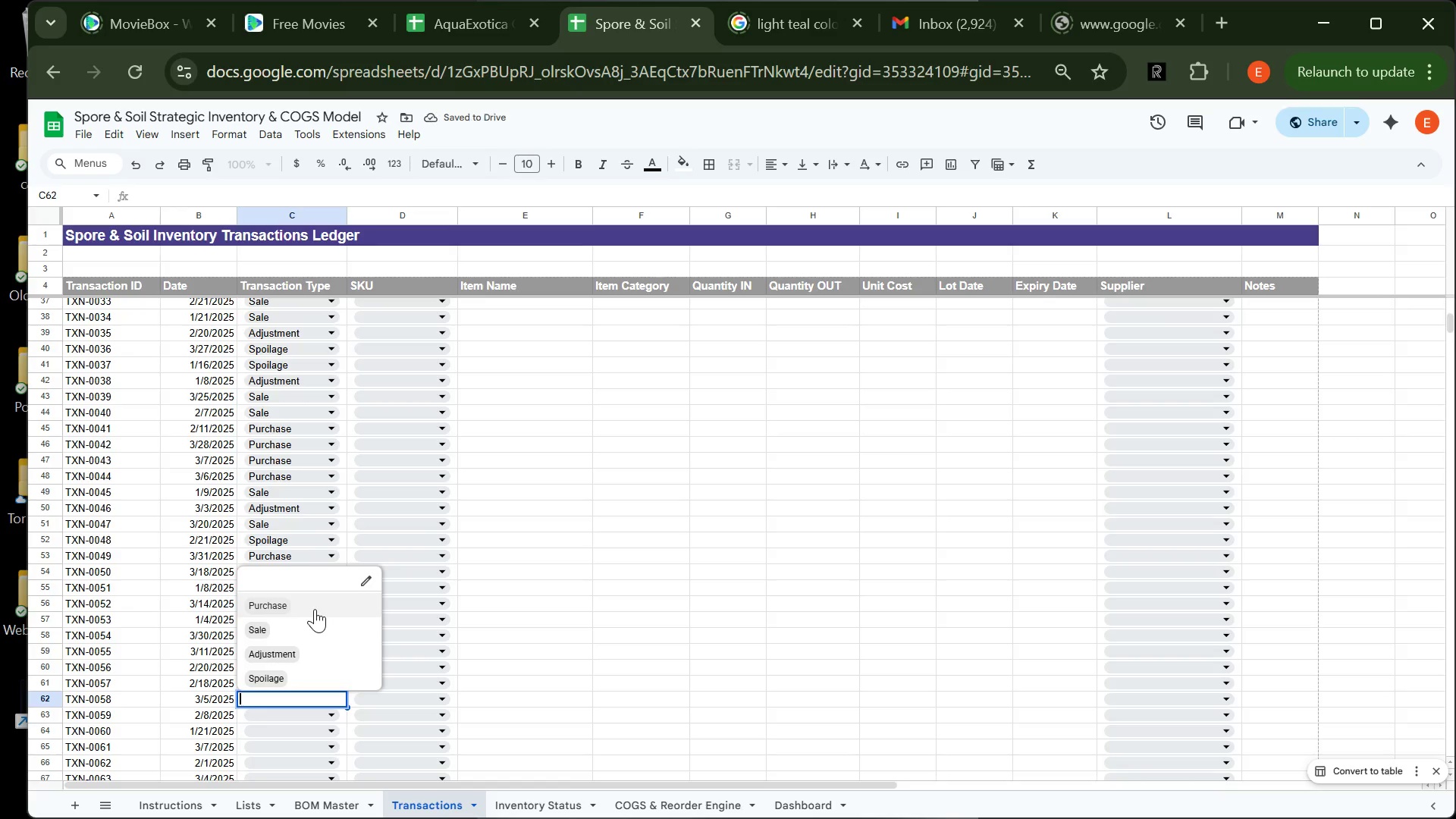 
left_click([315, 609])
 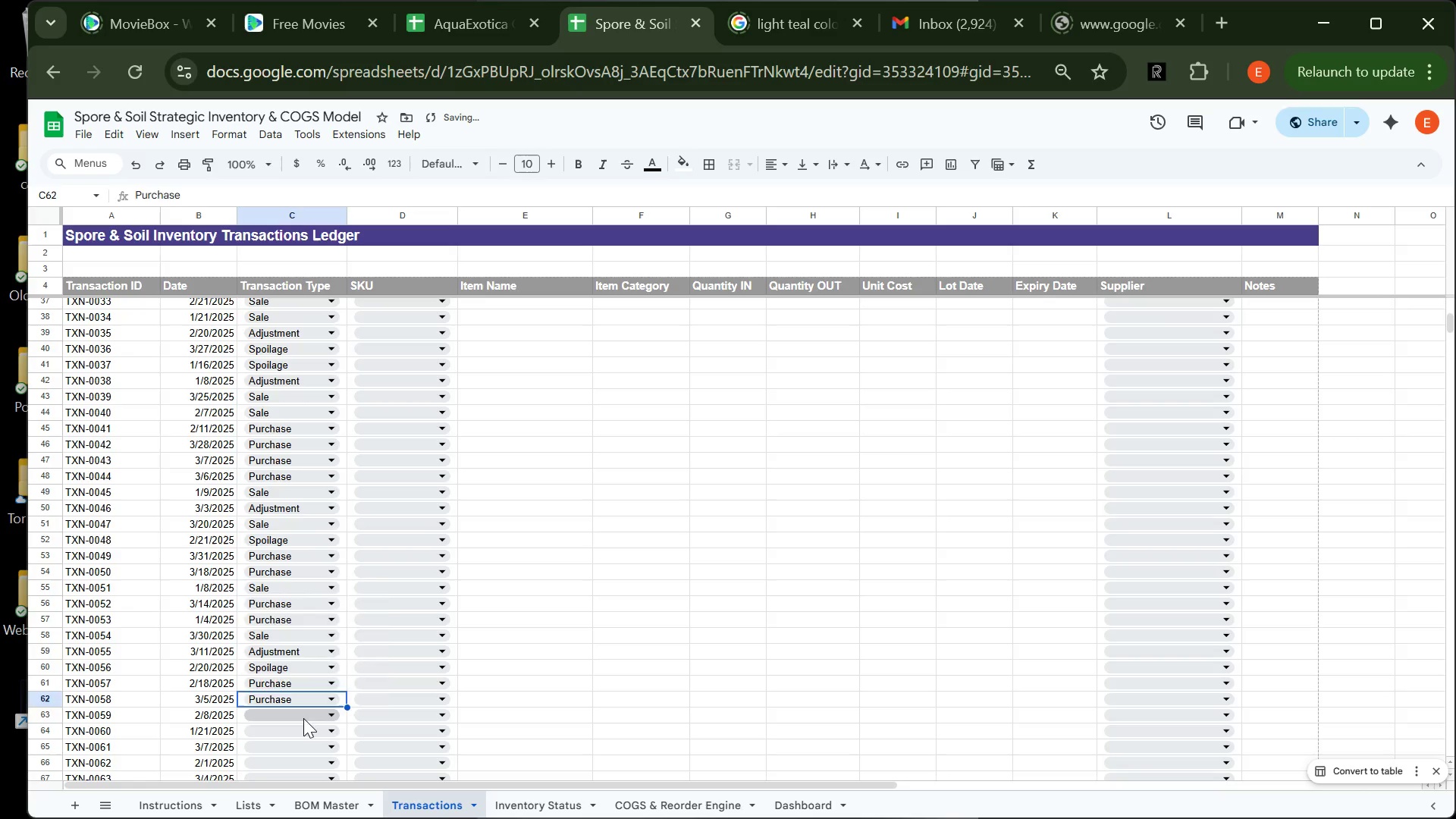 
left_click([303, 718])
 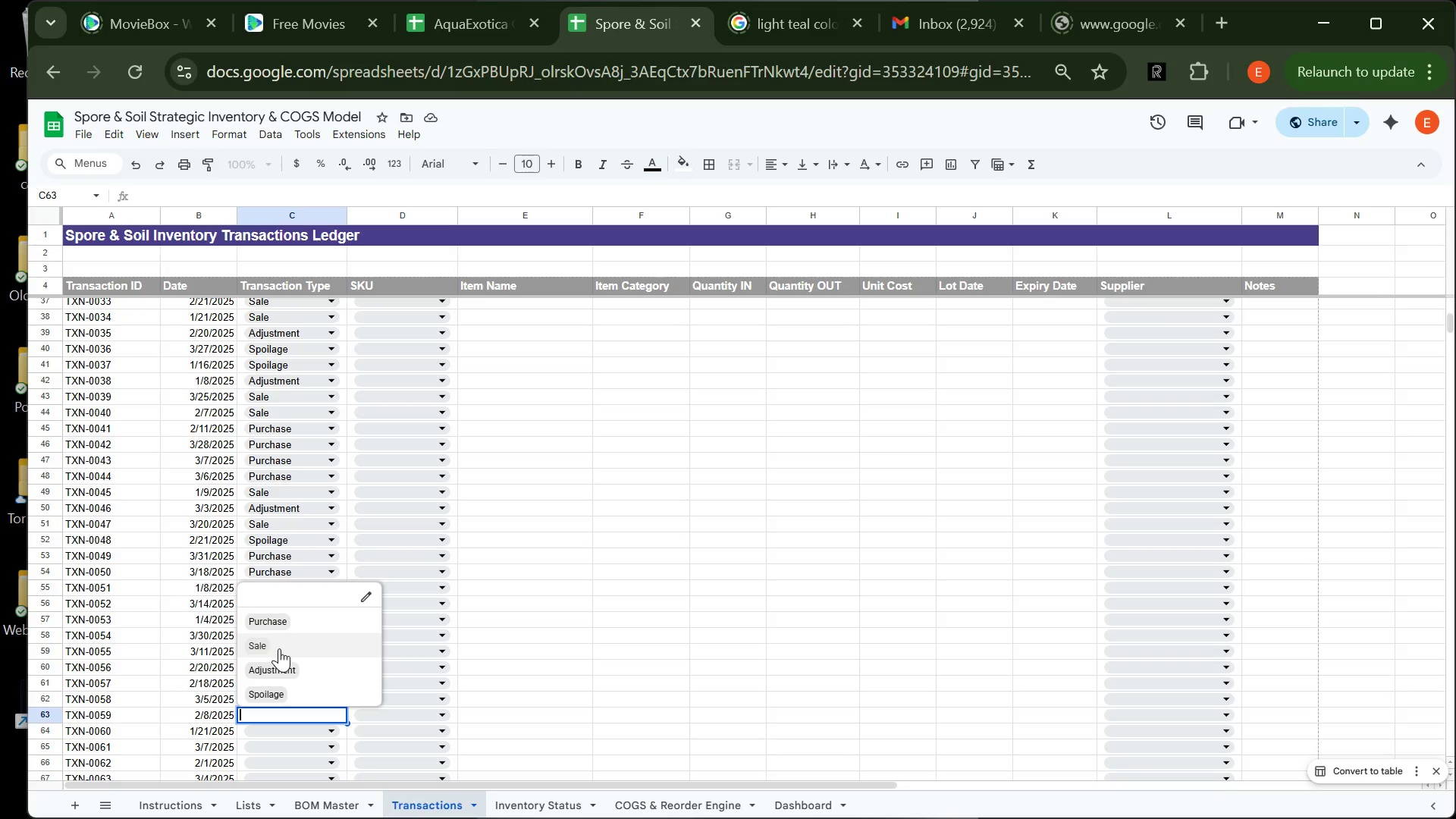 
wait(18.8)
 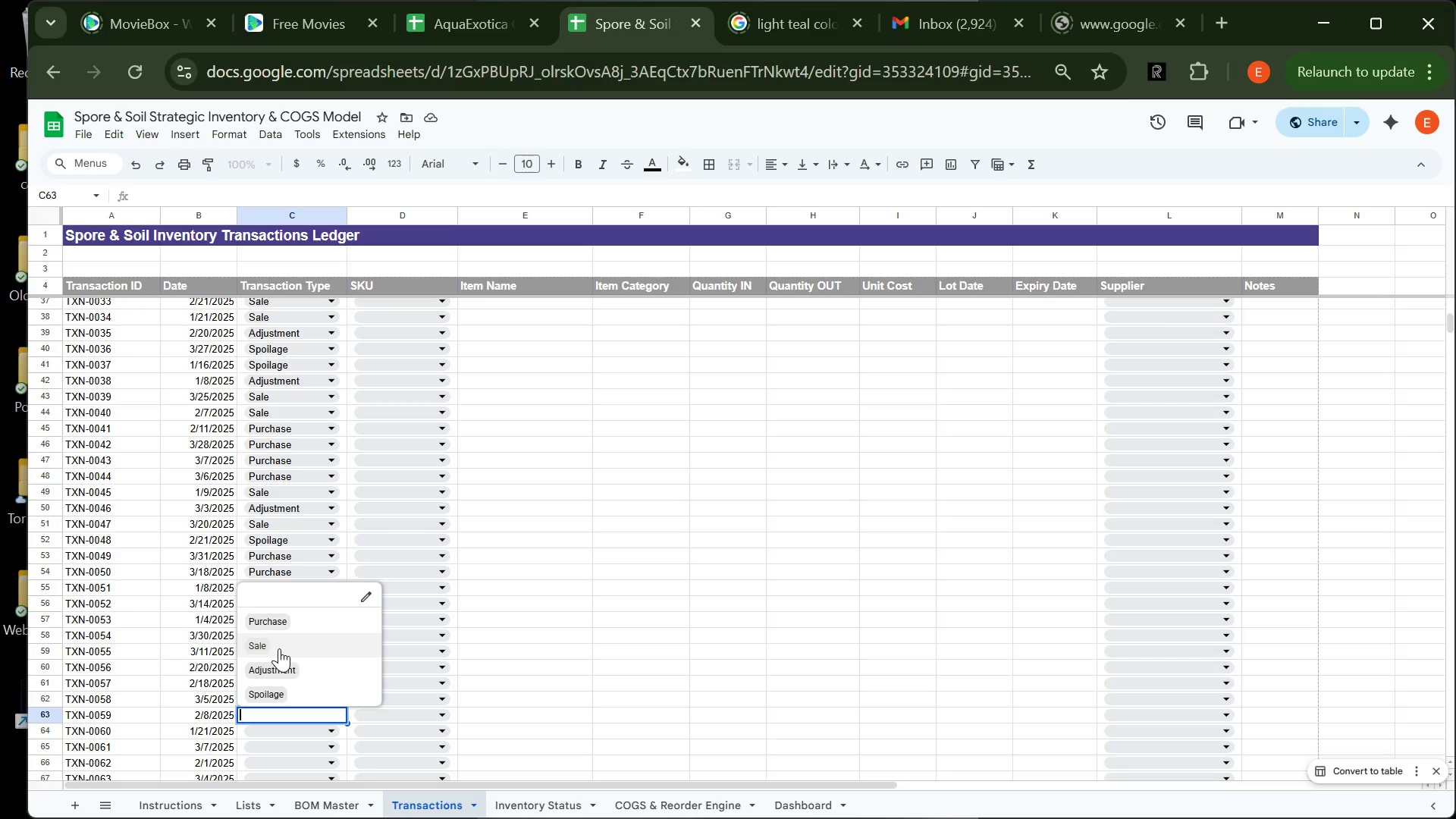 
left_click([309, 681])
 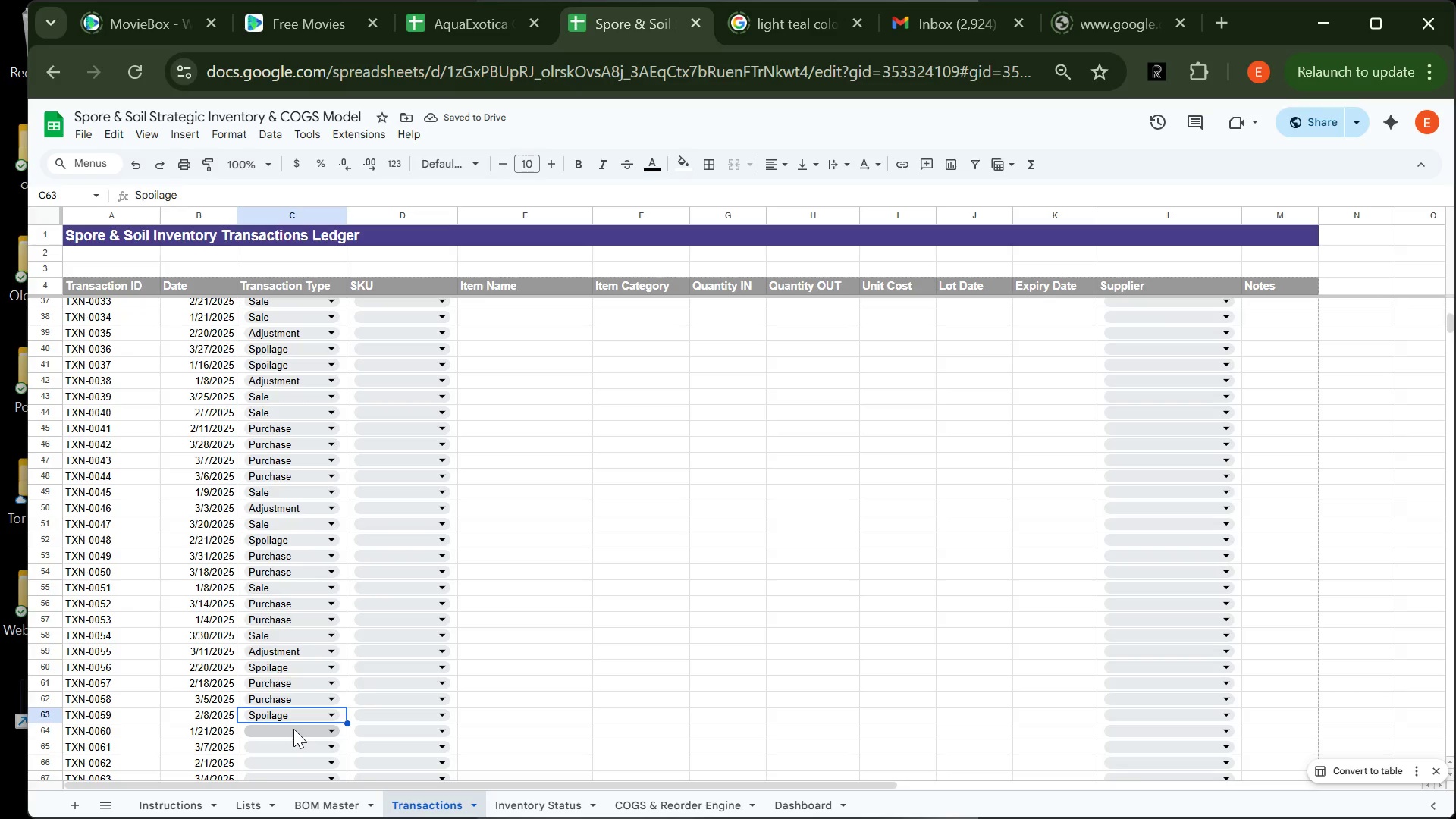 
left_click([293, 729])
 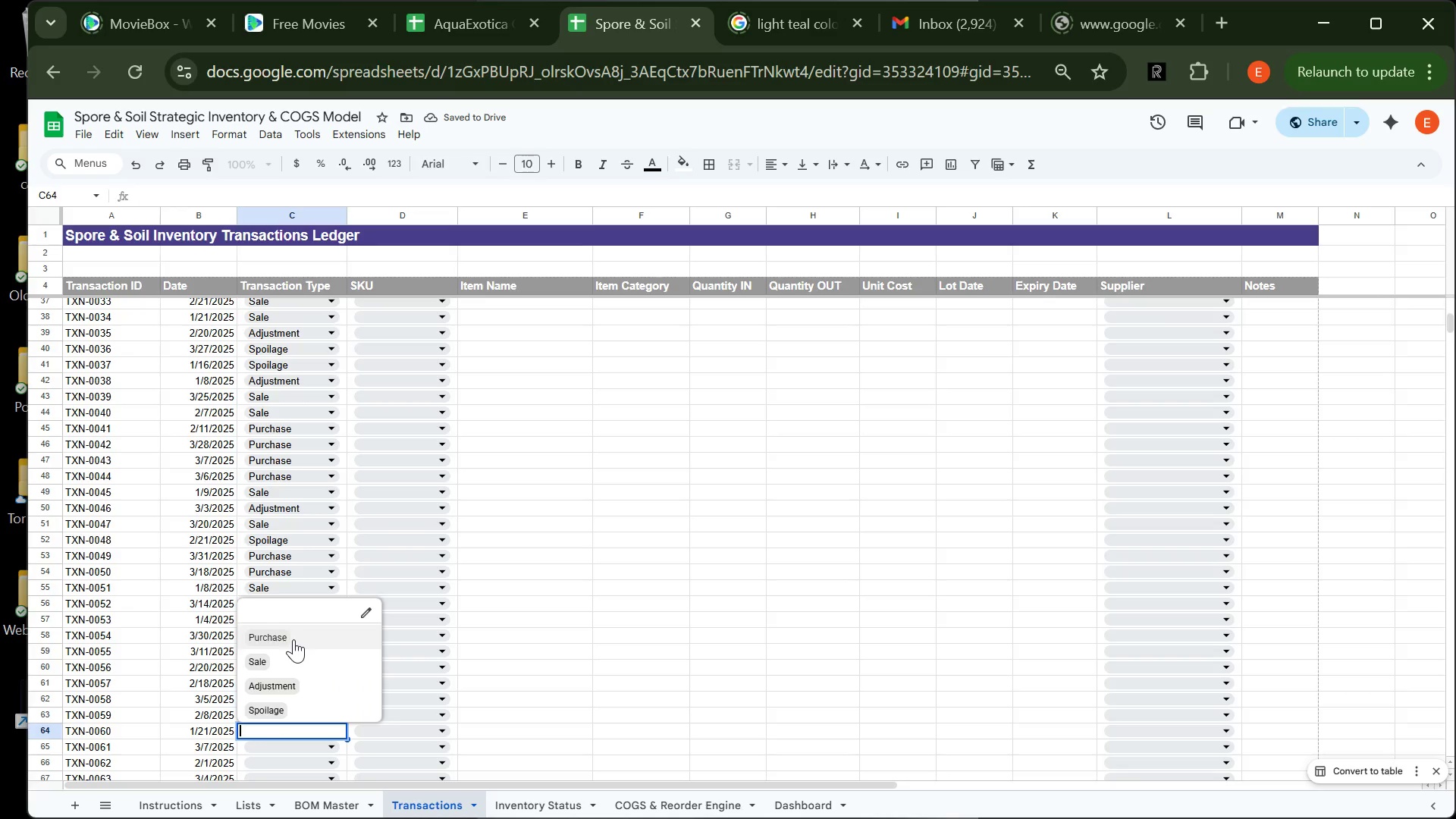 
left_click([293, 639])
 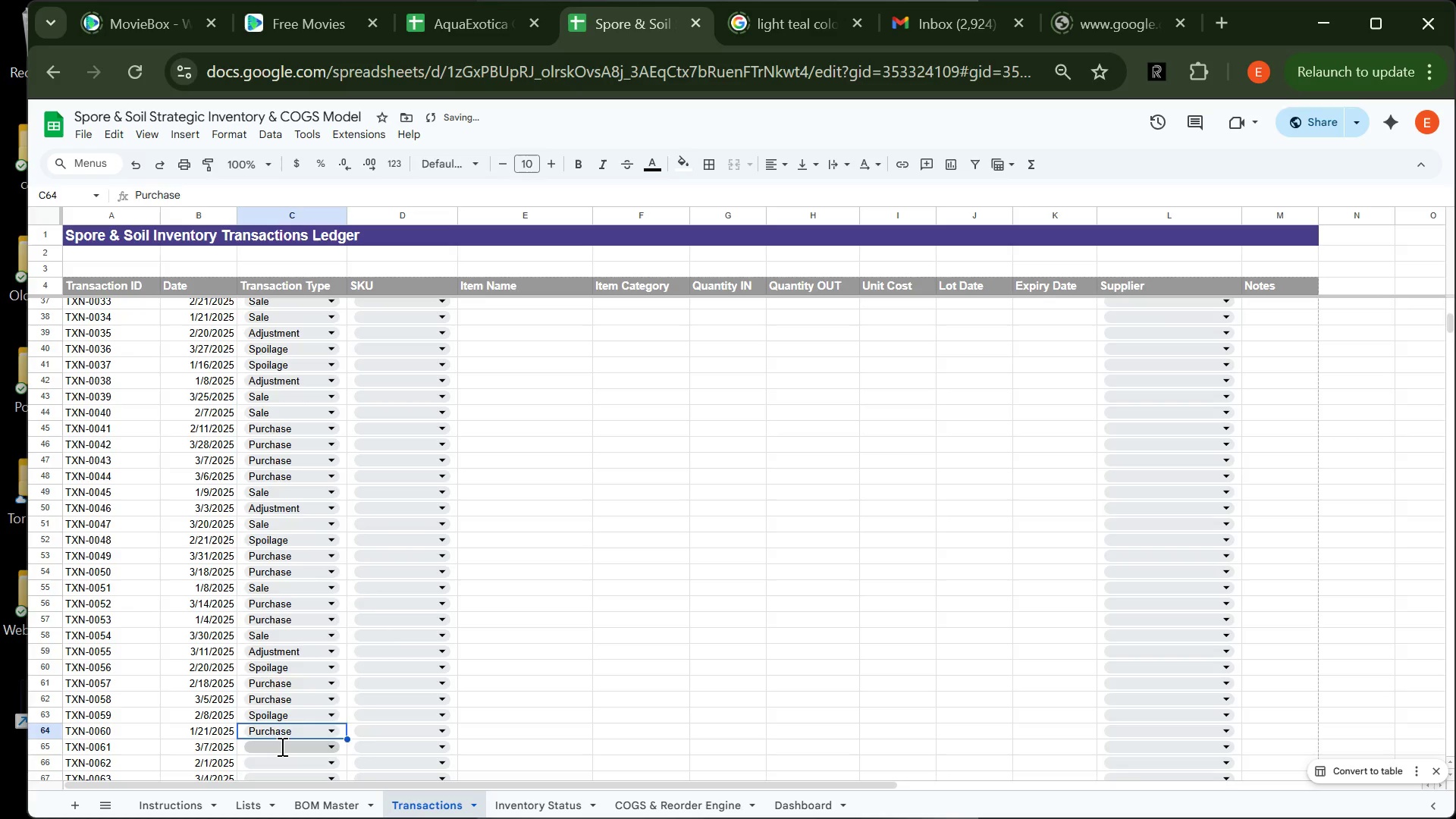 
left_click([281, 746])
 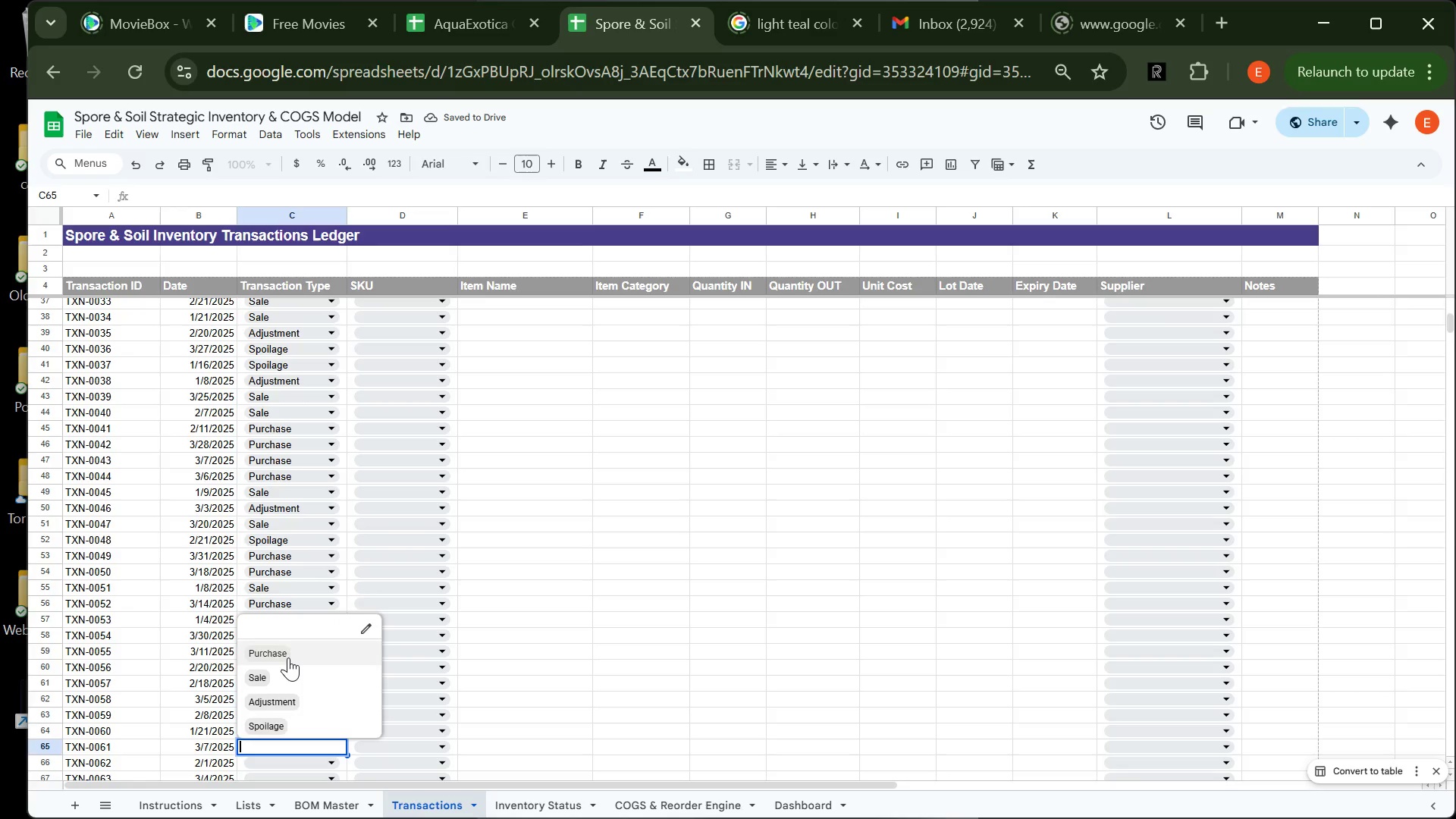 
left_click([288, 657])
 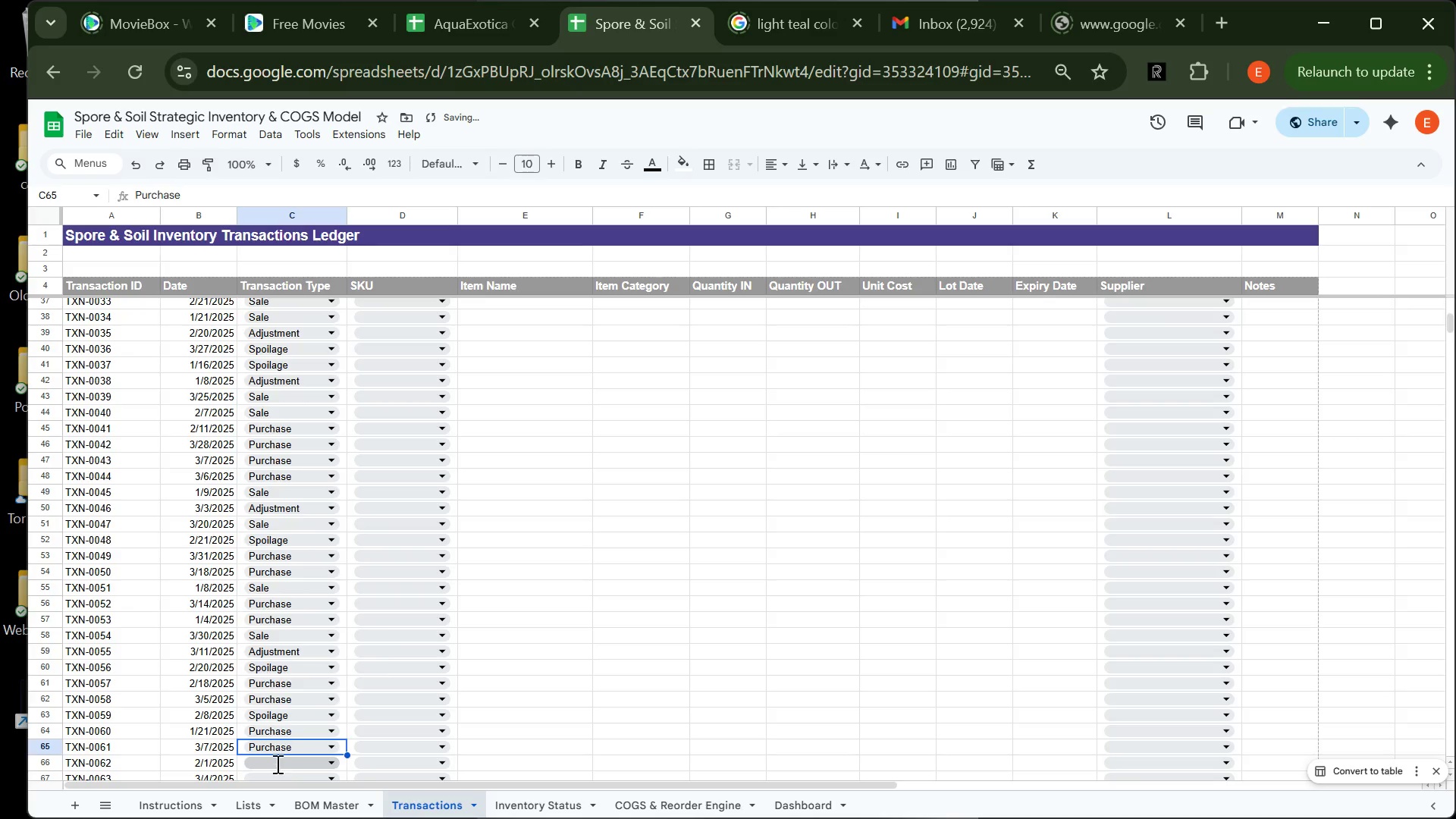 
left_click([276, 764])
 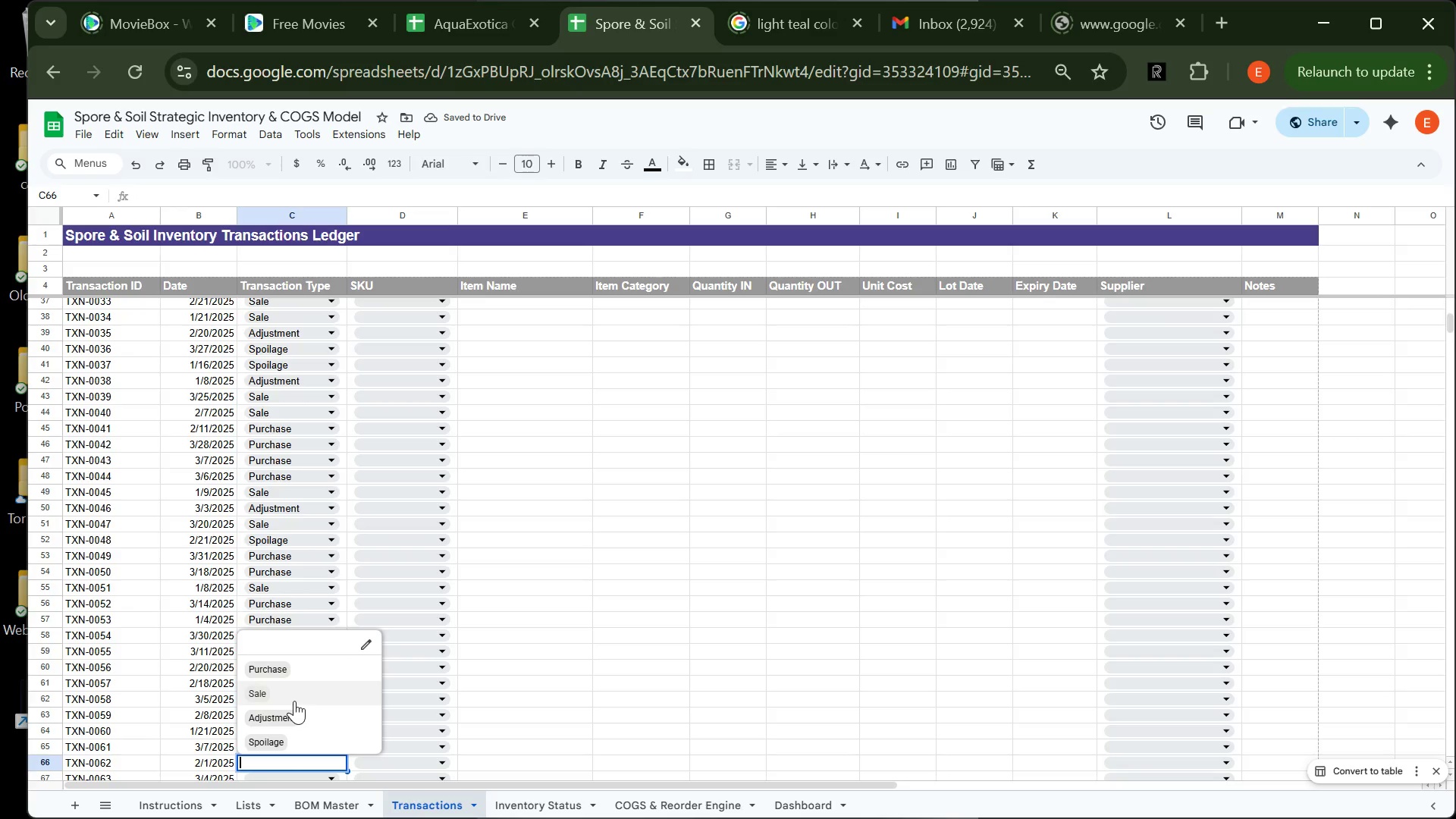 
left_click([294, 701])
 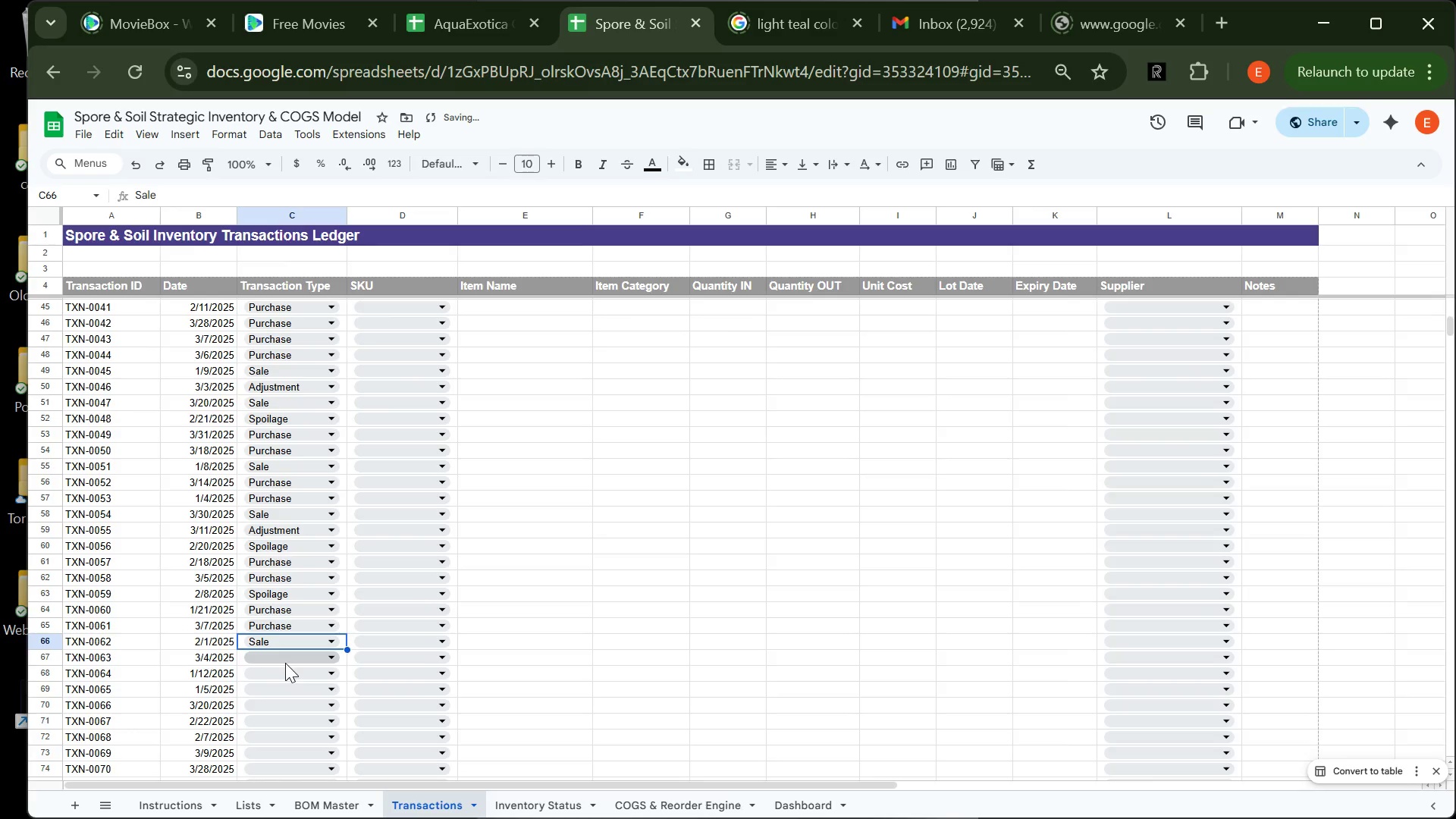 
left_click([285, 663])
 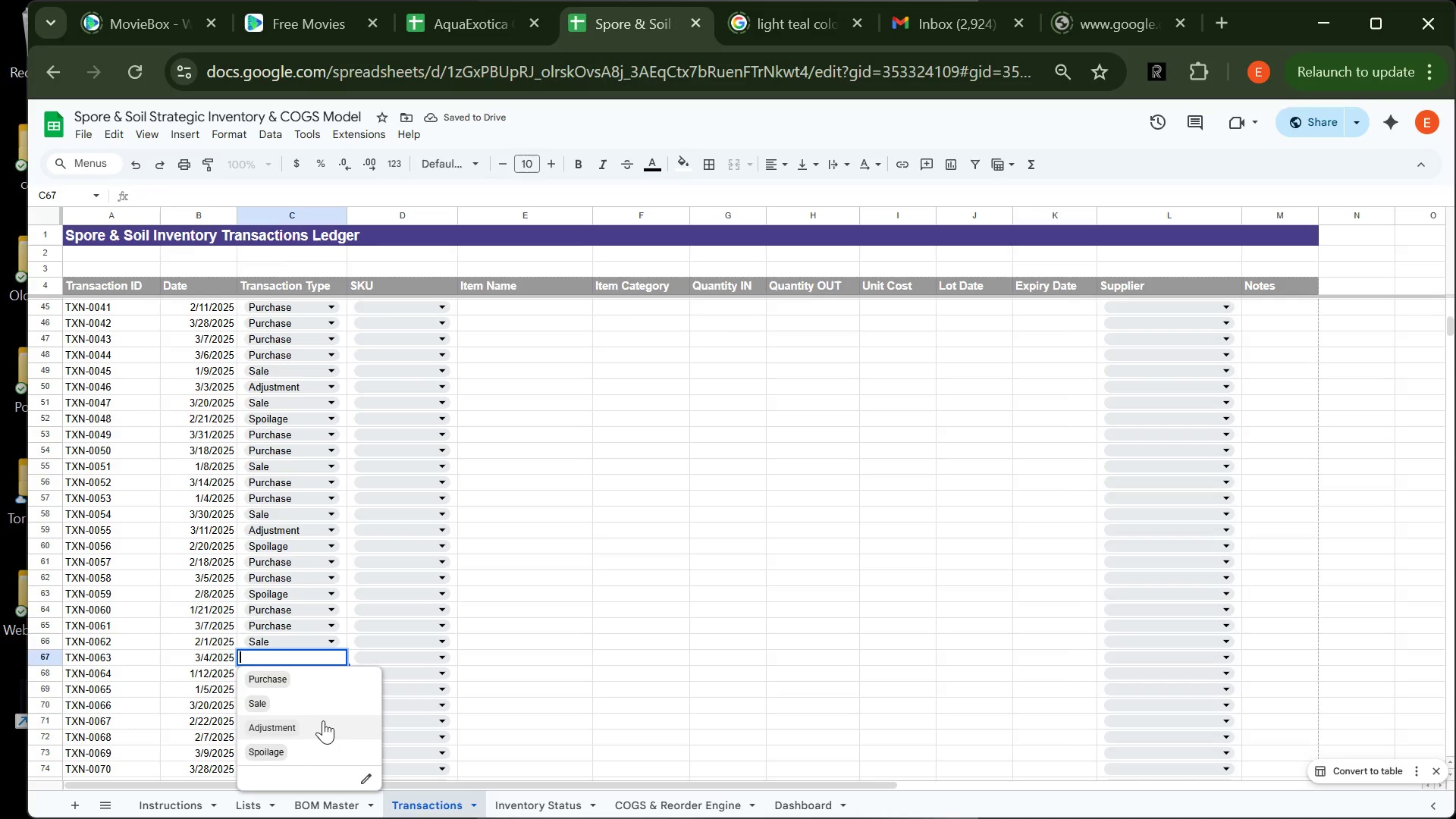 
left_click([325, 726])
 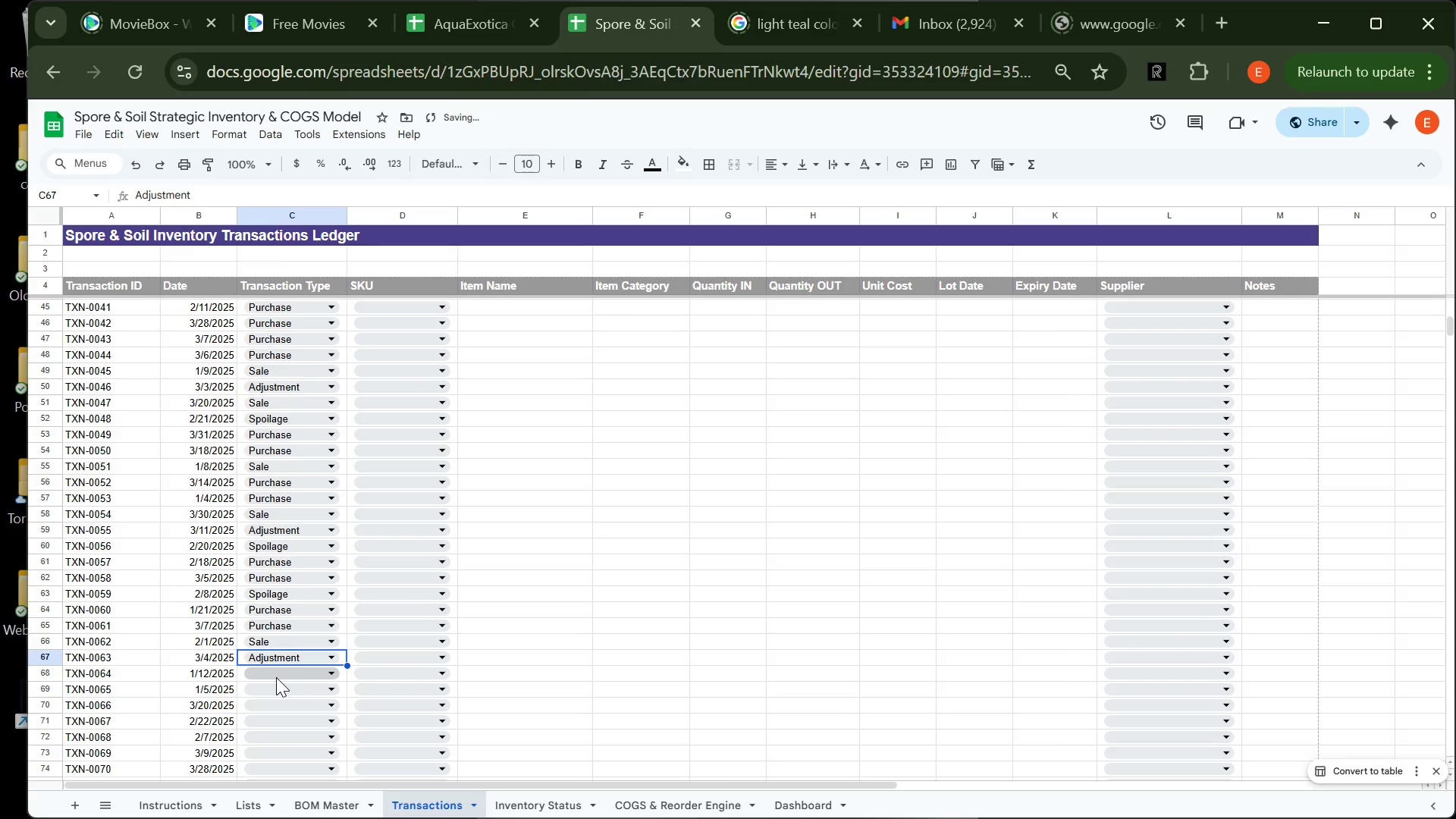 
left_click([276, 677])
 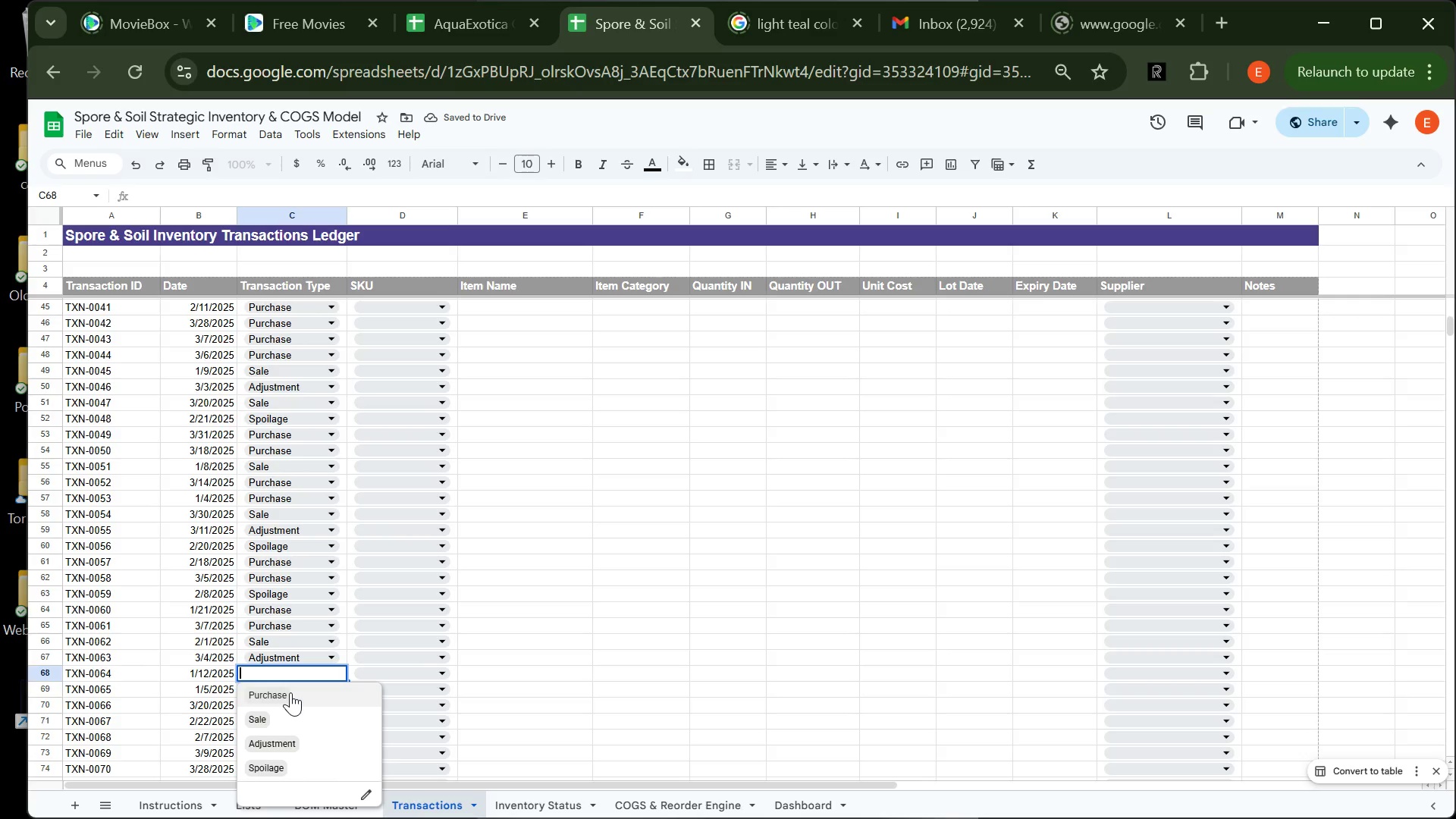 
left_click([290, 692])
 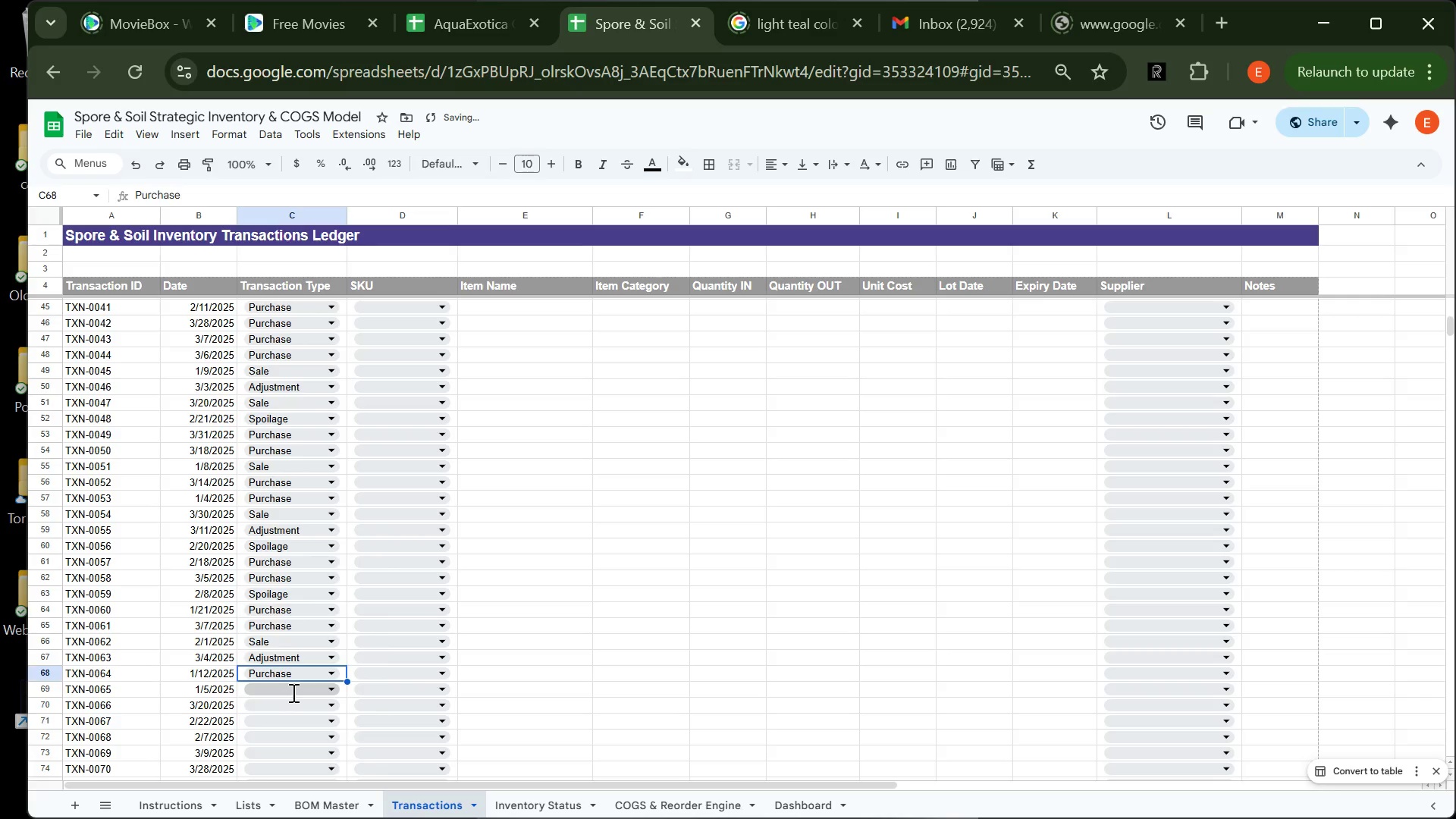 
left_click([292, 692])
 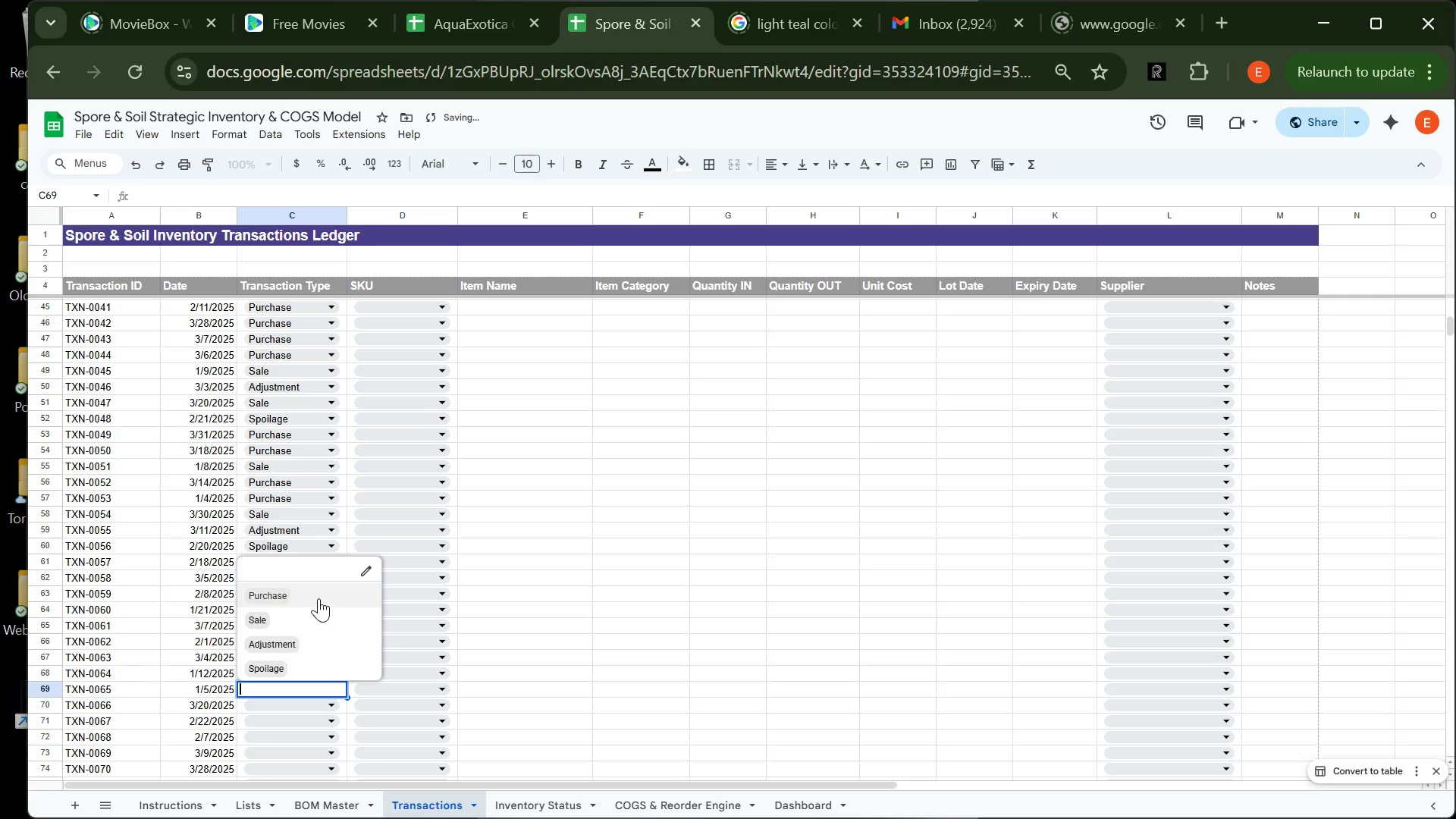 
left_click([318, 598])
 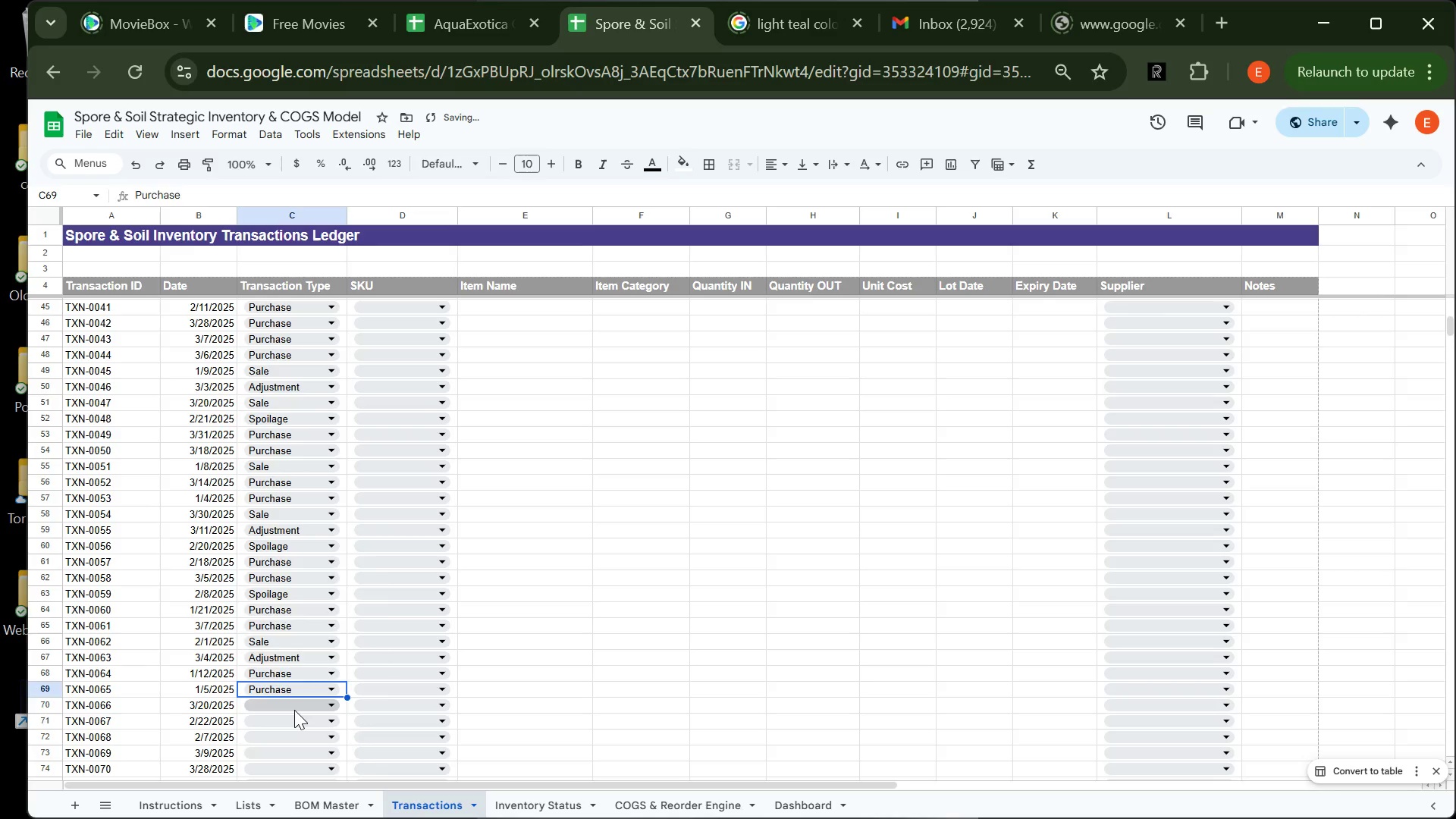 
left_click([294, 710])
 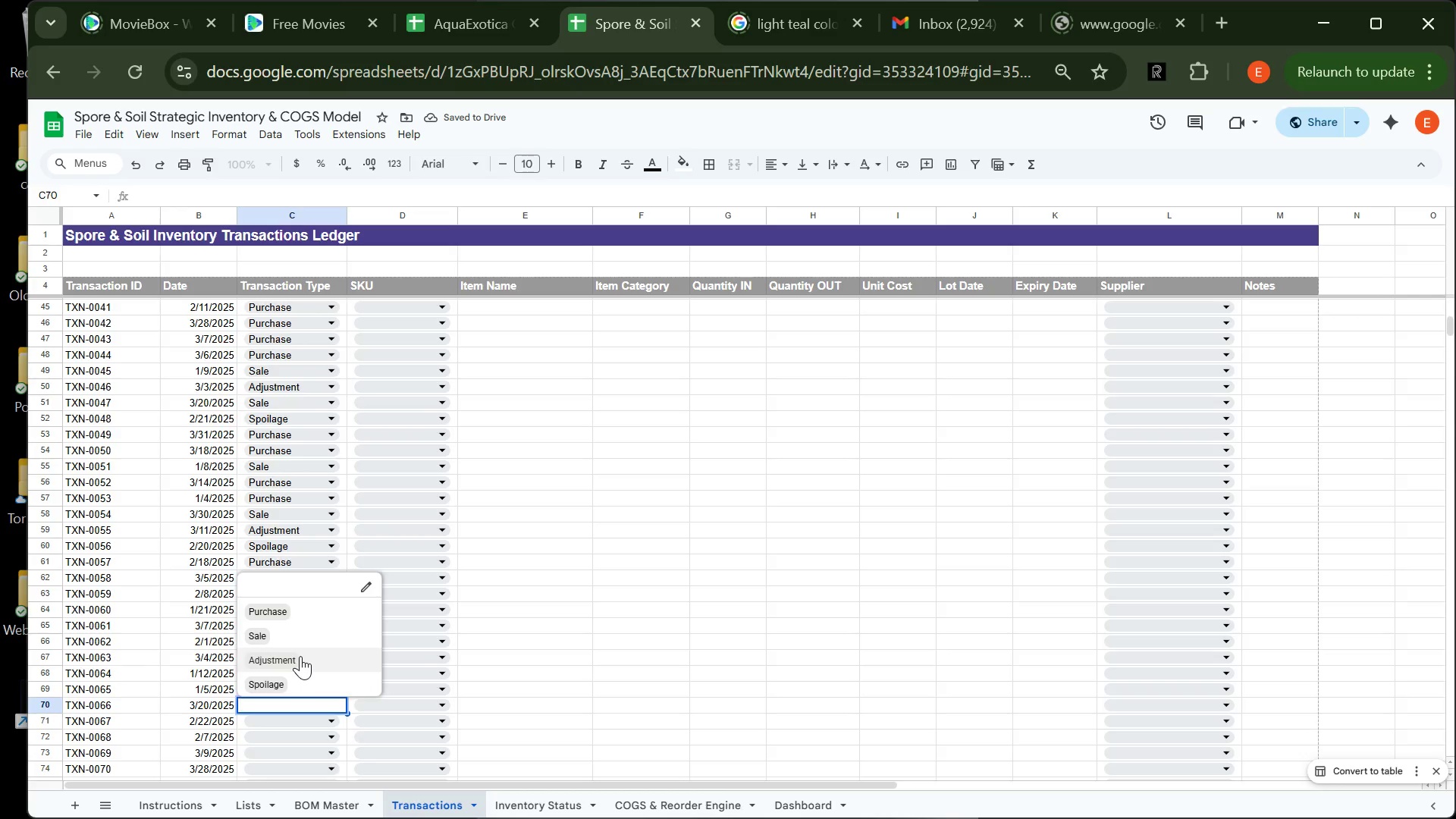 
left_click([300, 656])
 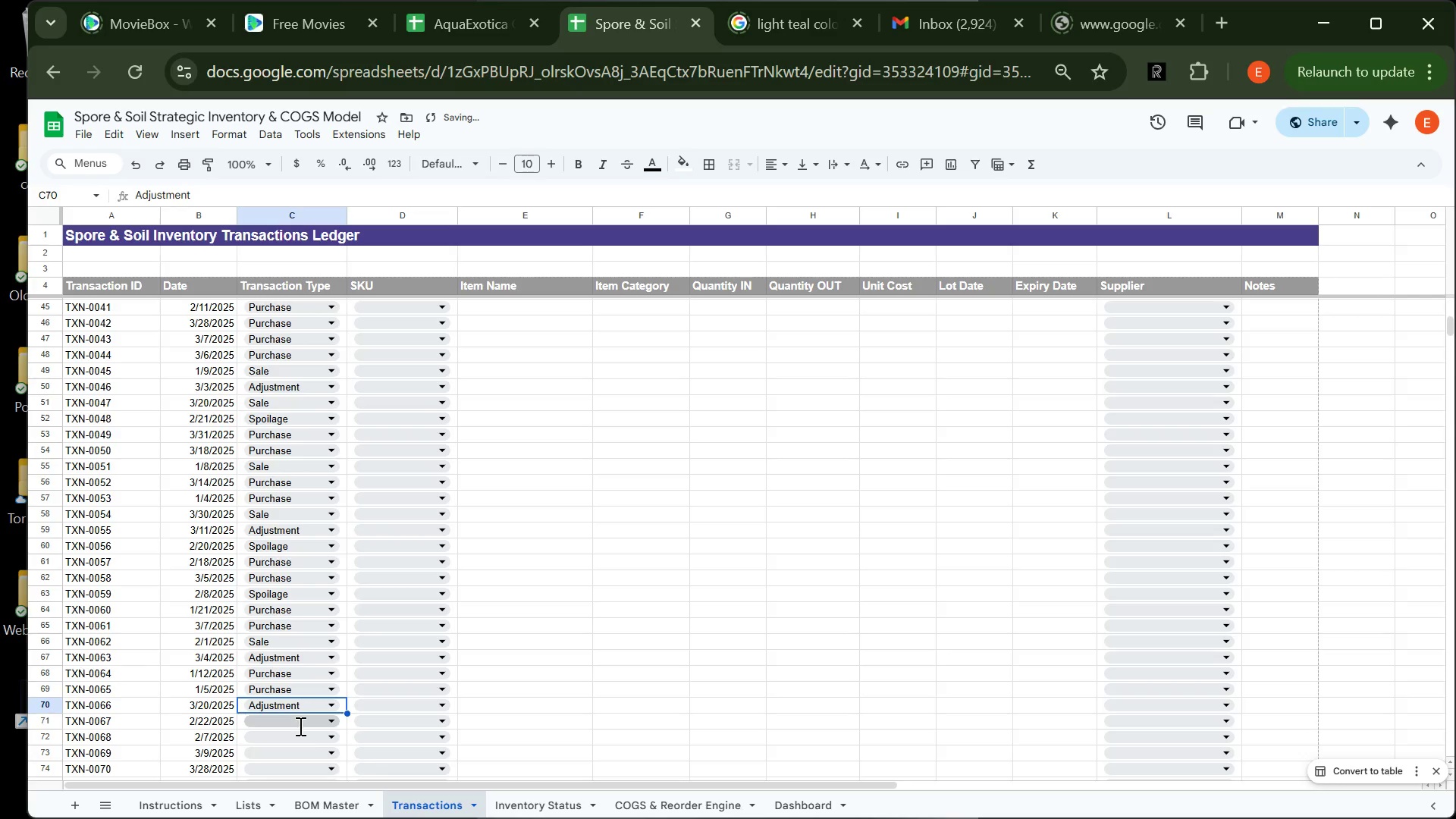 
left_click([299, 726])
 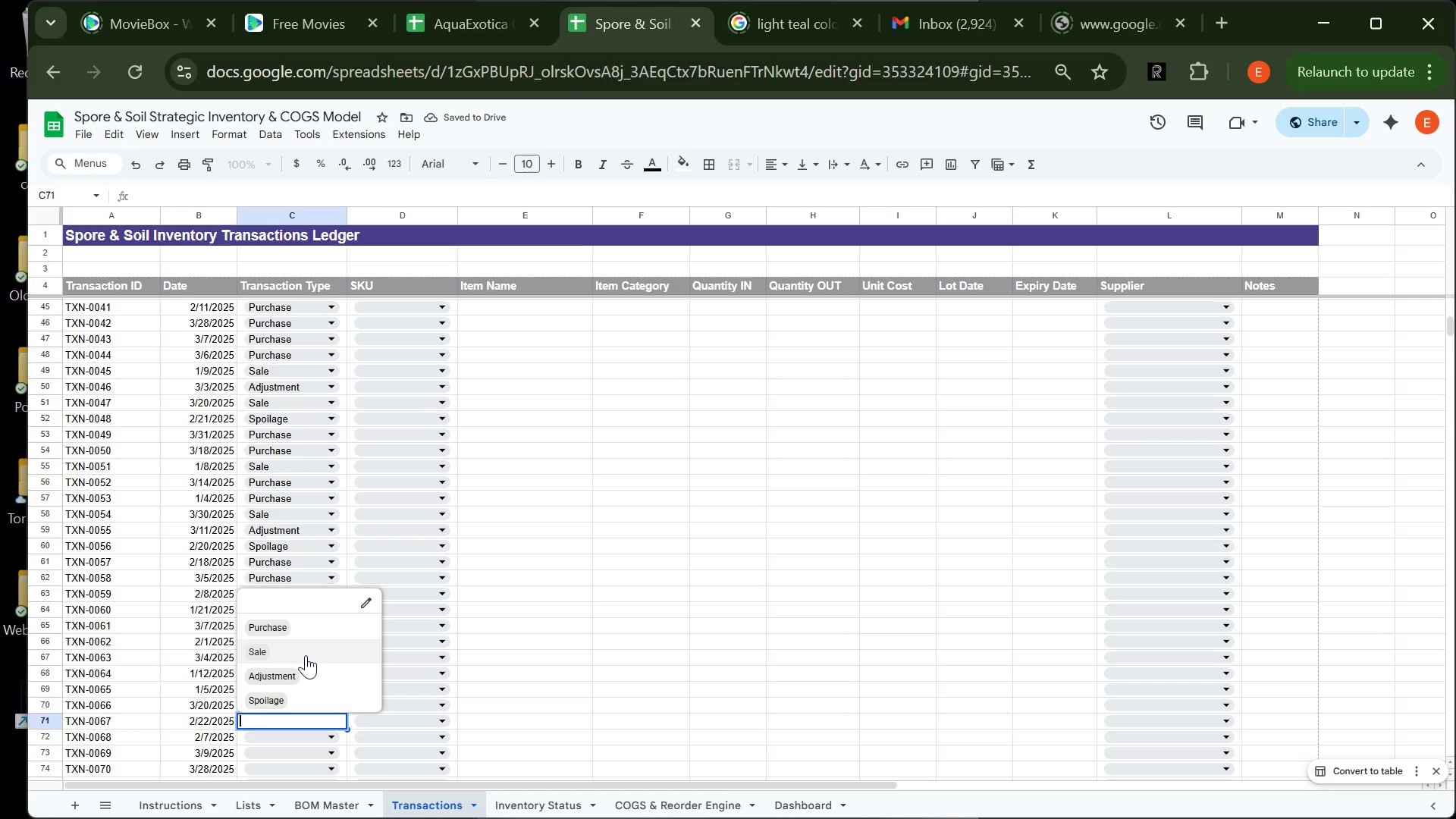 
left_click([306, 655])
 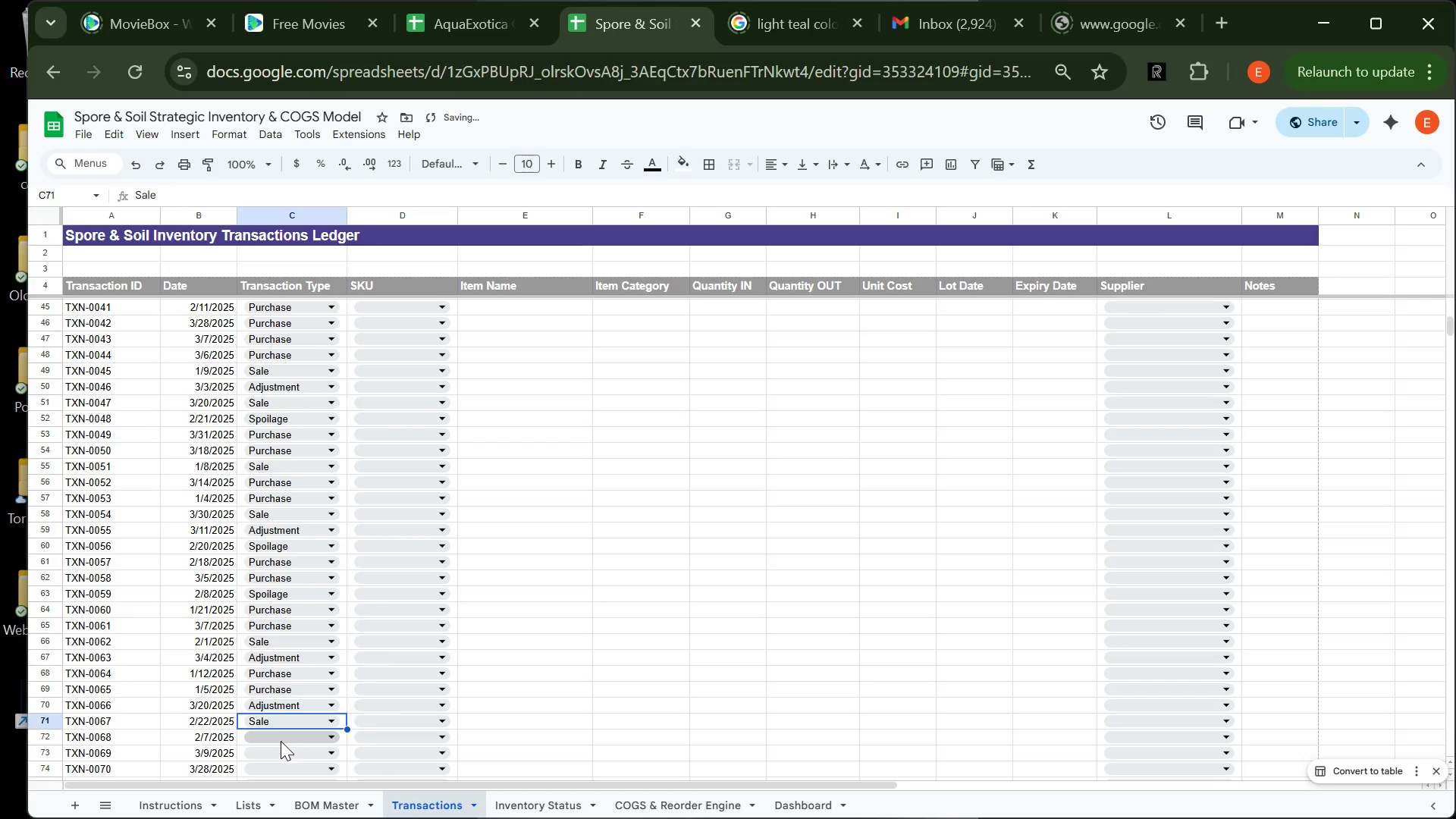 
left_click([281, 741])
 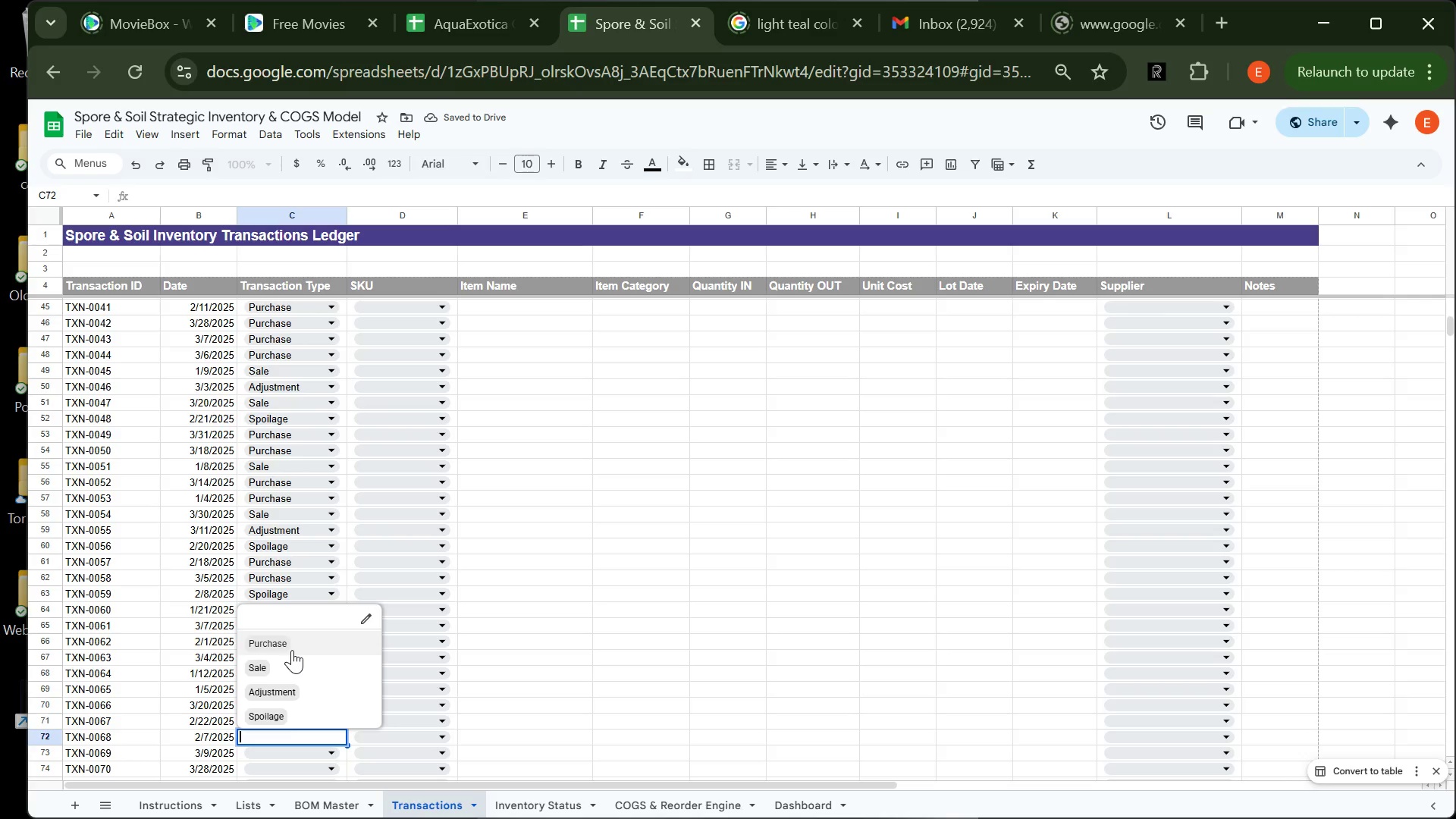 
left_click([292, 650])
 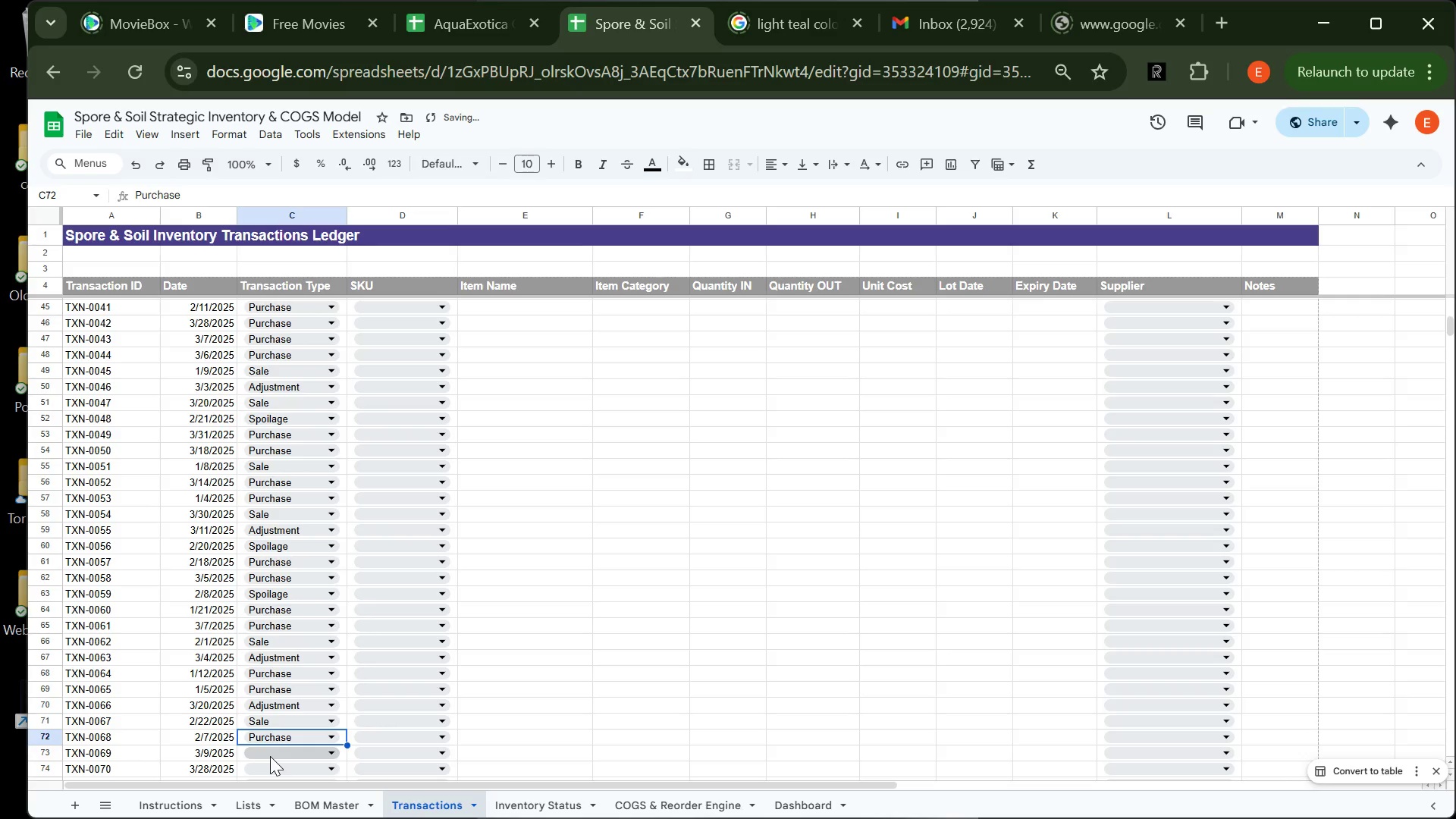 
left_click([270, 756])
 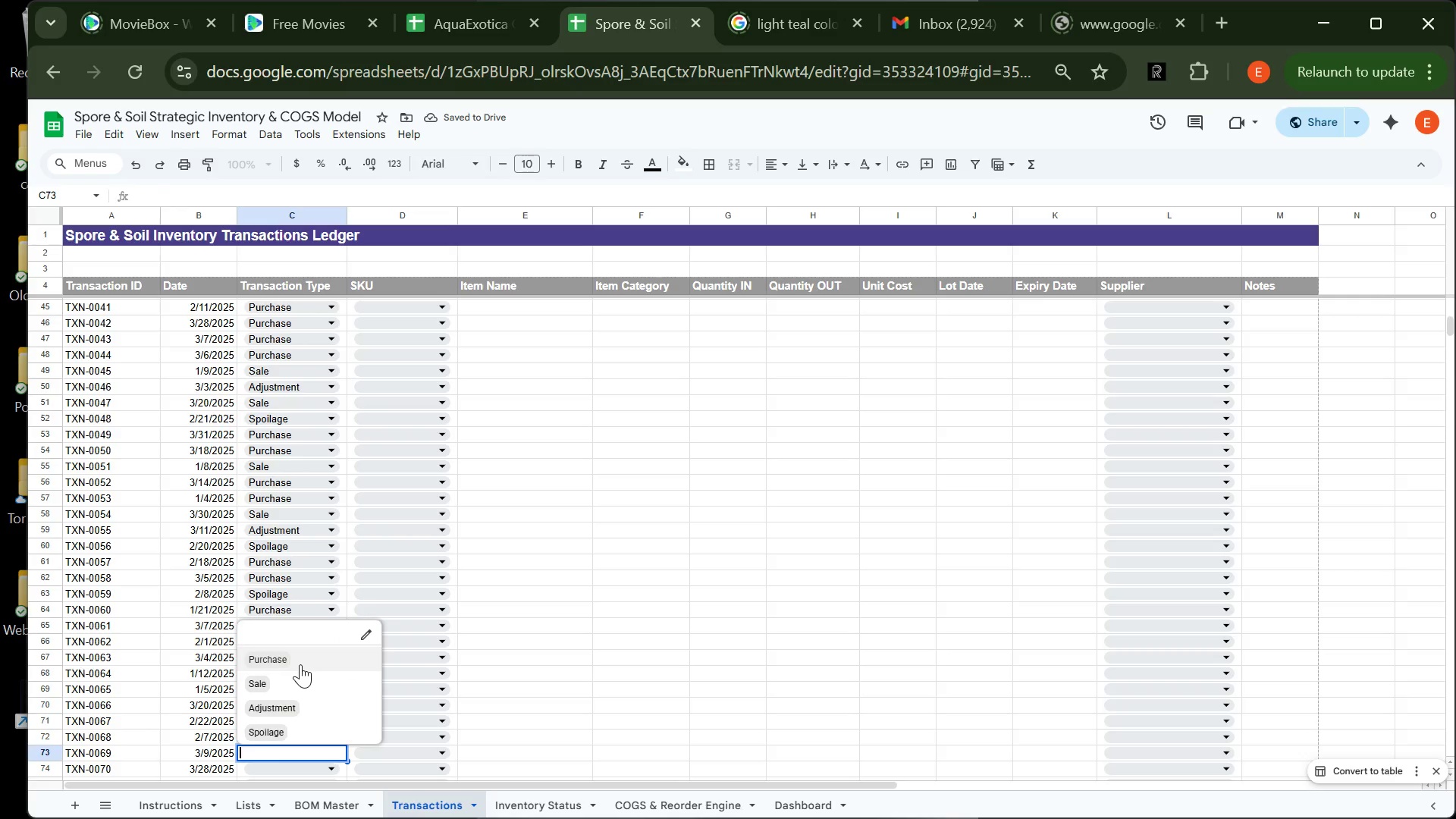 
left_click([300, 664])
 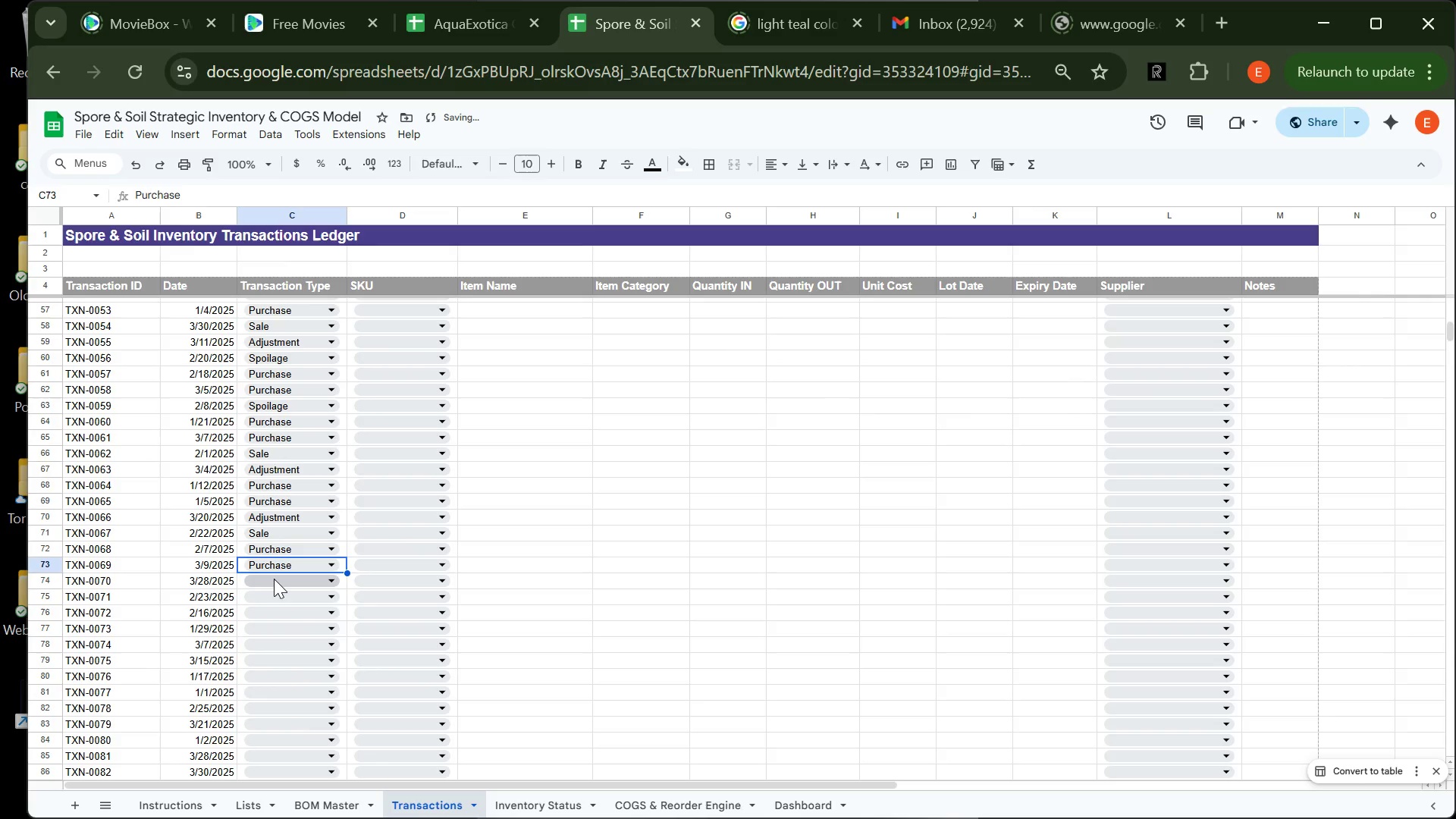 
left_click([275, 578])
 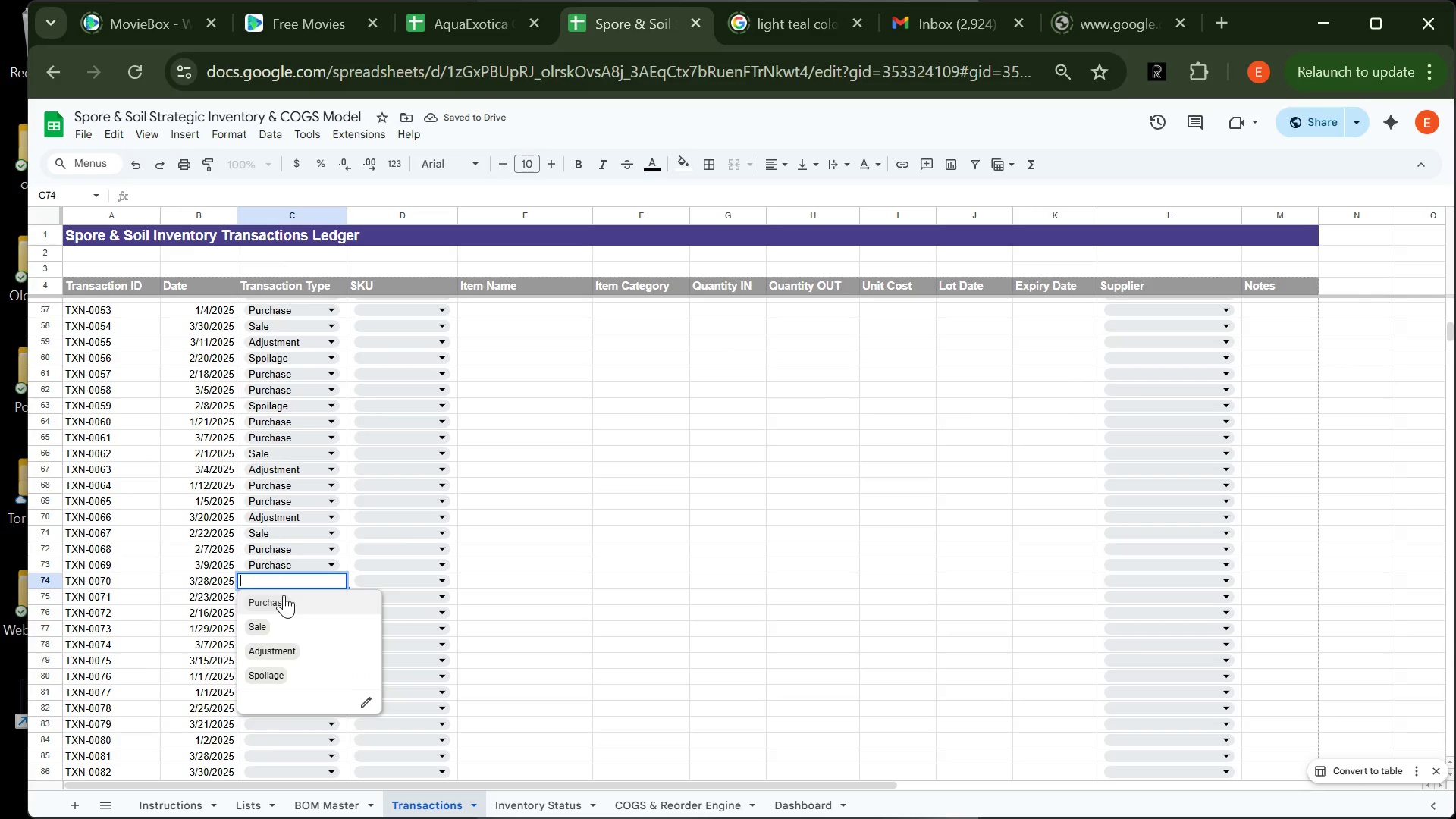 
left_click([284, 595])
 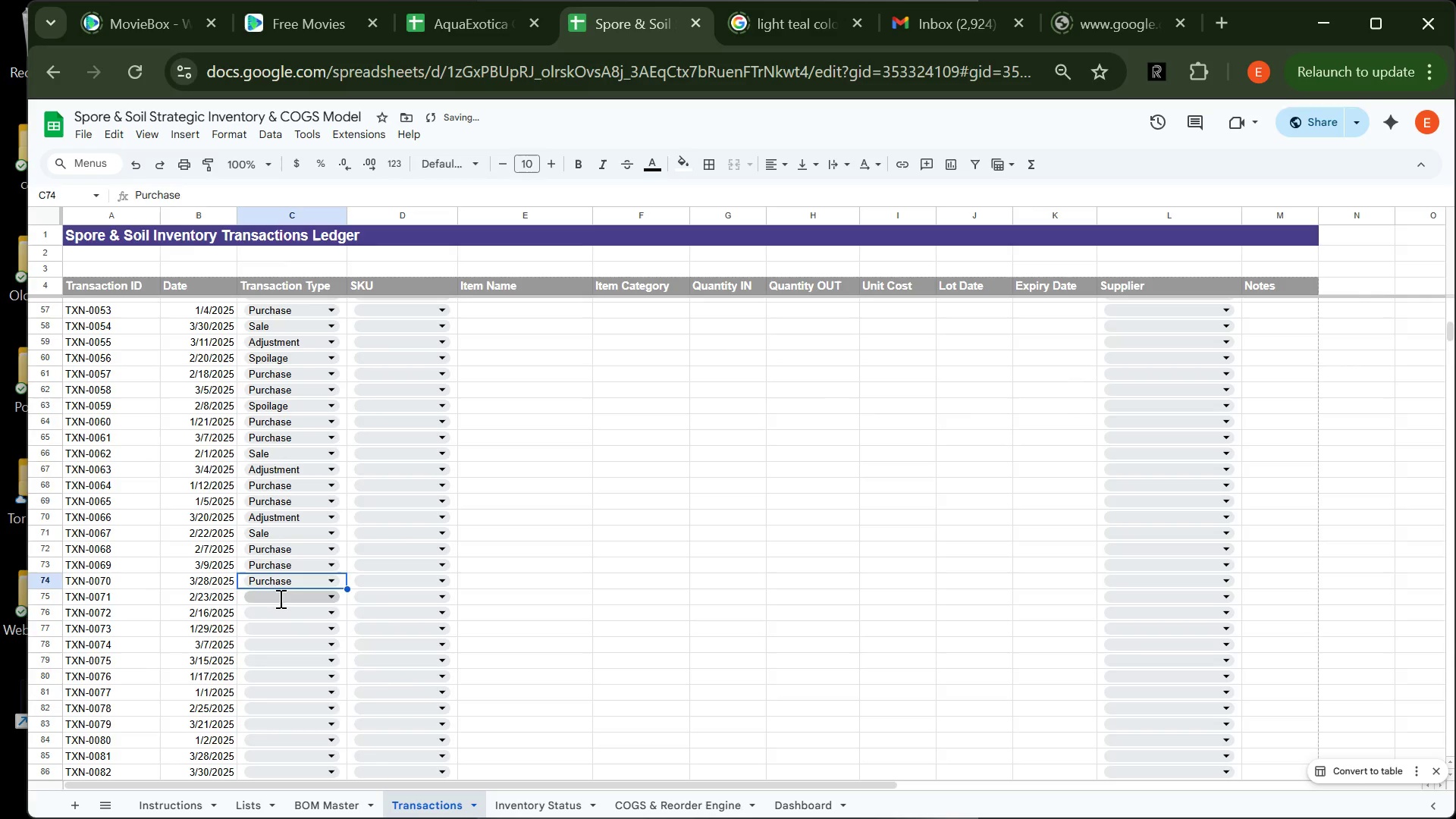 
left_click([279, 598])
 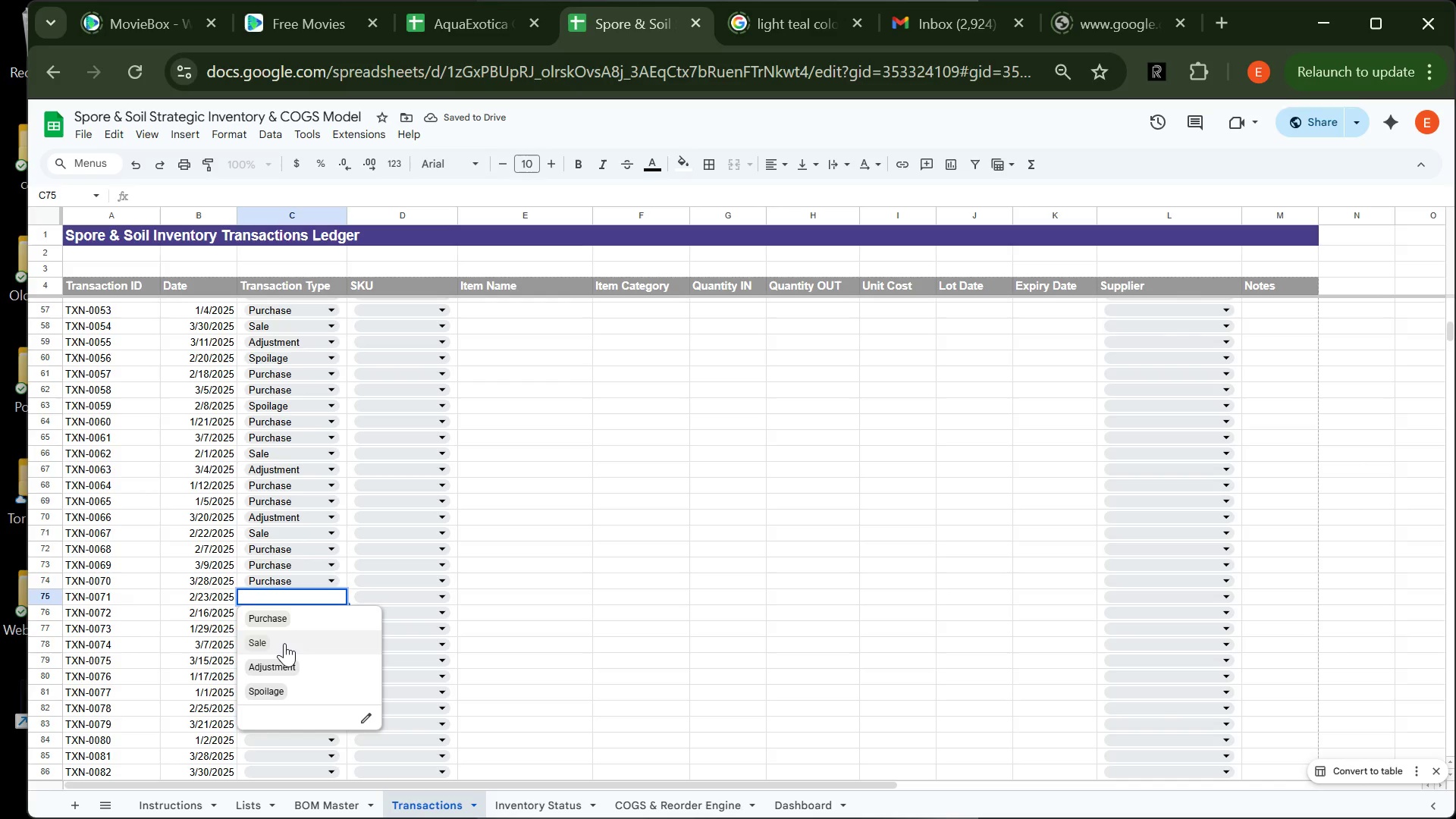 
left_click([284, 643])
 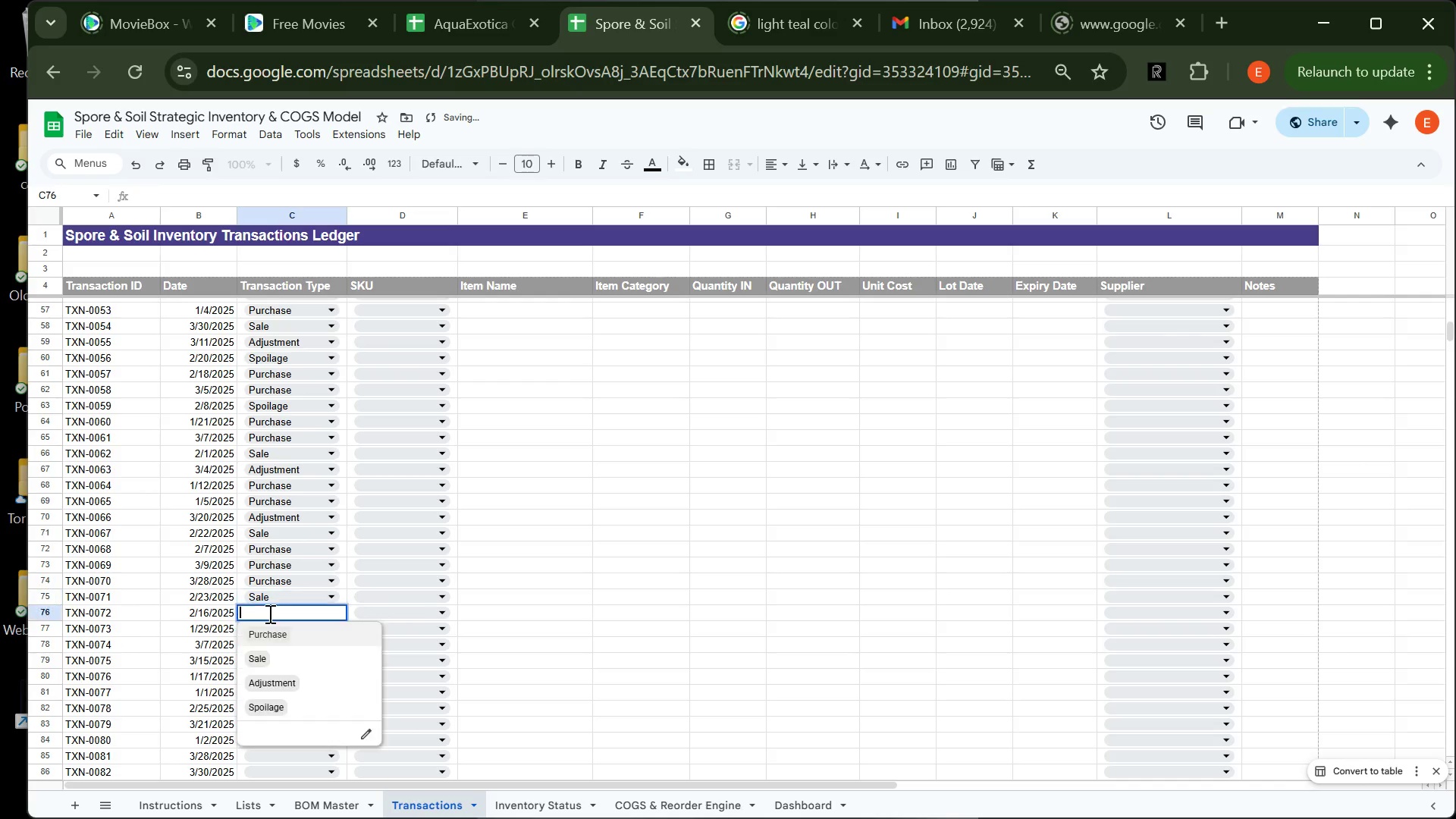 
left_click([268, 613])
 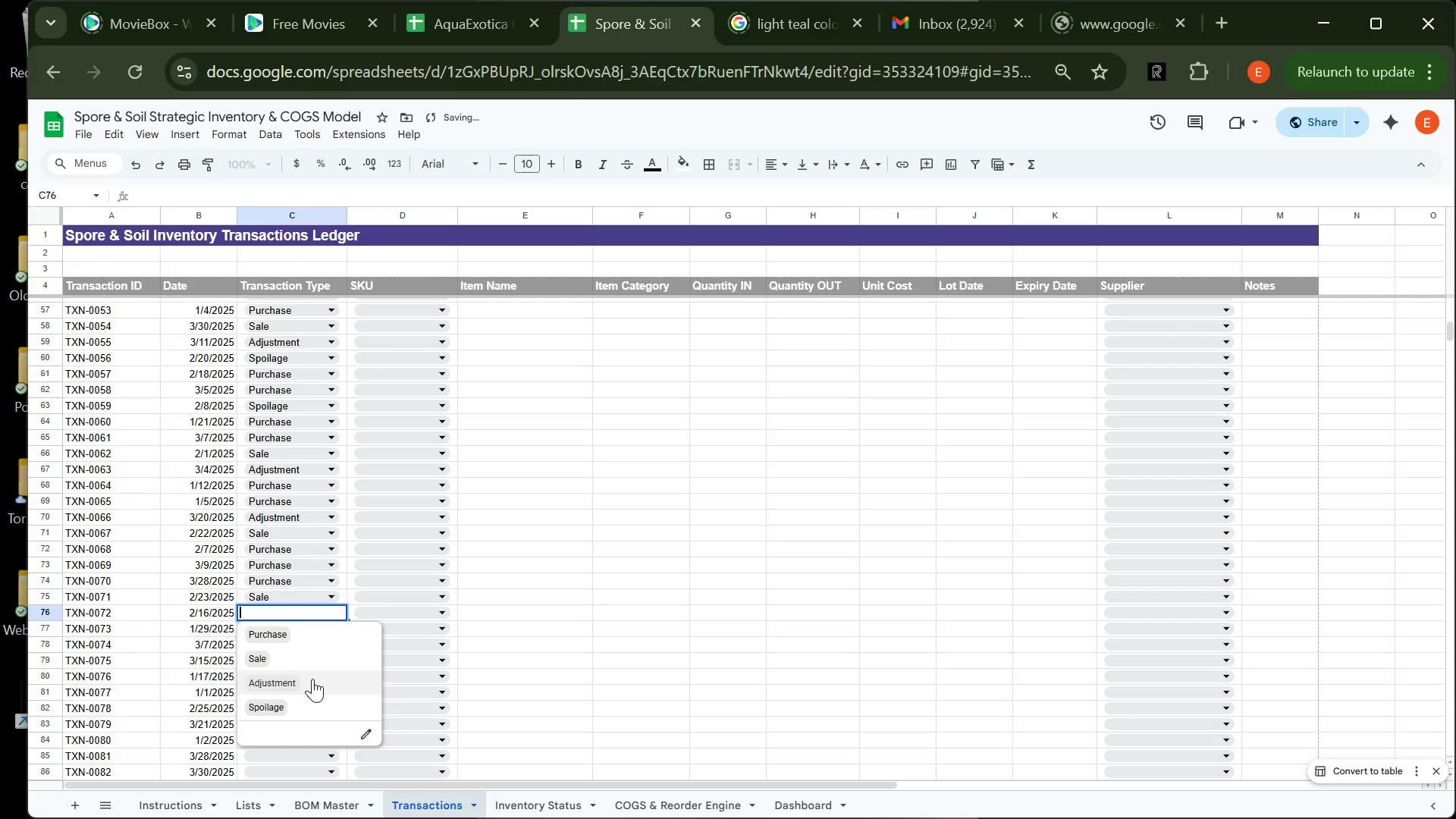 
left_click([312, 679])
 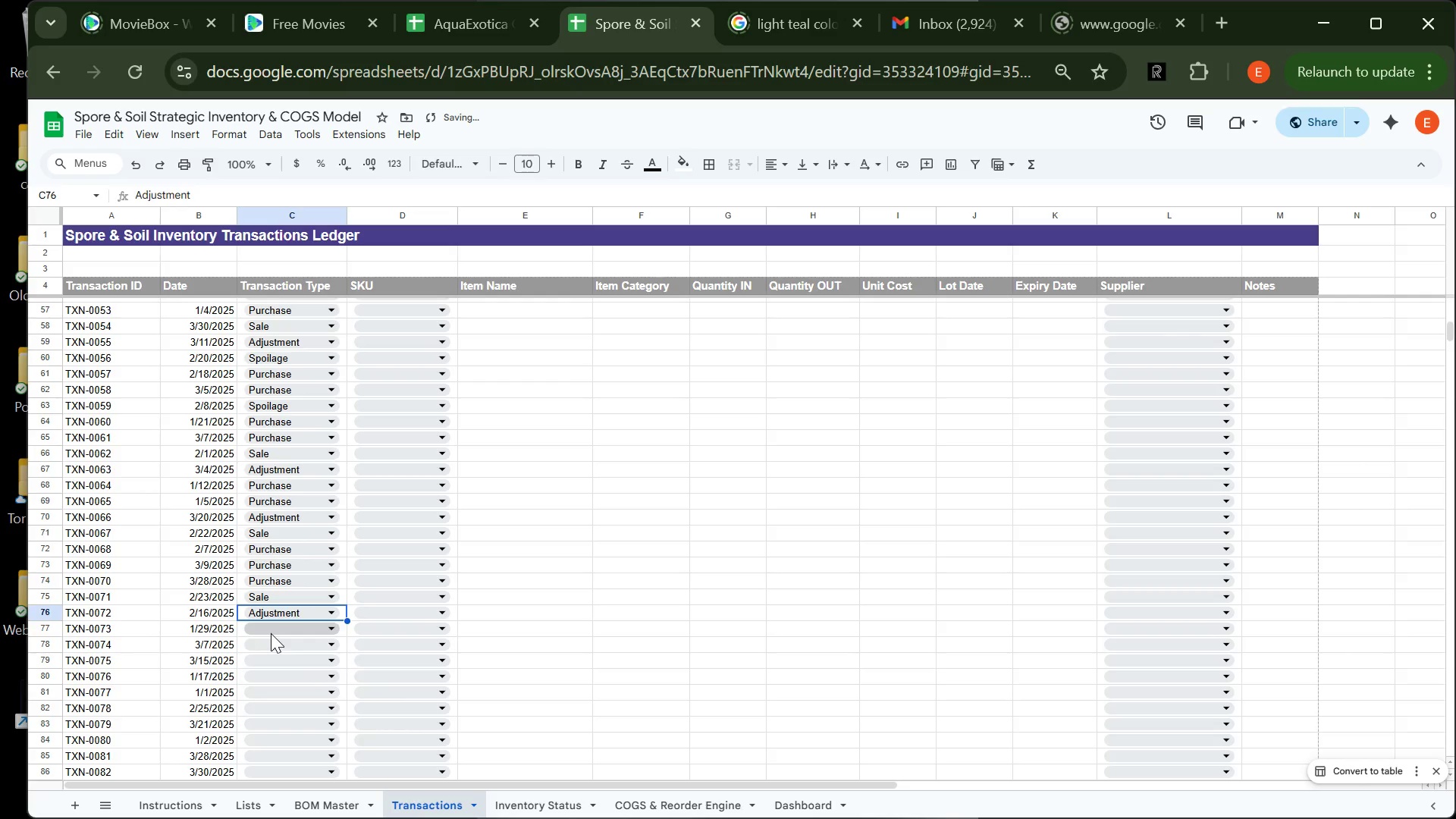 
left_click([271, 633])
 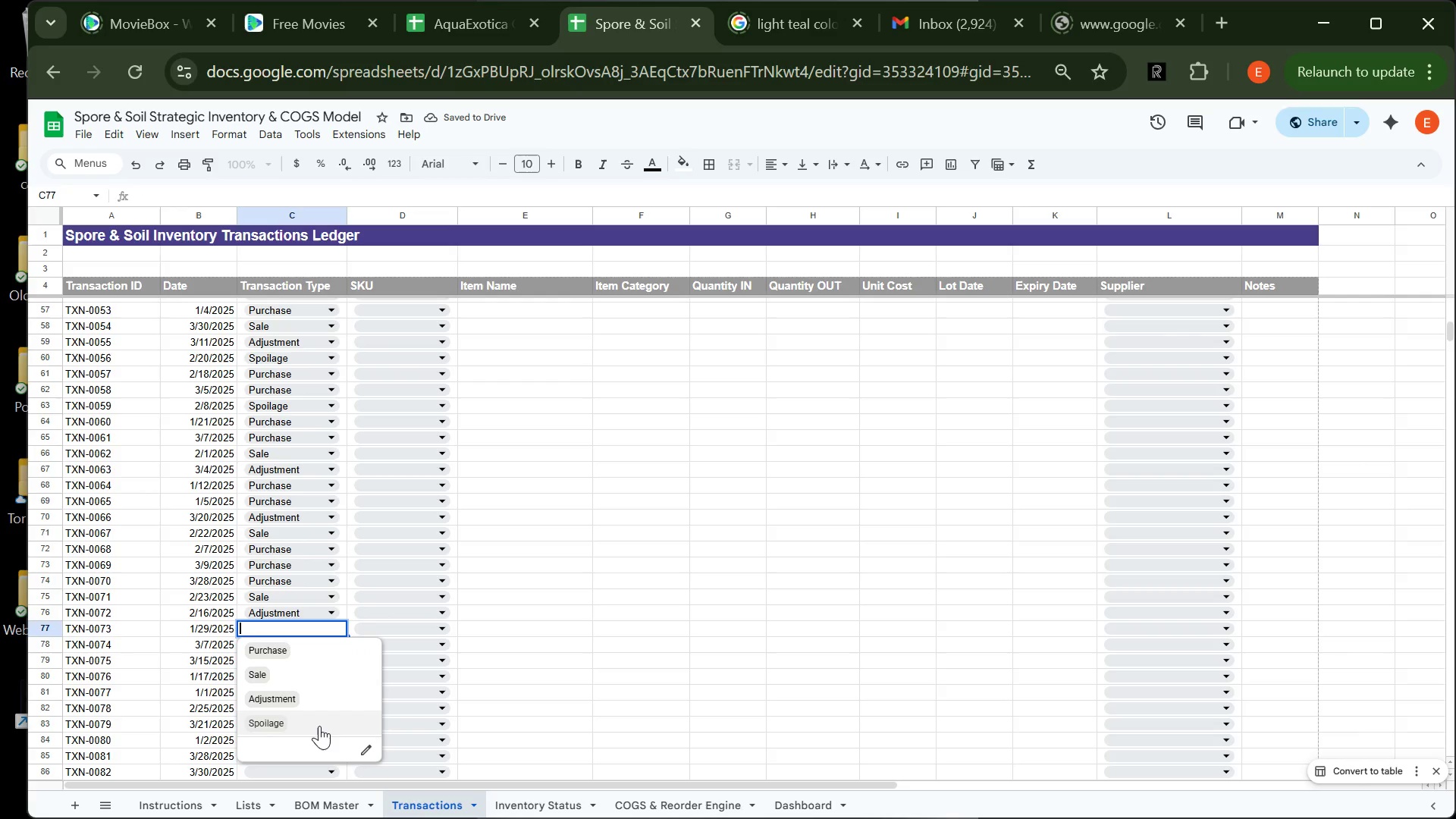 
left_click([319, 726])
 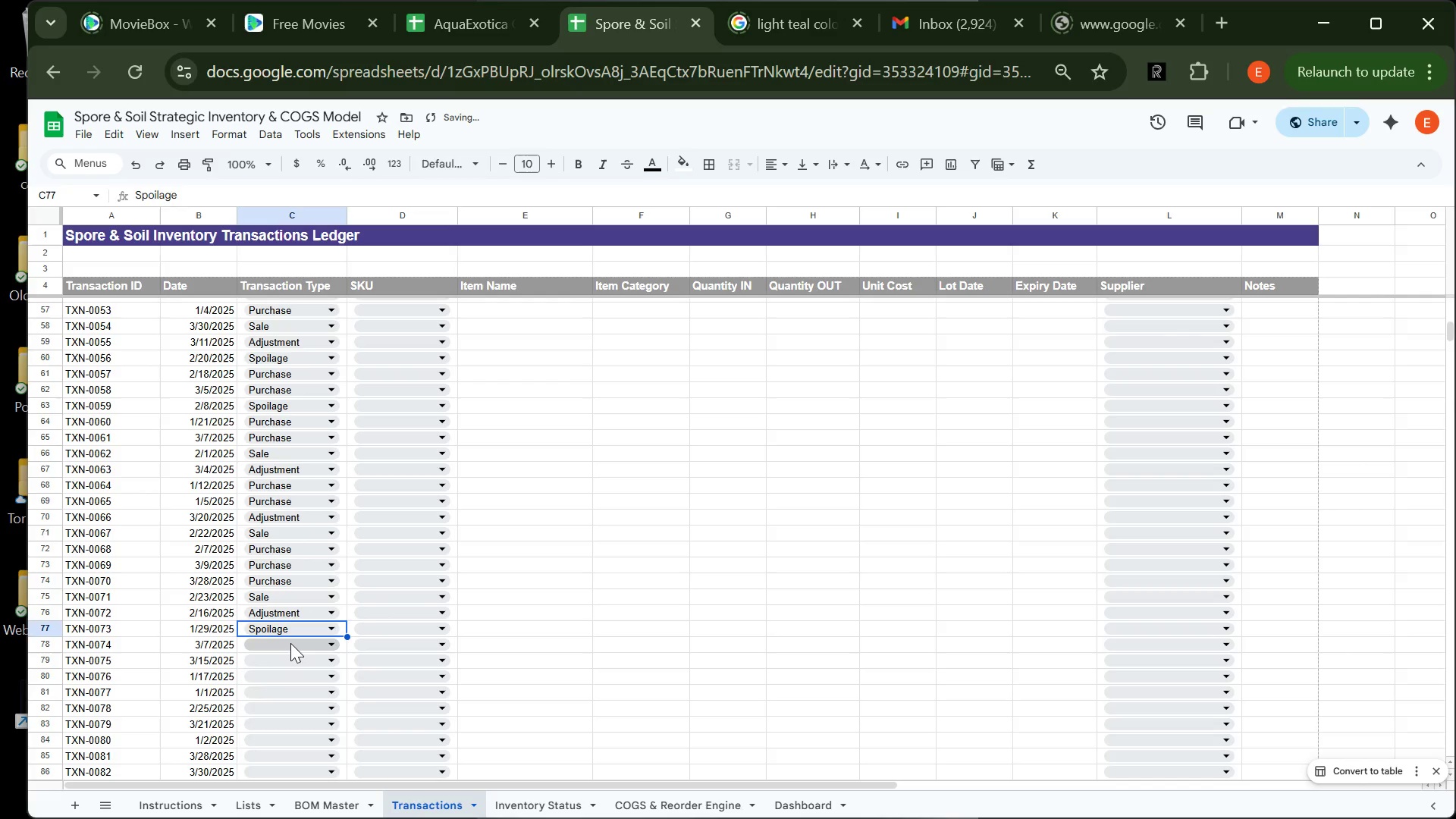 
left_click([290, 643])
 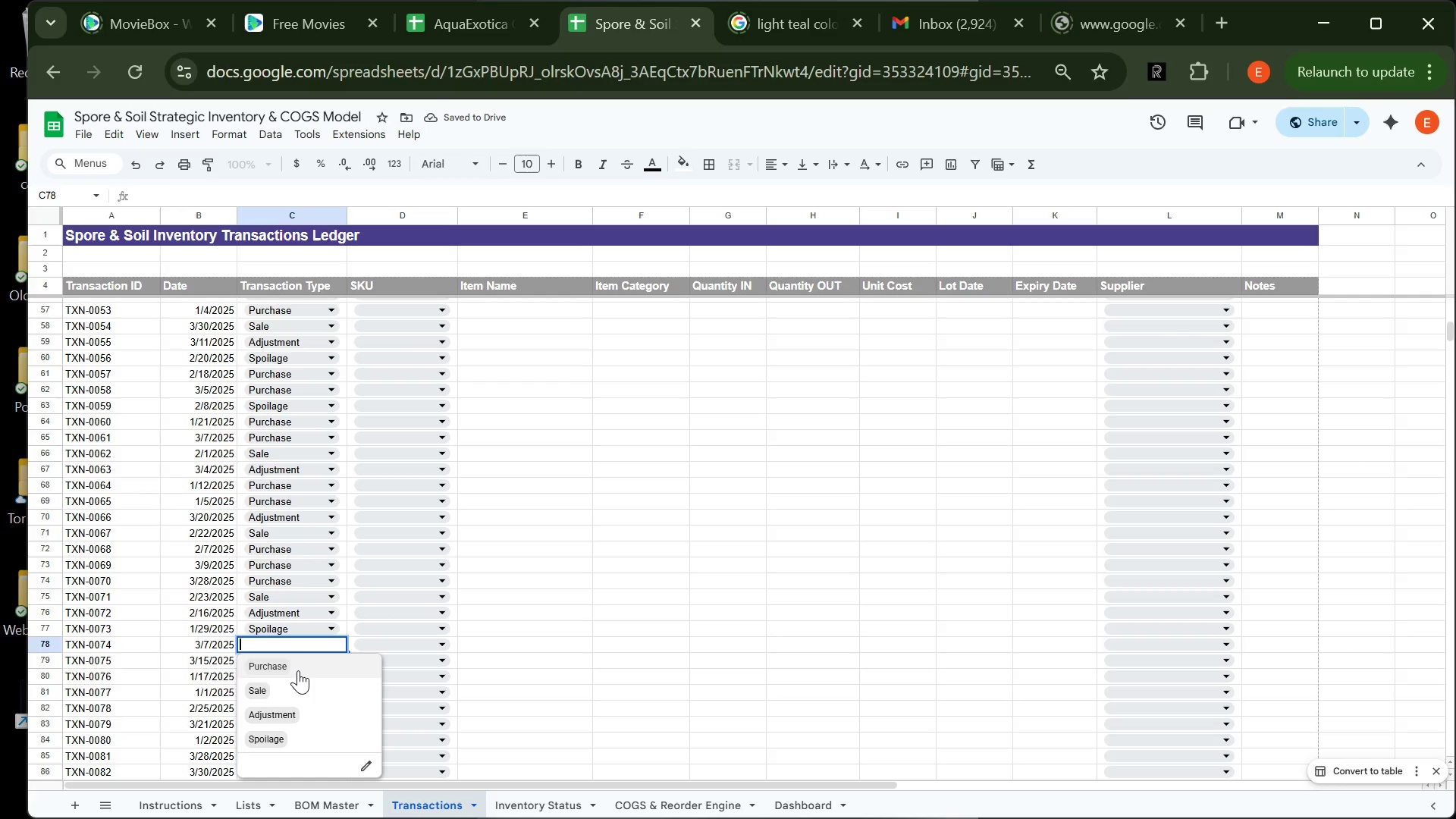 
left_click([298, 670])
 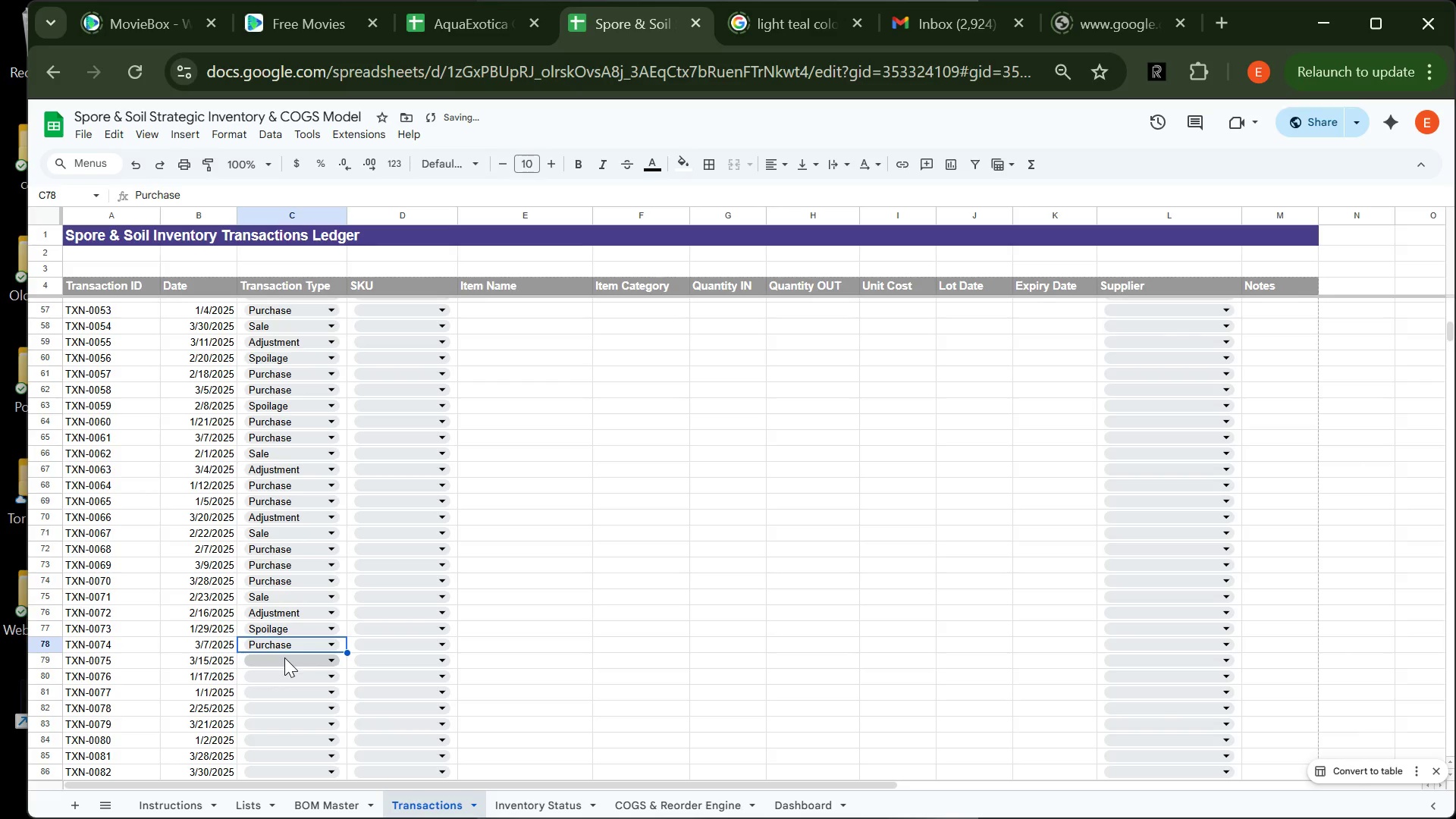 
left_click([284, 657])
 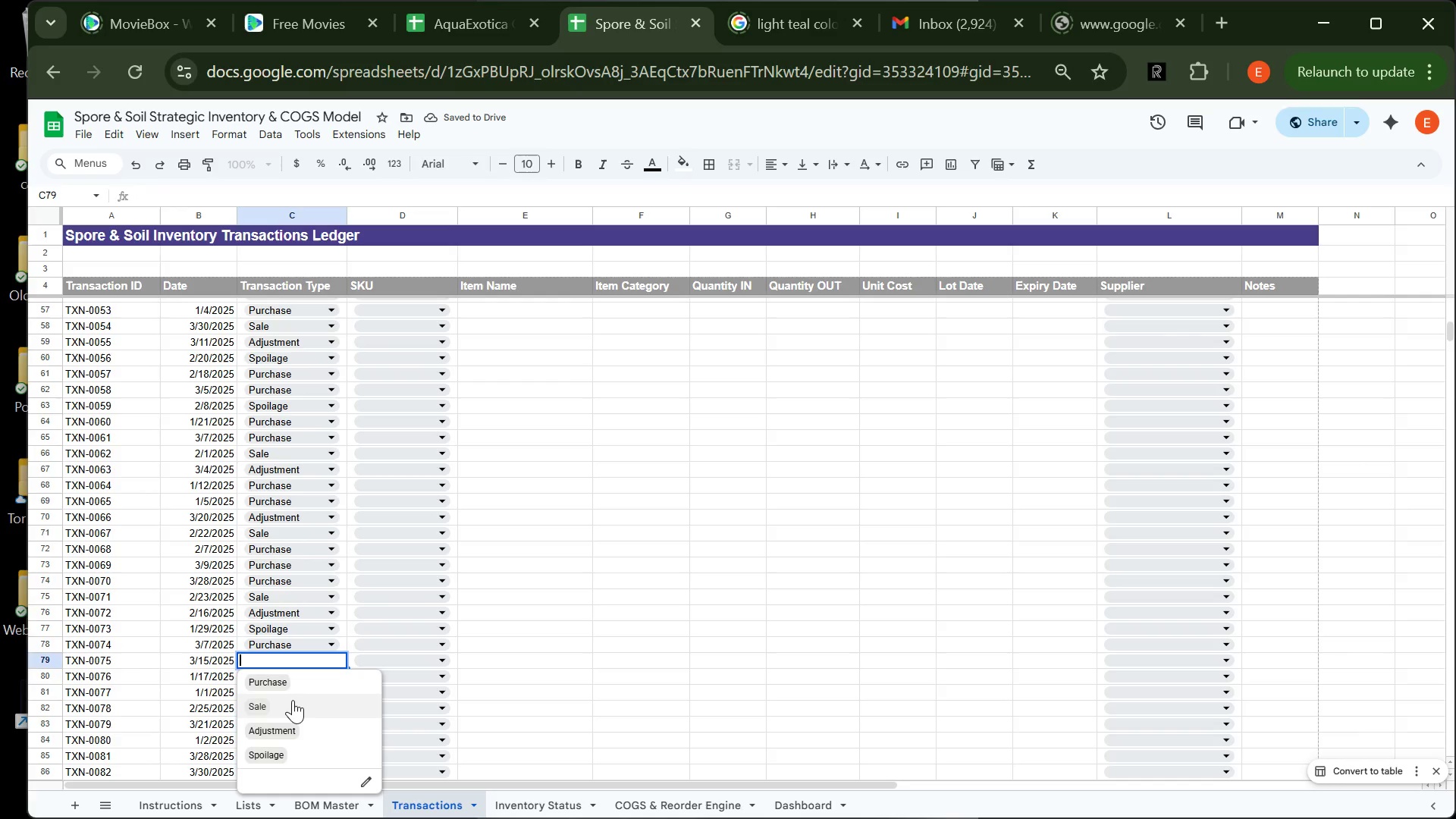 
left_click([293, 700])
 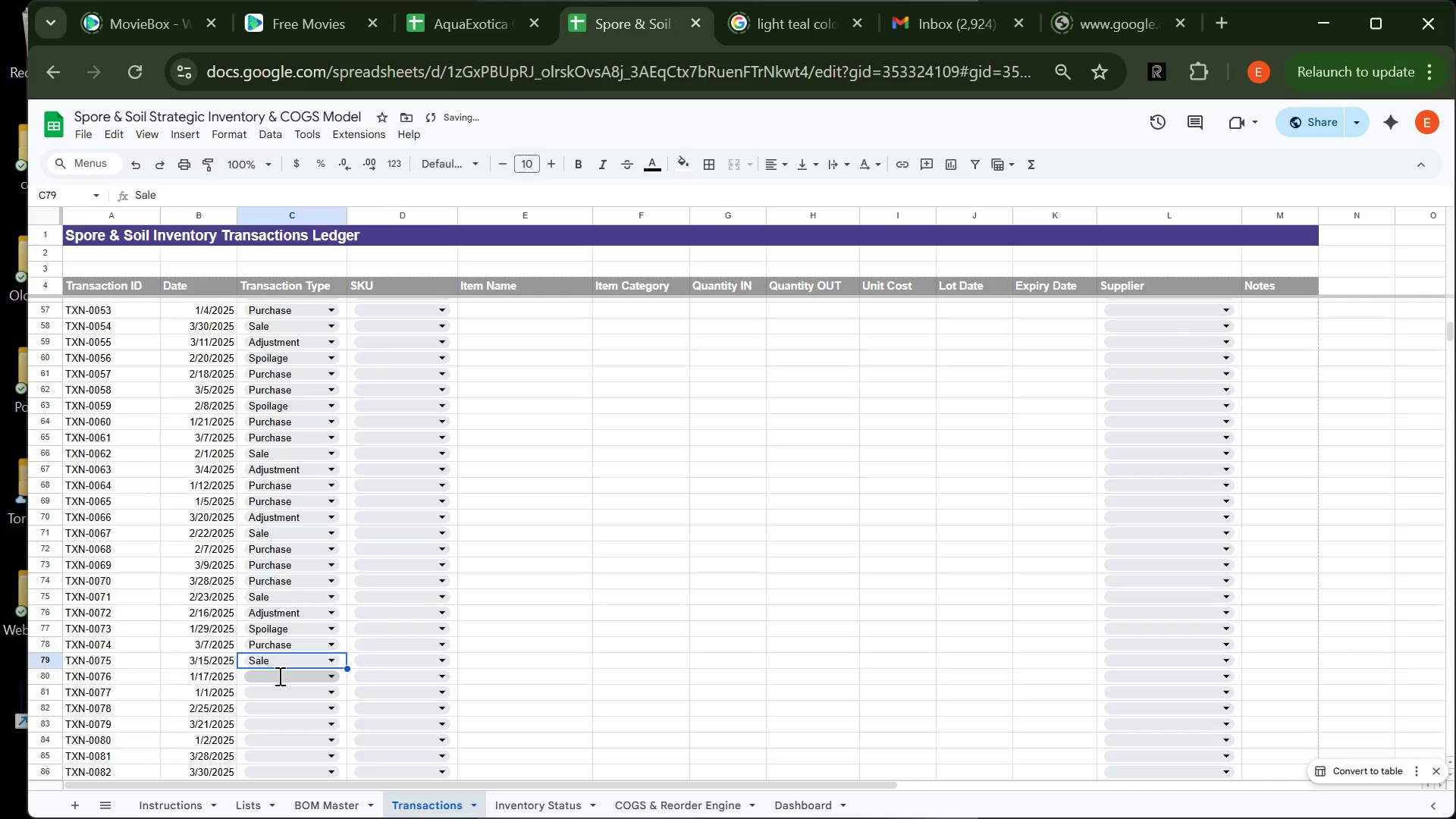 
left_click([278, 676])
 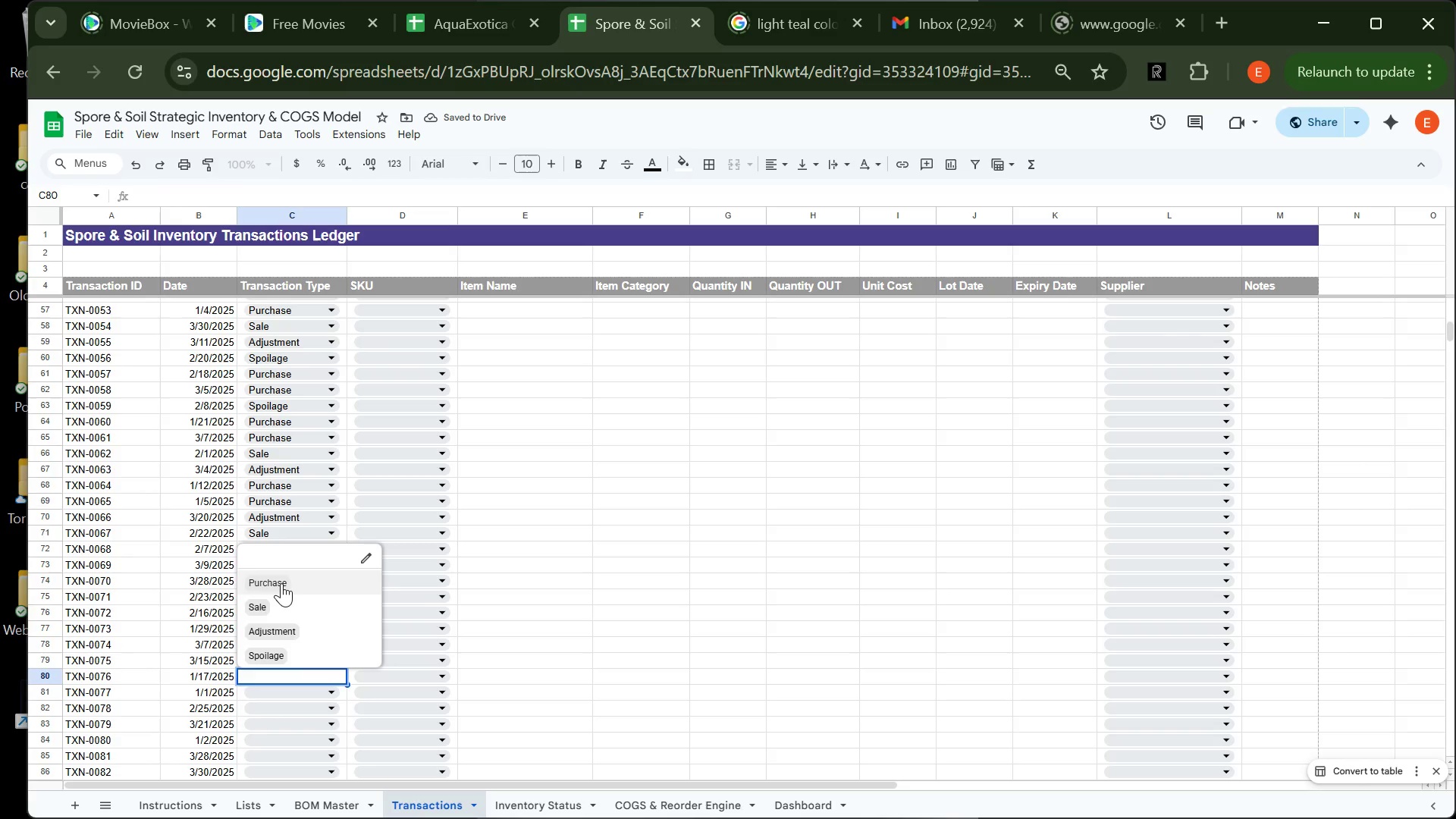 
left_click([281, 583])
 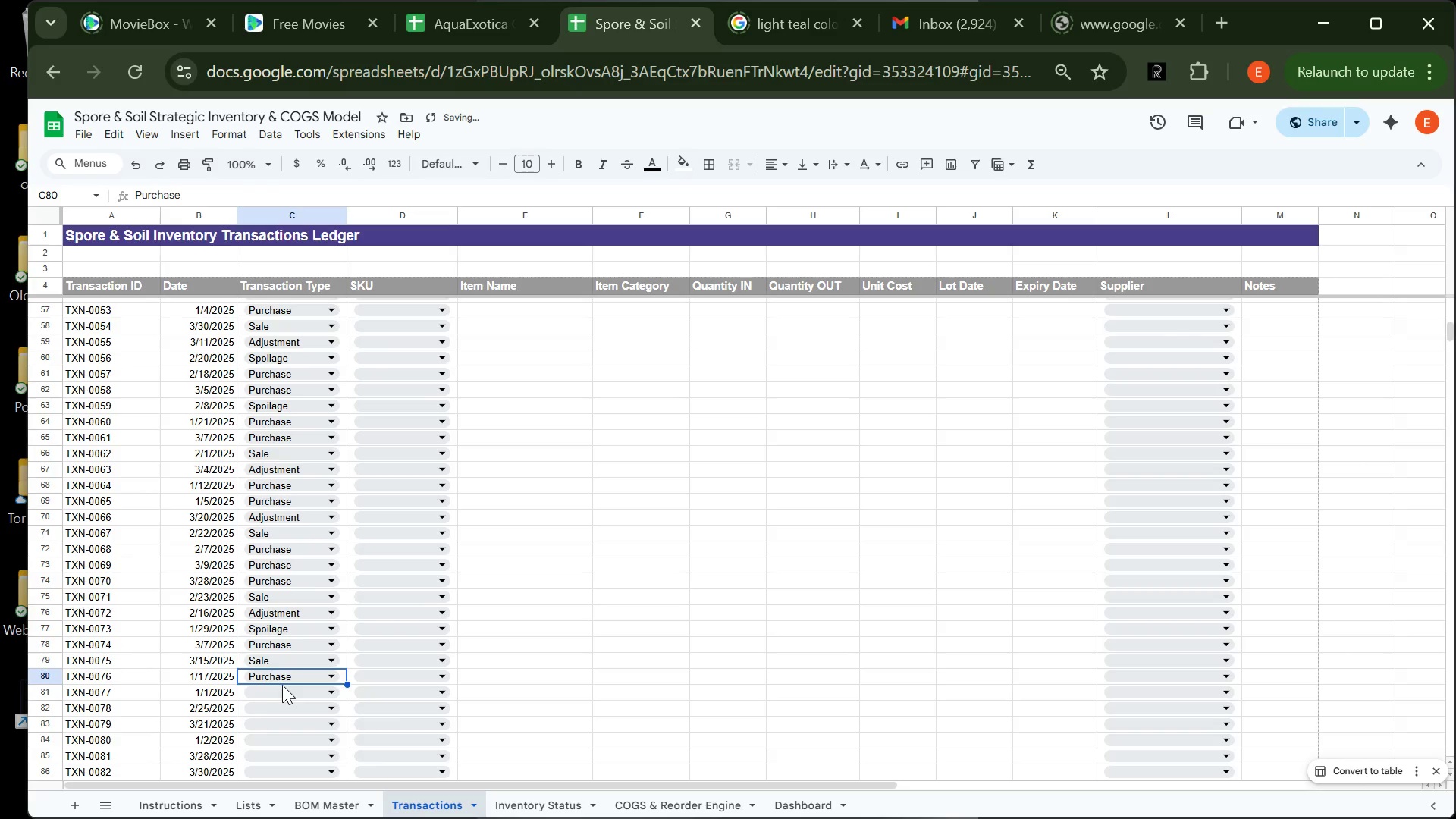 
left_click([282, 685])
 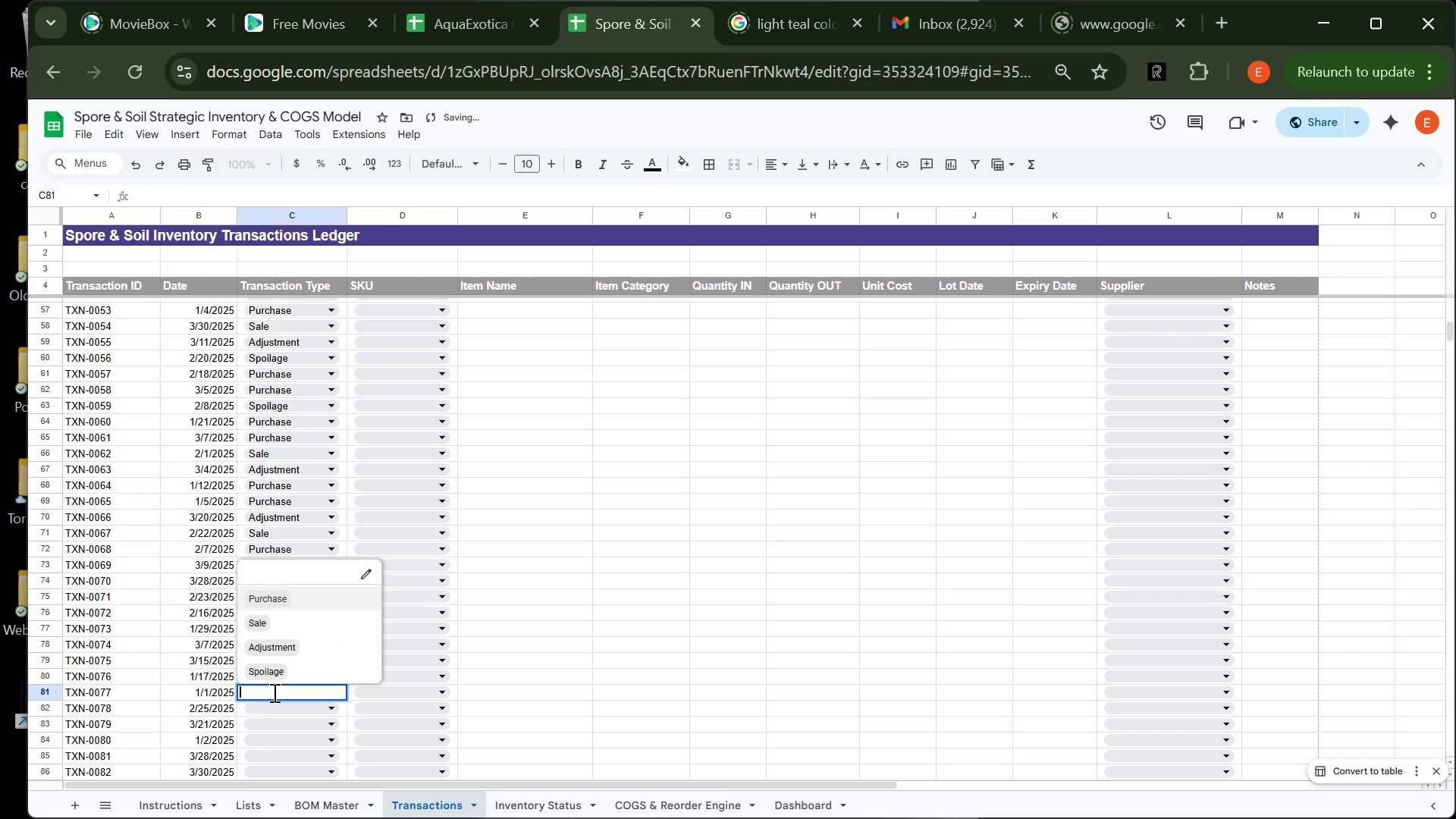 
left_click([273, 692])
 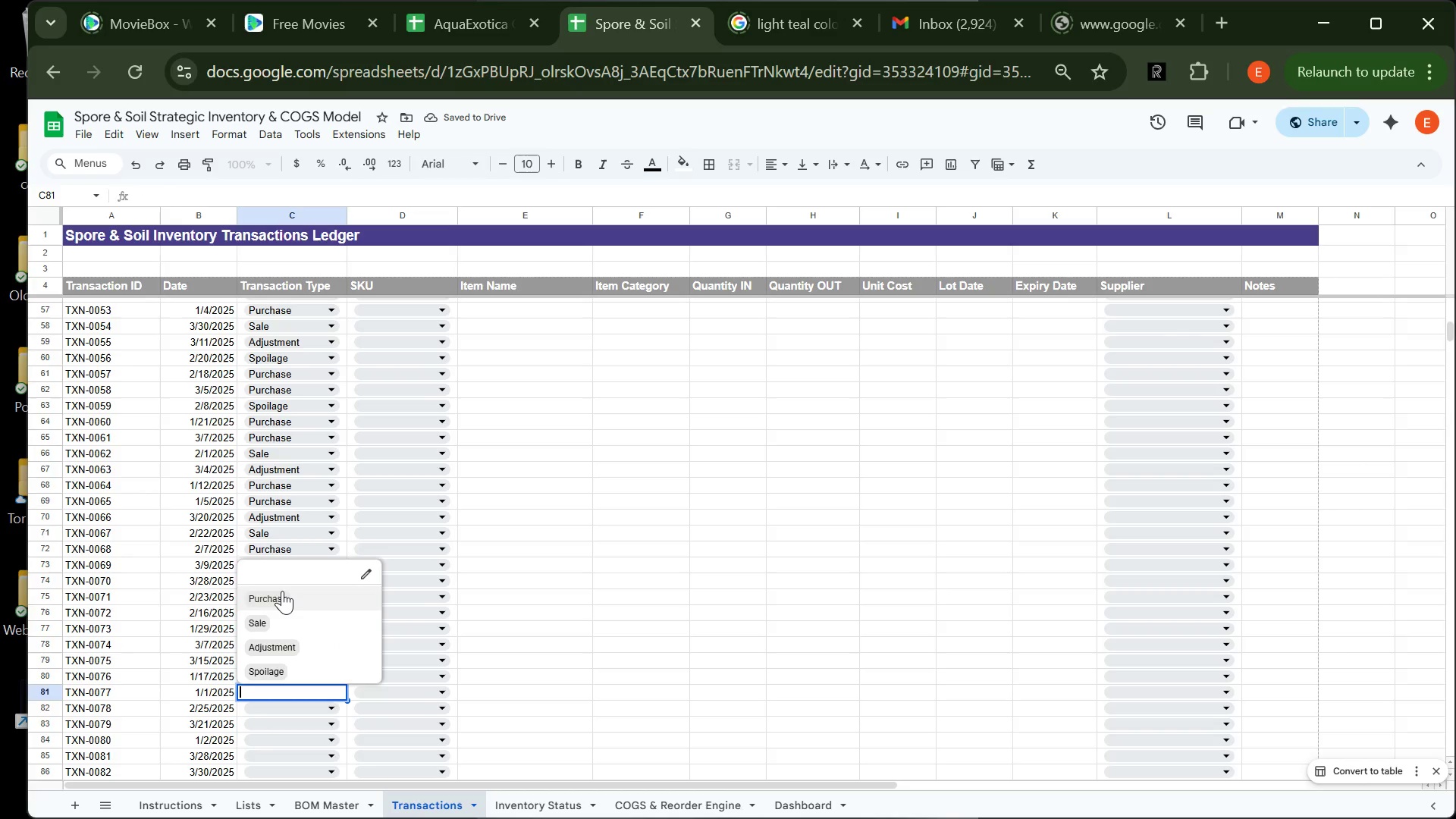 
left_click([282, 591])
 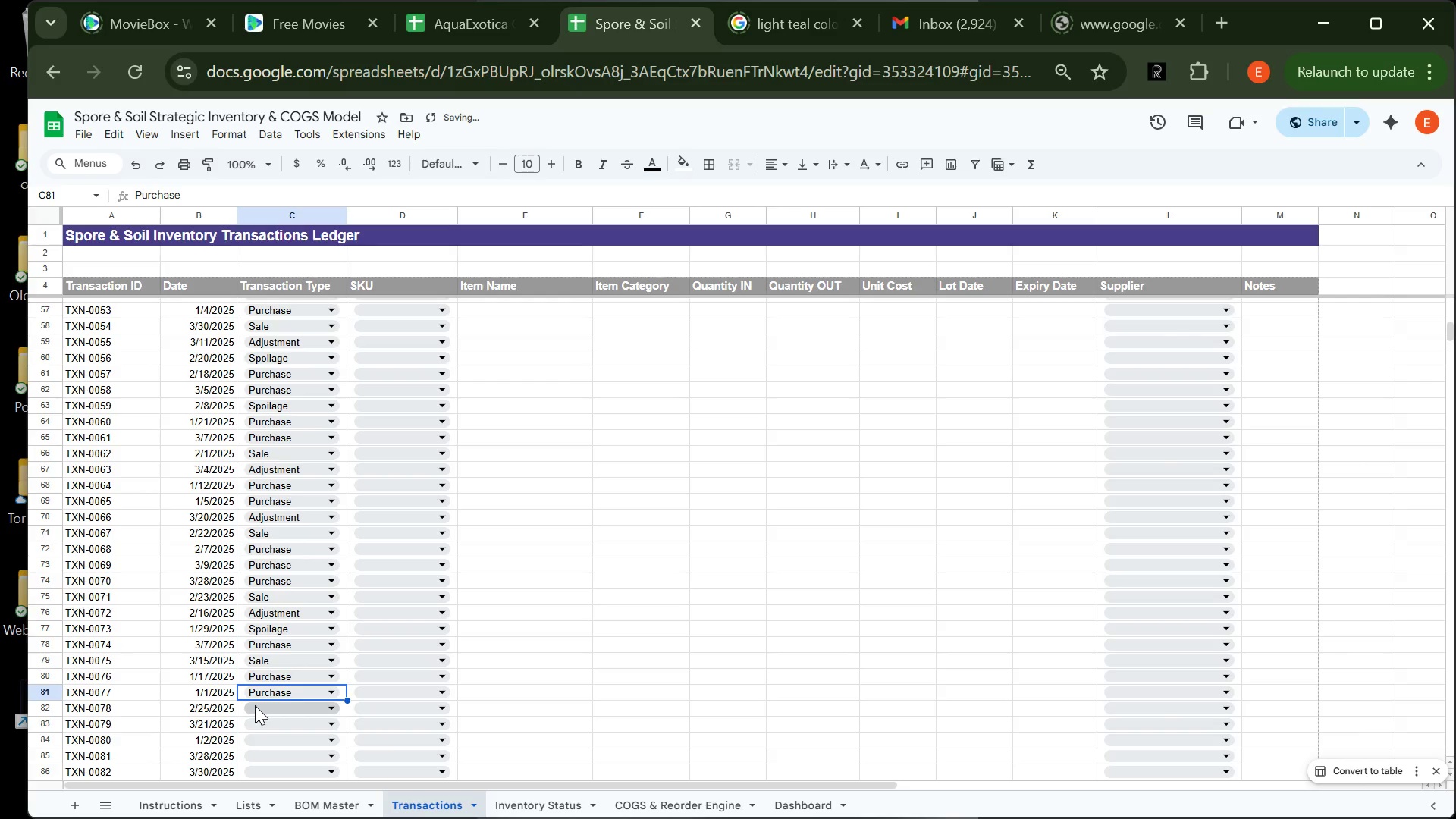 
left_click([255, 705])
 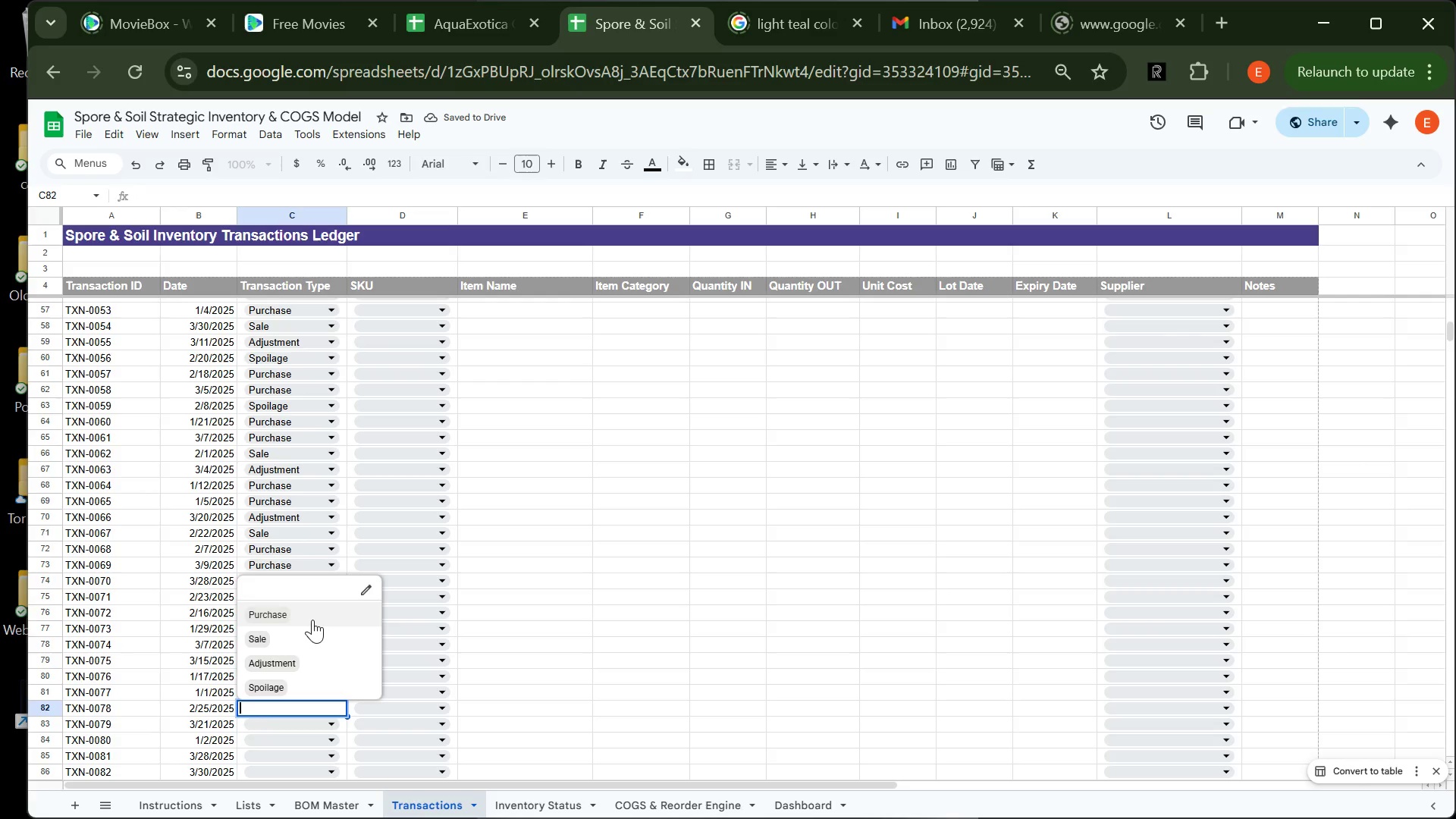 
left_click([312, 620])
 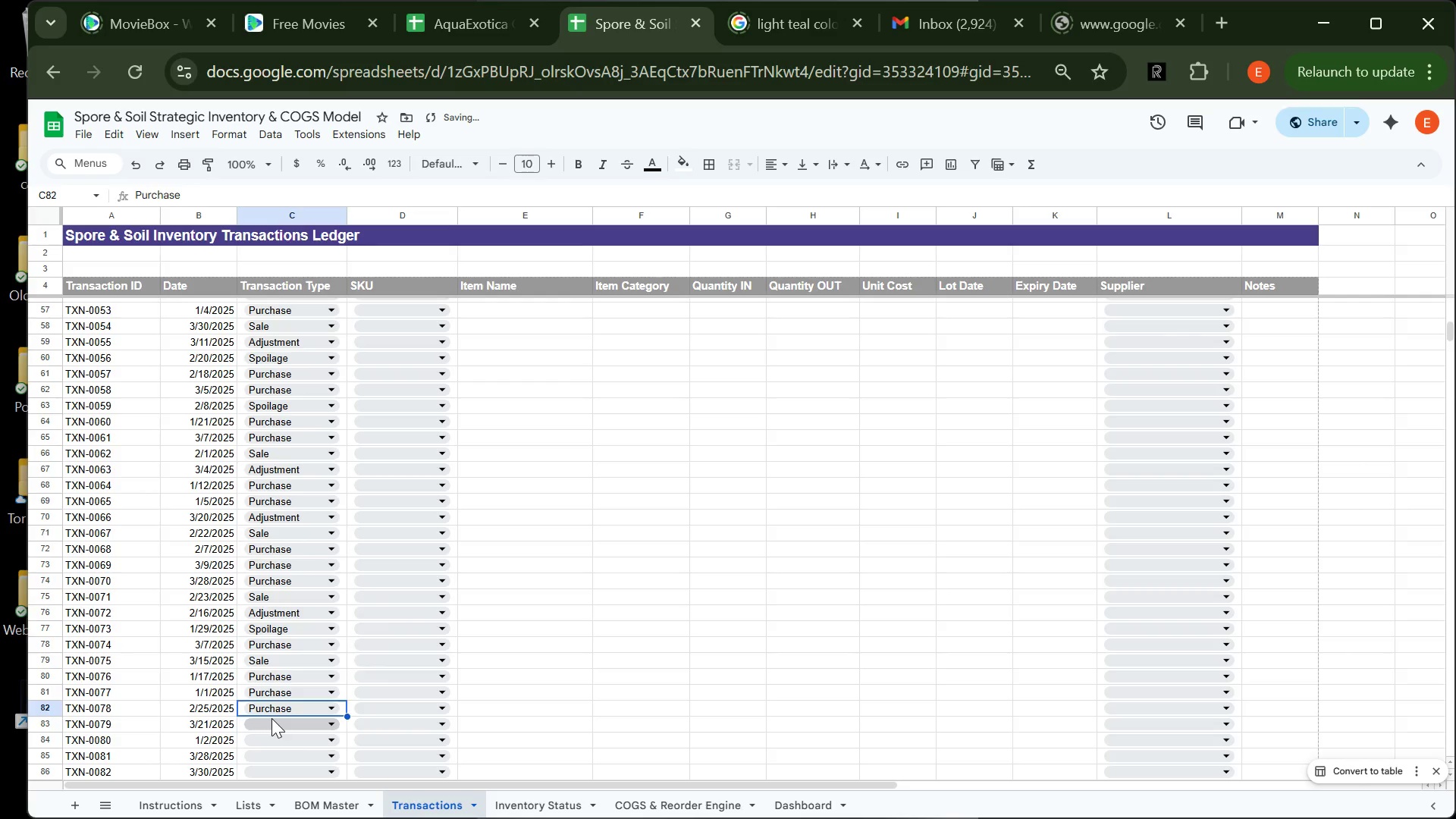 
left_click([271, 718])
 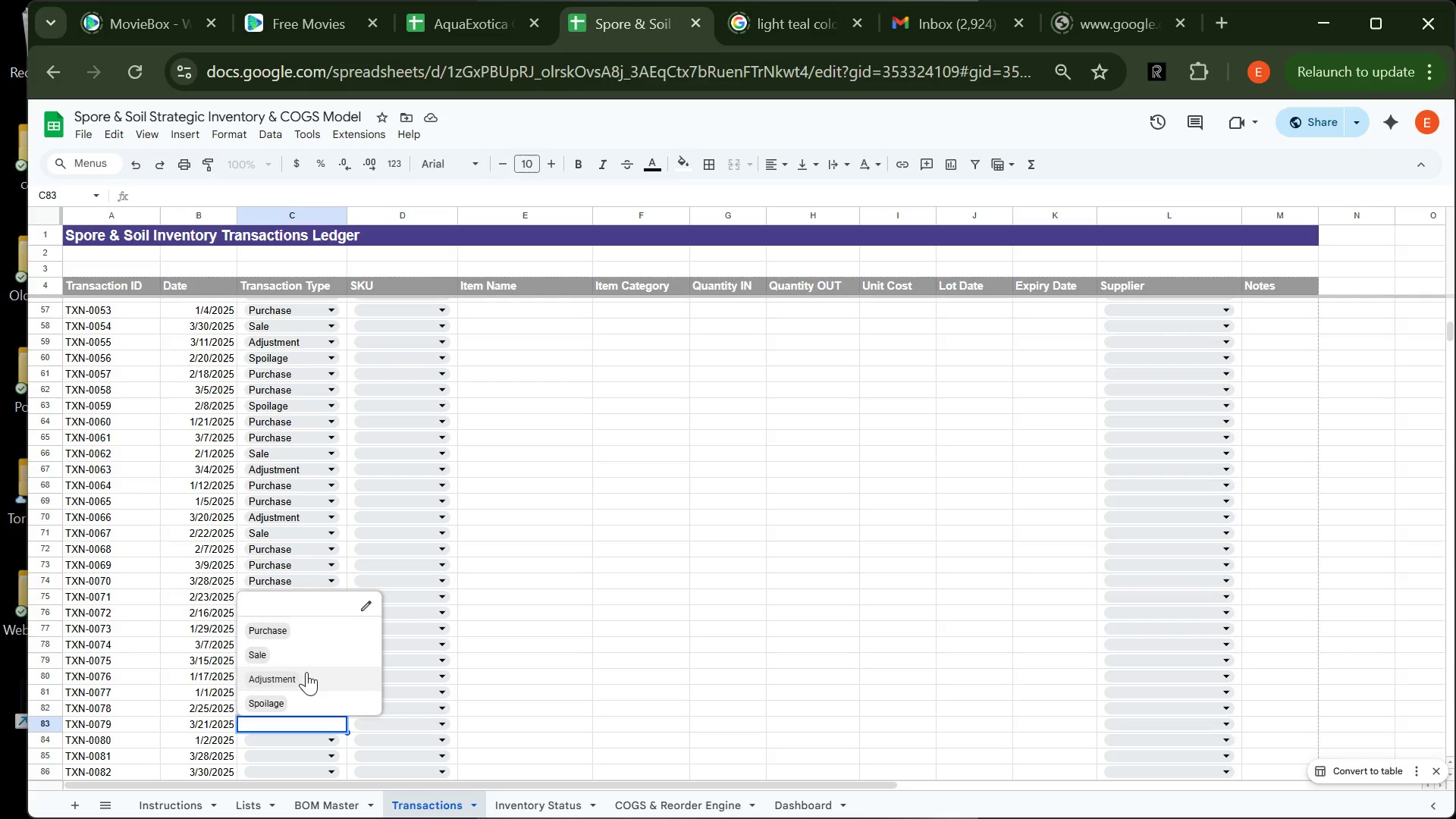 
wait(6.0)
 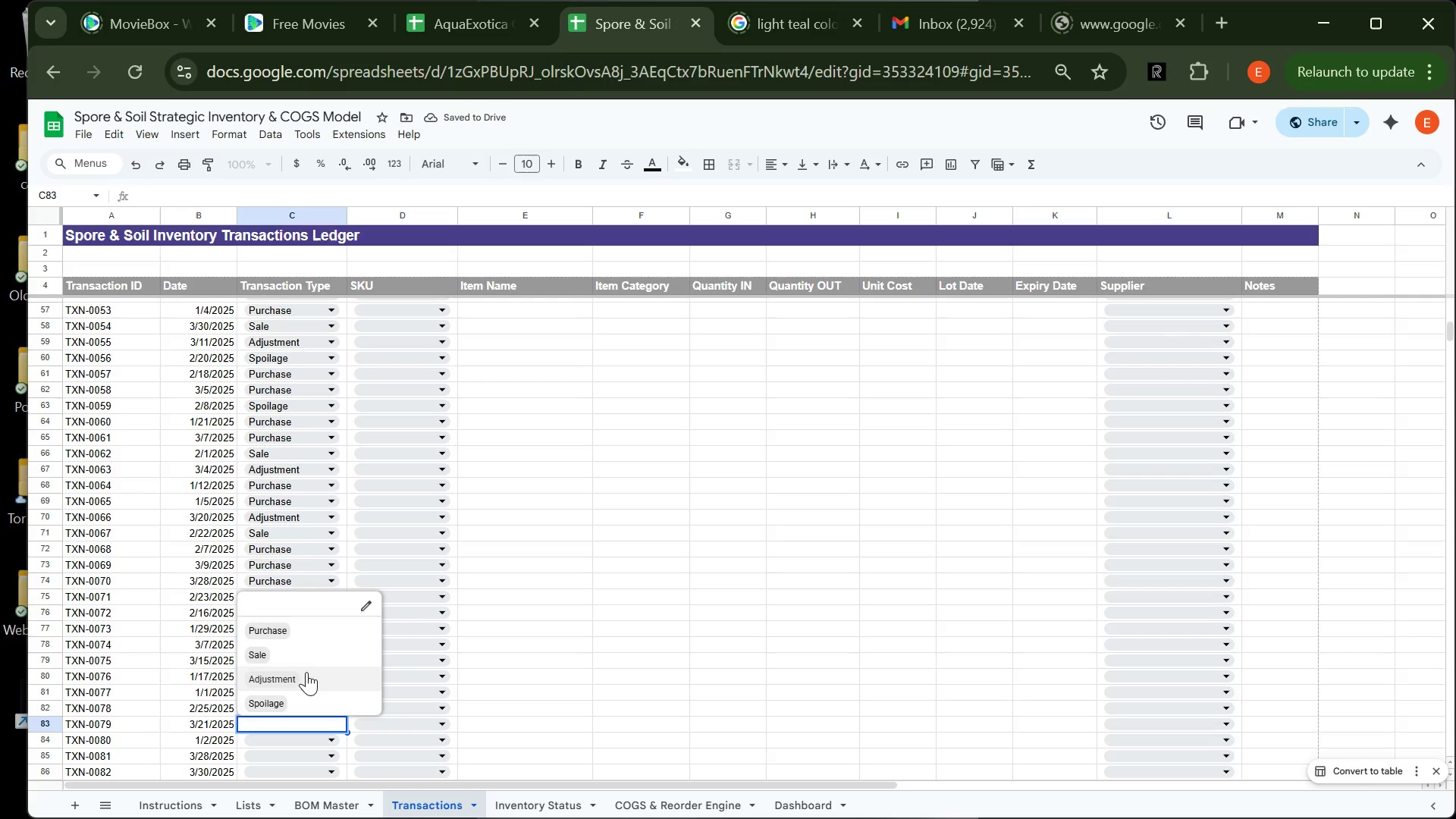 
left_click([306, 672])
 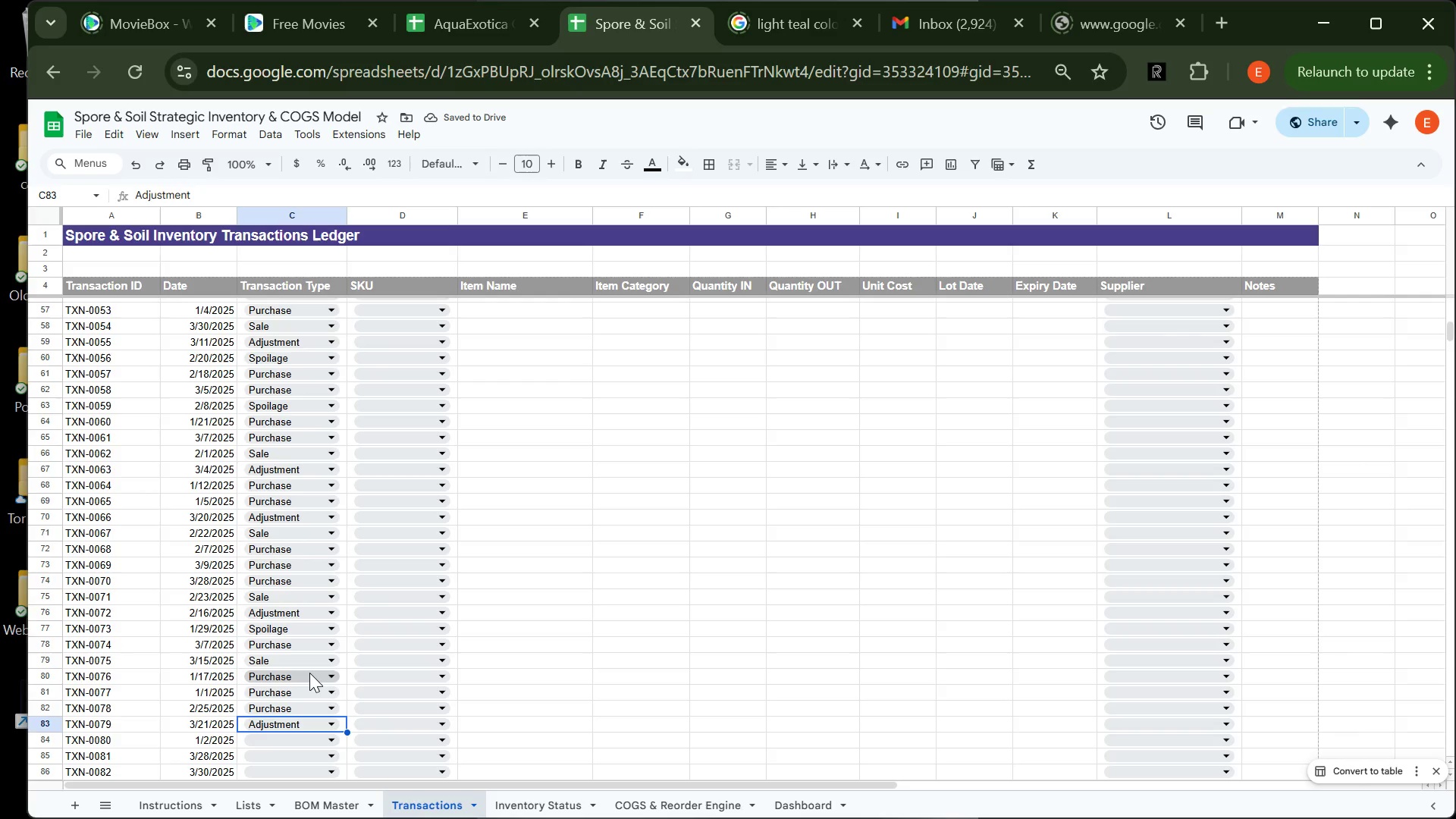 
wait(9.12)
 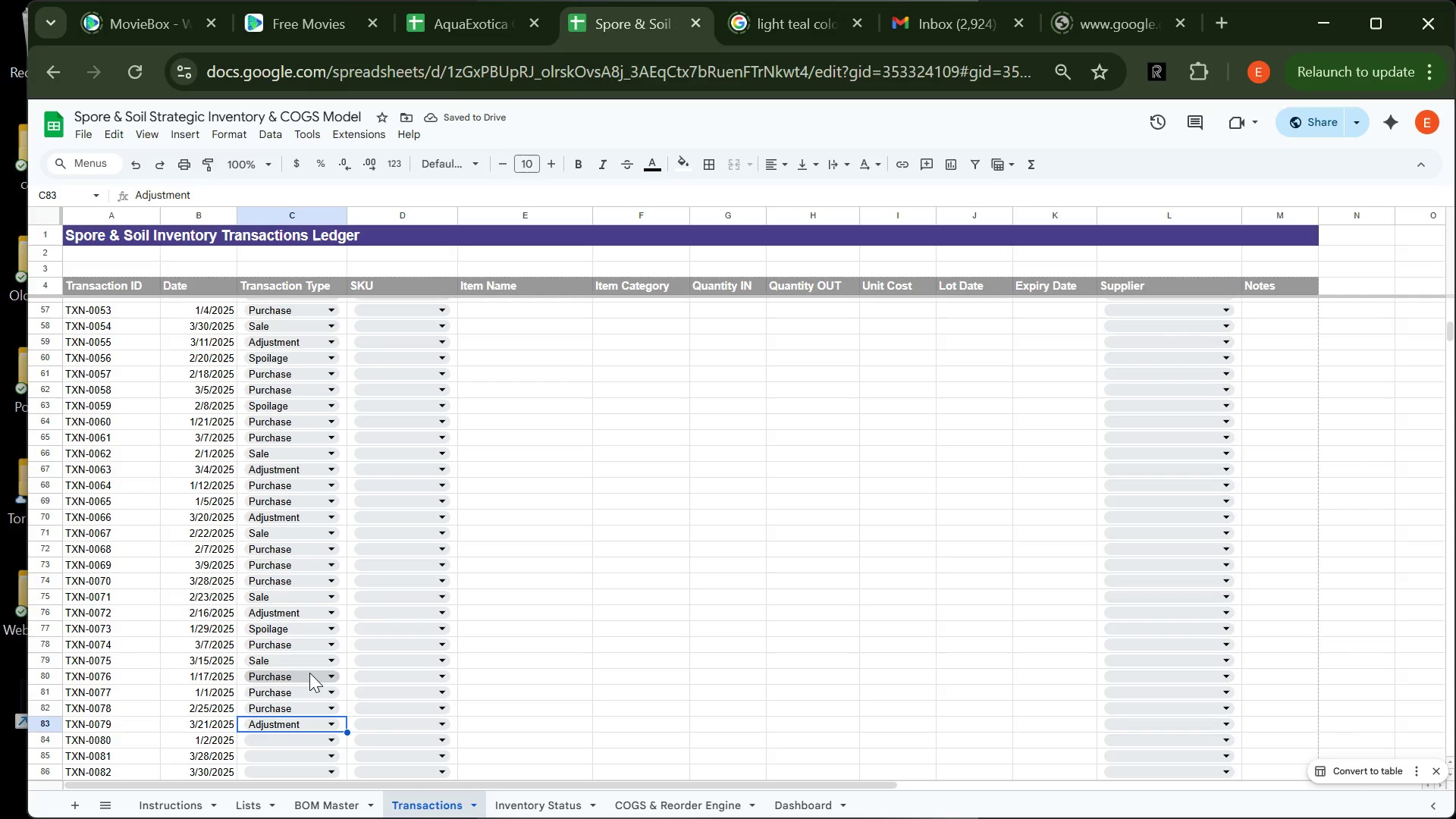 
left_click([285, 736])
 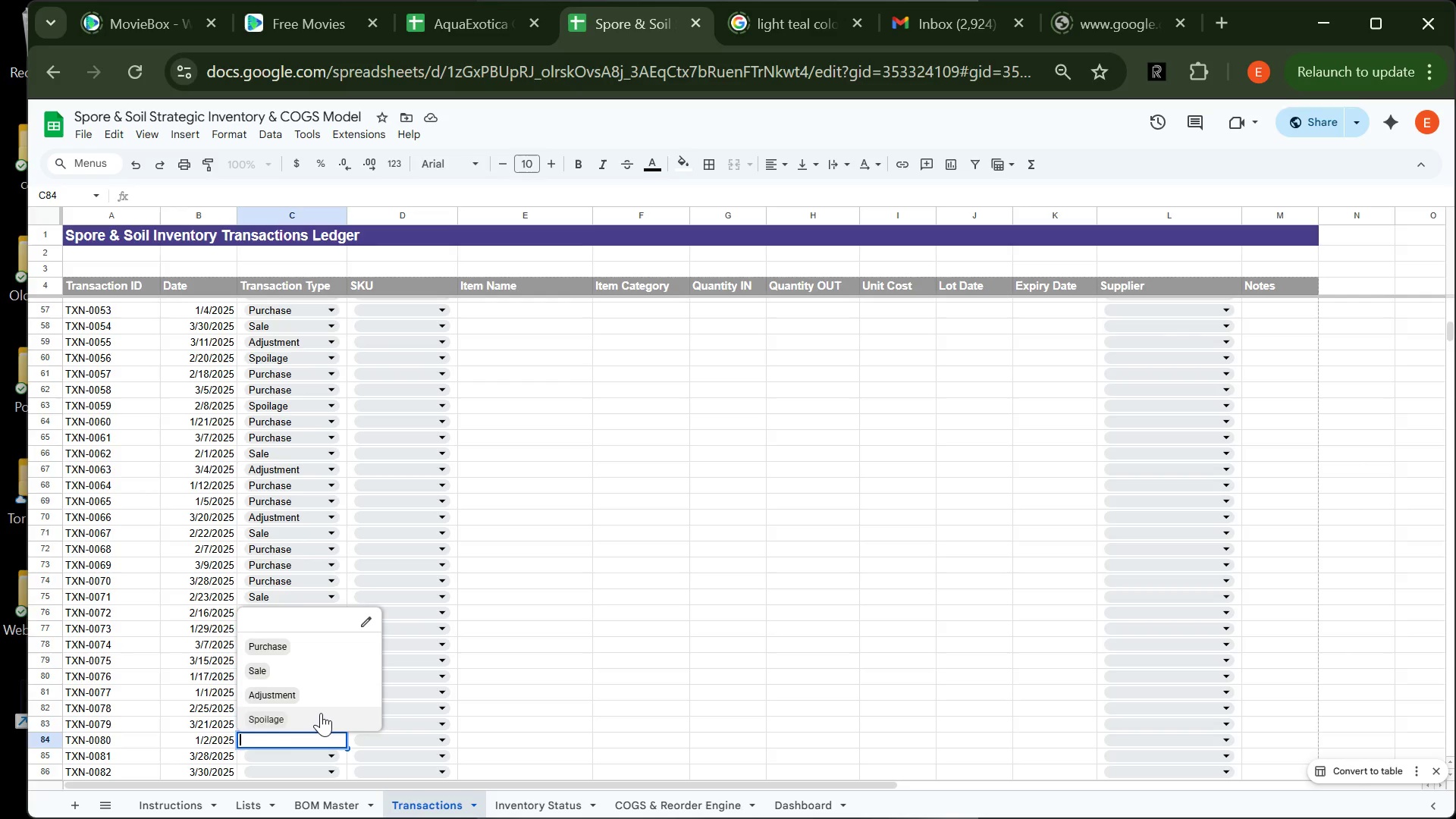 
left_click([321, 713])
 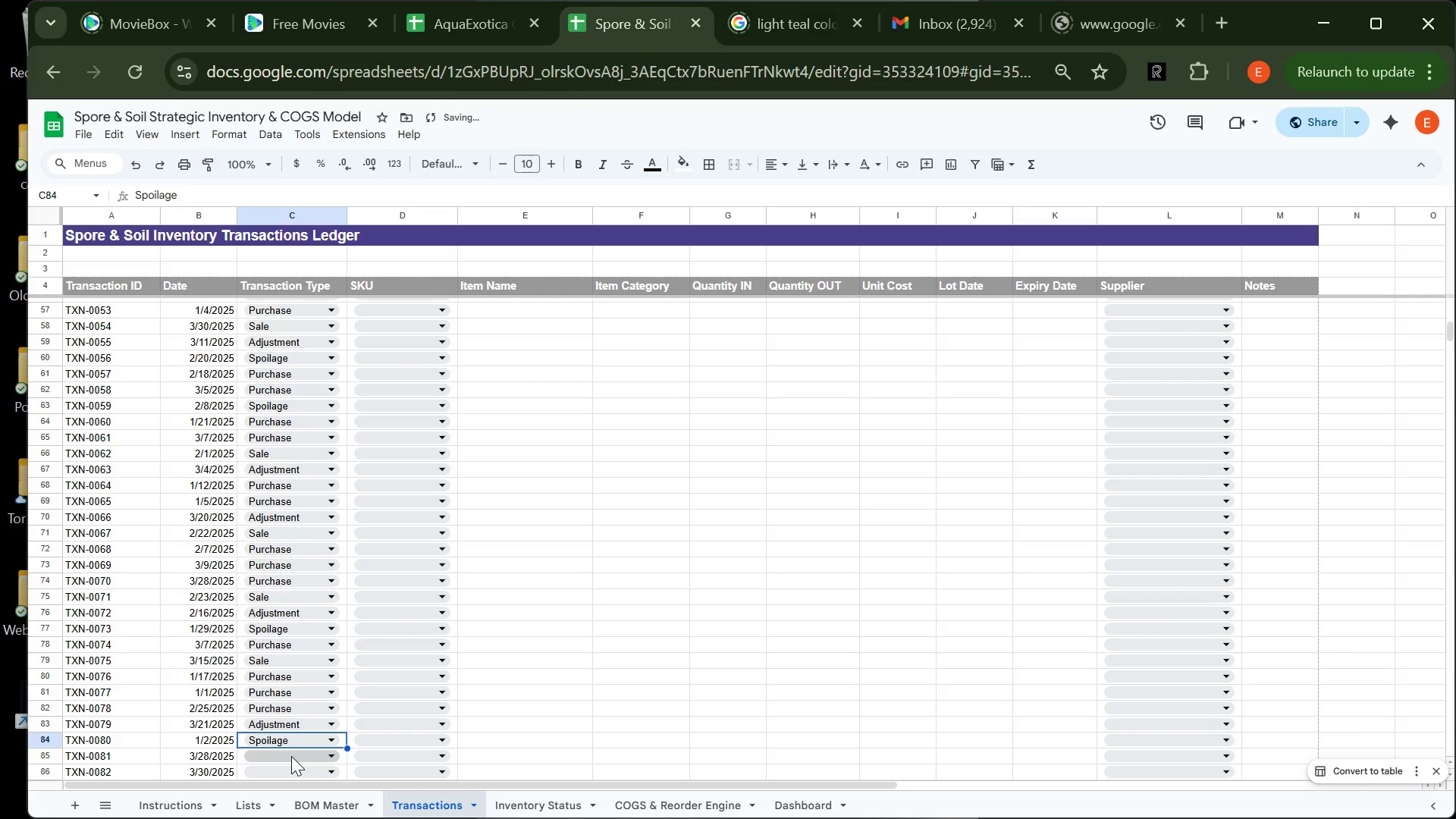 
left_click([291, 756])
 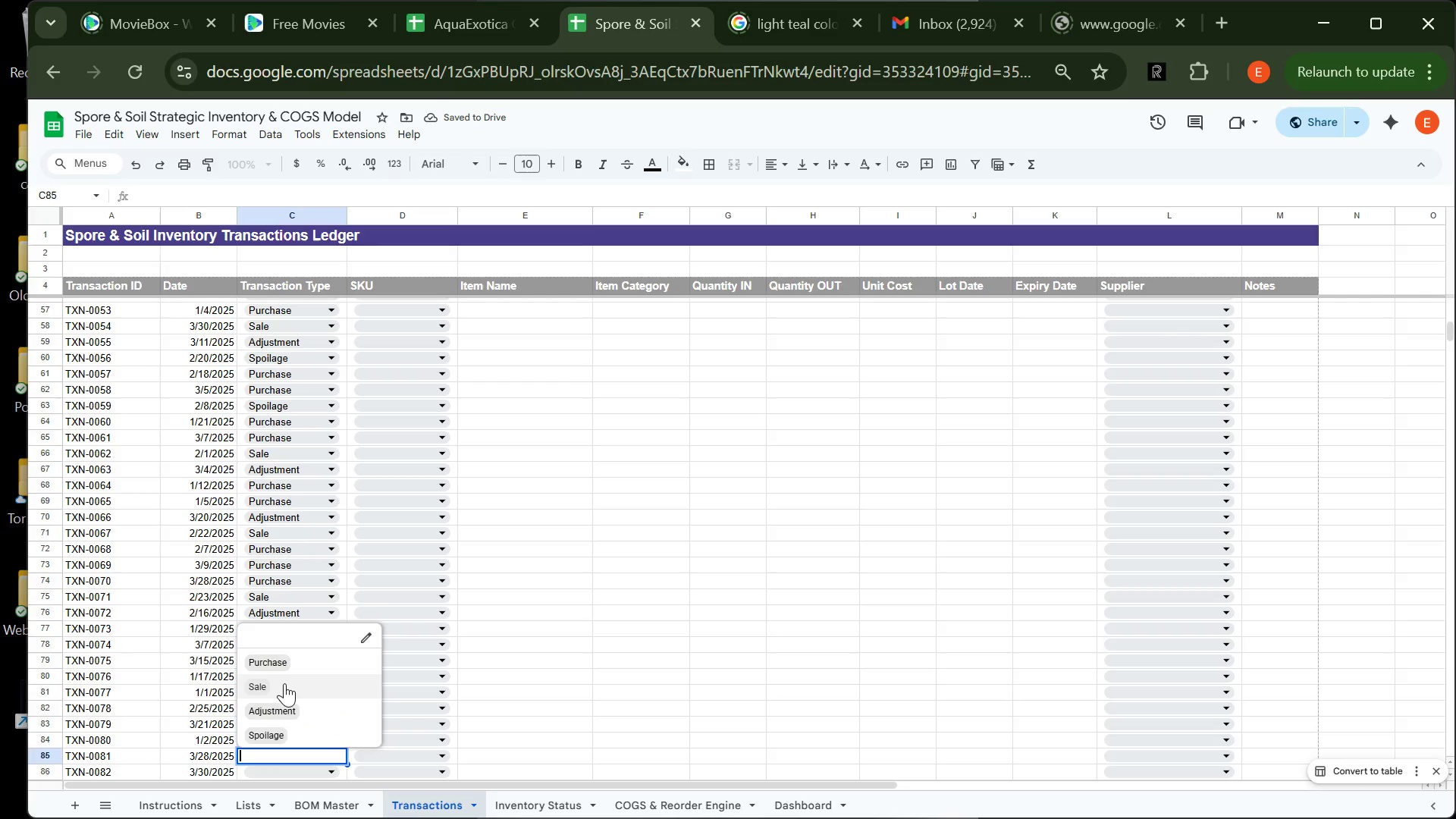 
left_click([284, 683])
 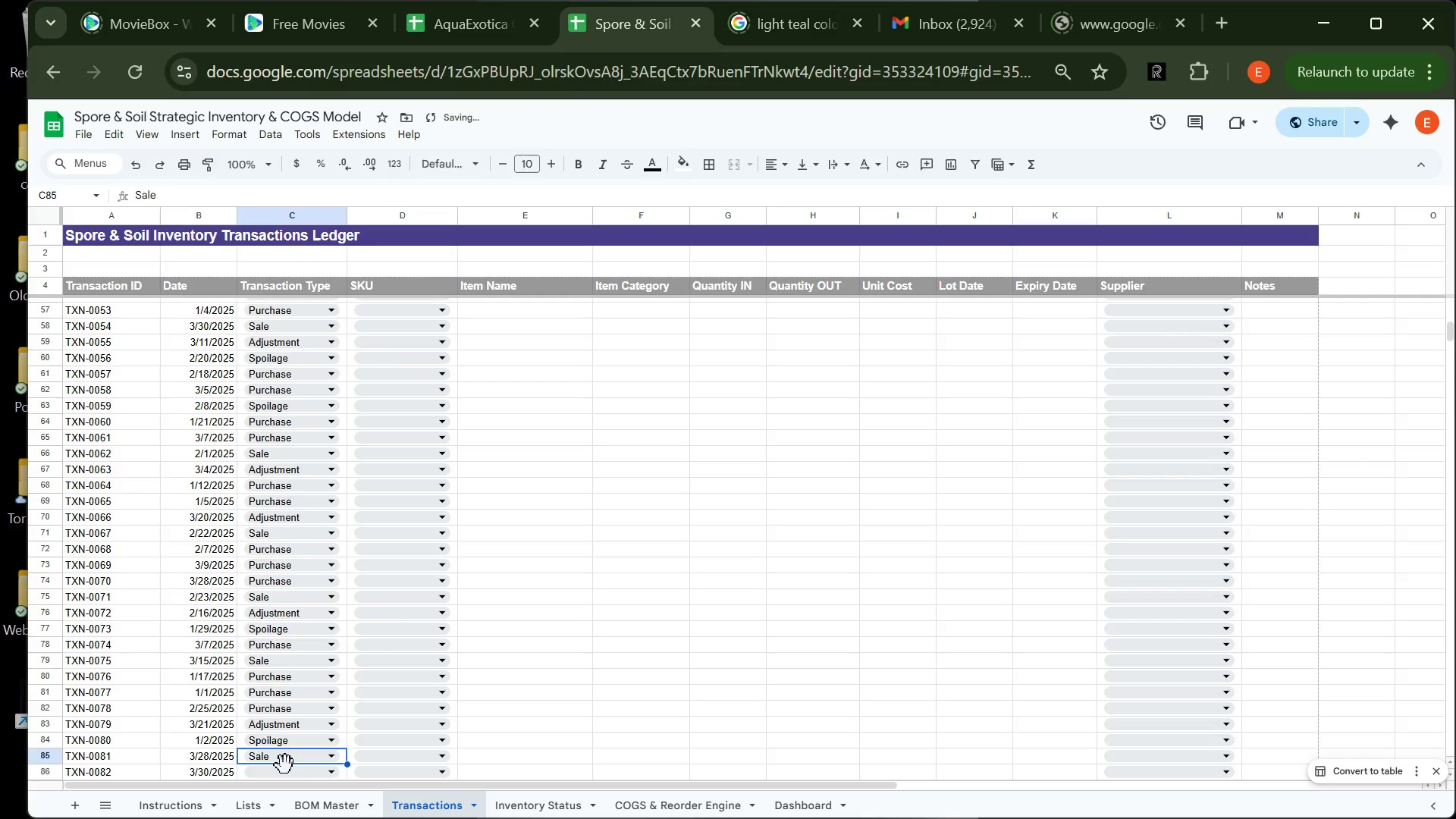 
left_click([285, 765])
 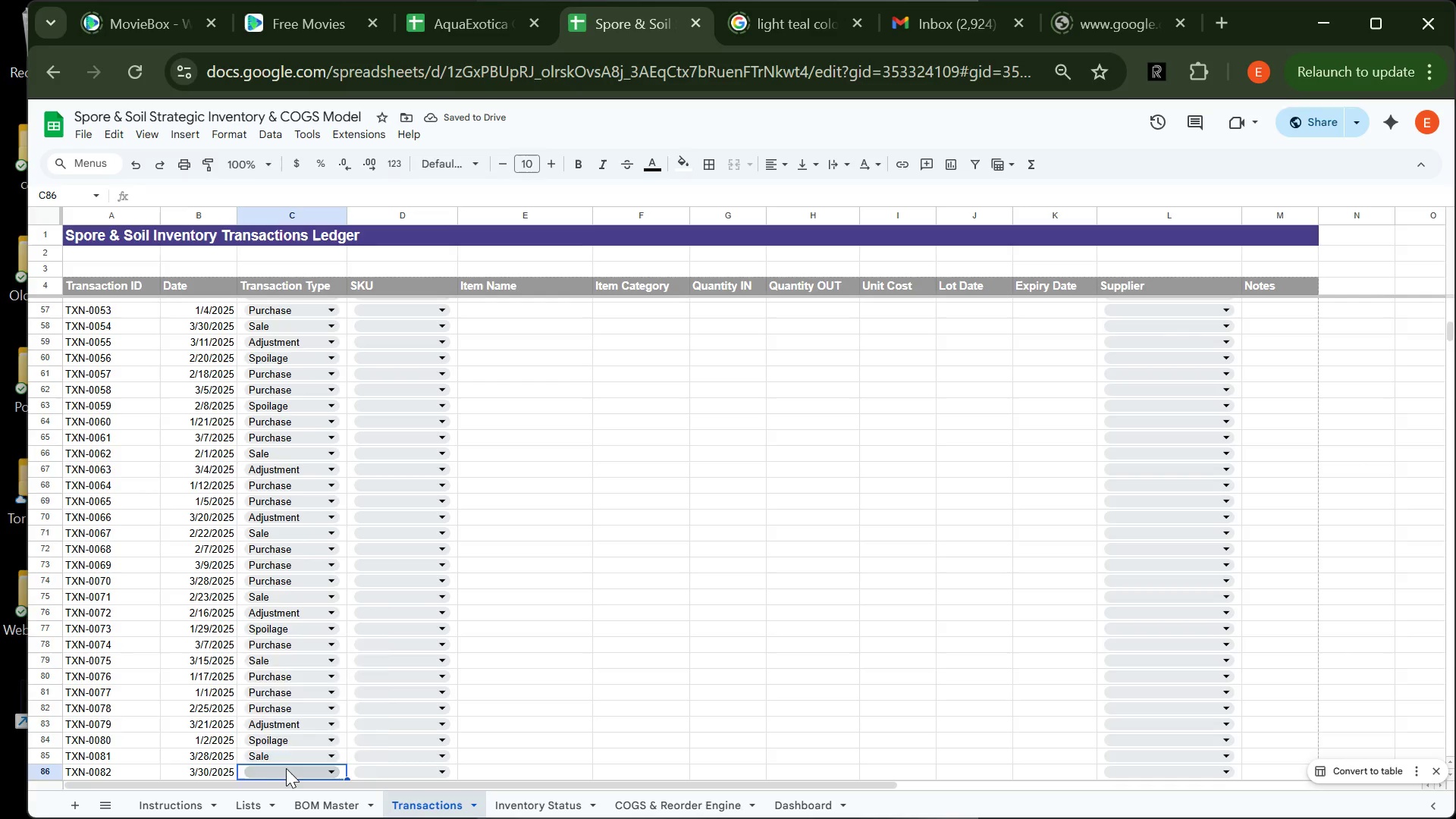 
left_click([286, 768])
 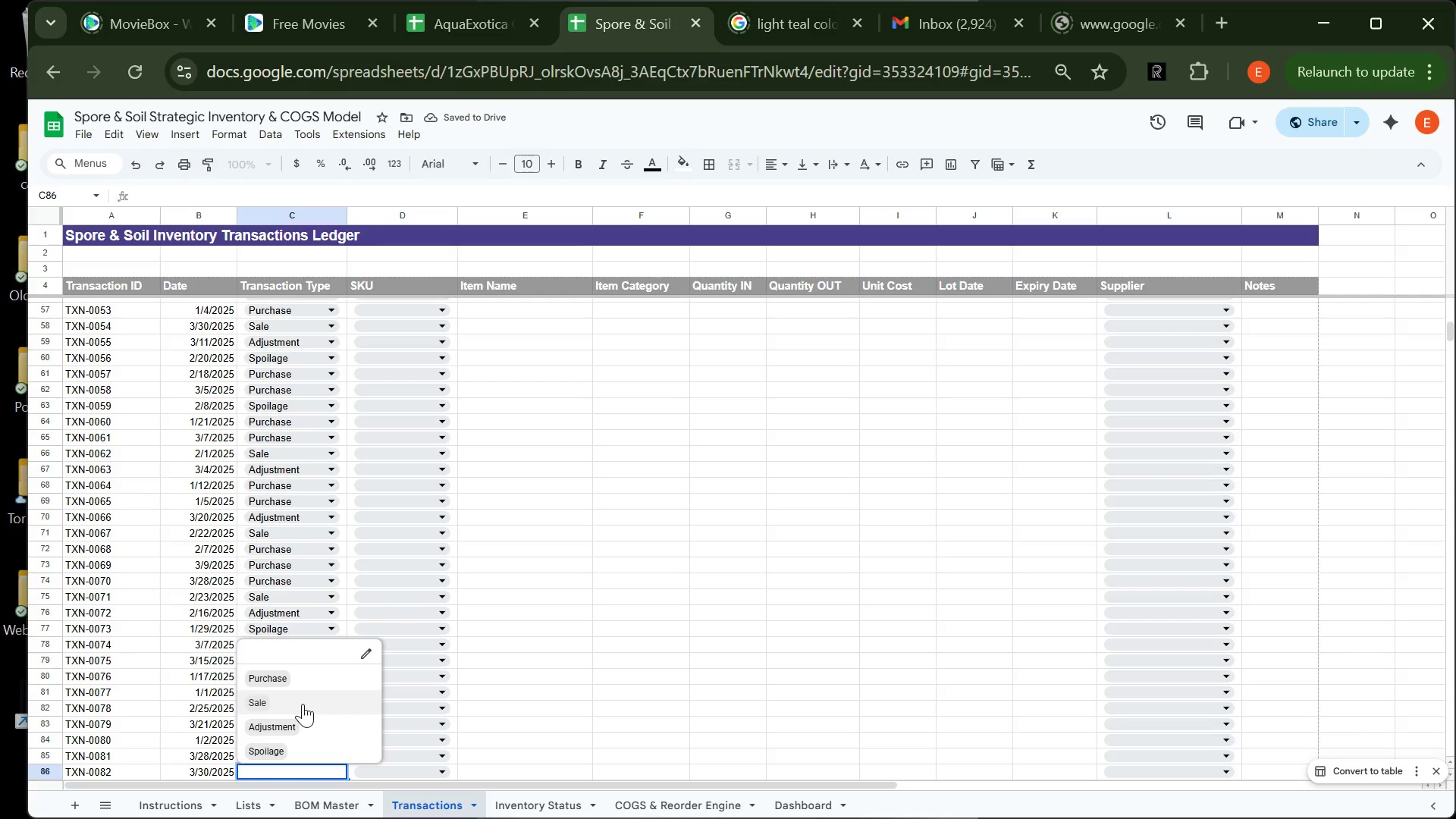 
left_click([303, 704])
 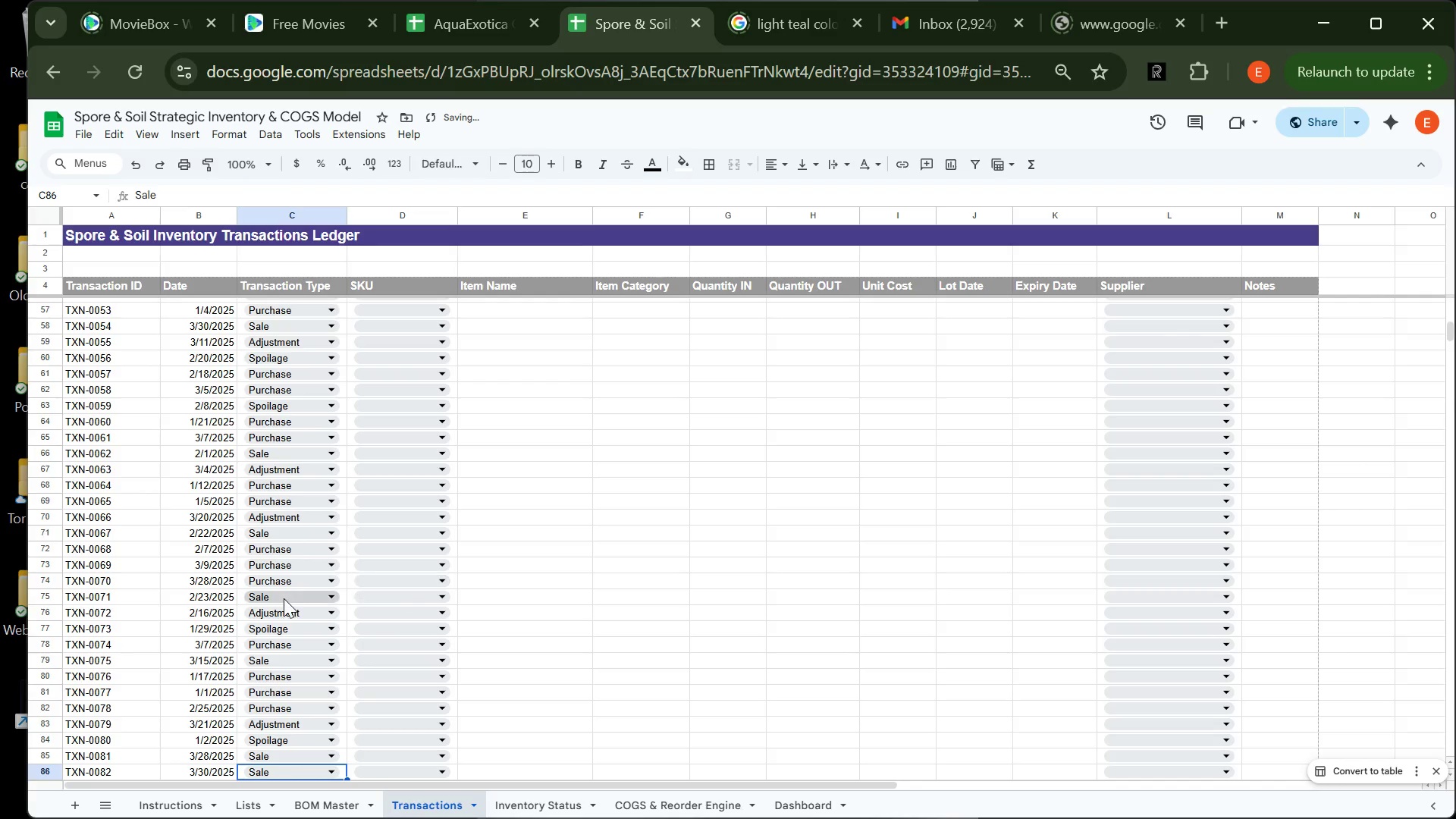 
mouse_move([283, 617])
 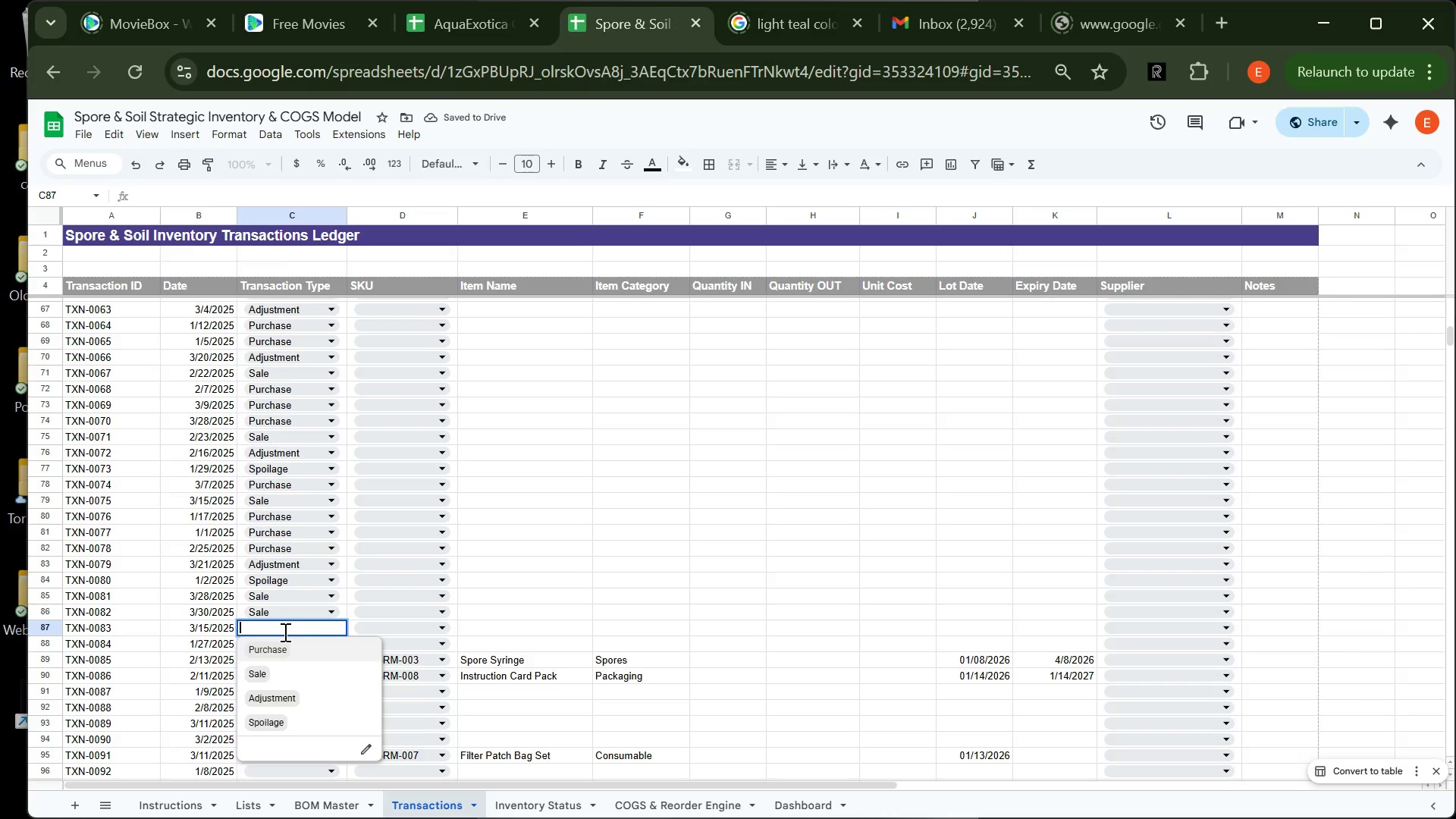 
left_click([284, 632])
 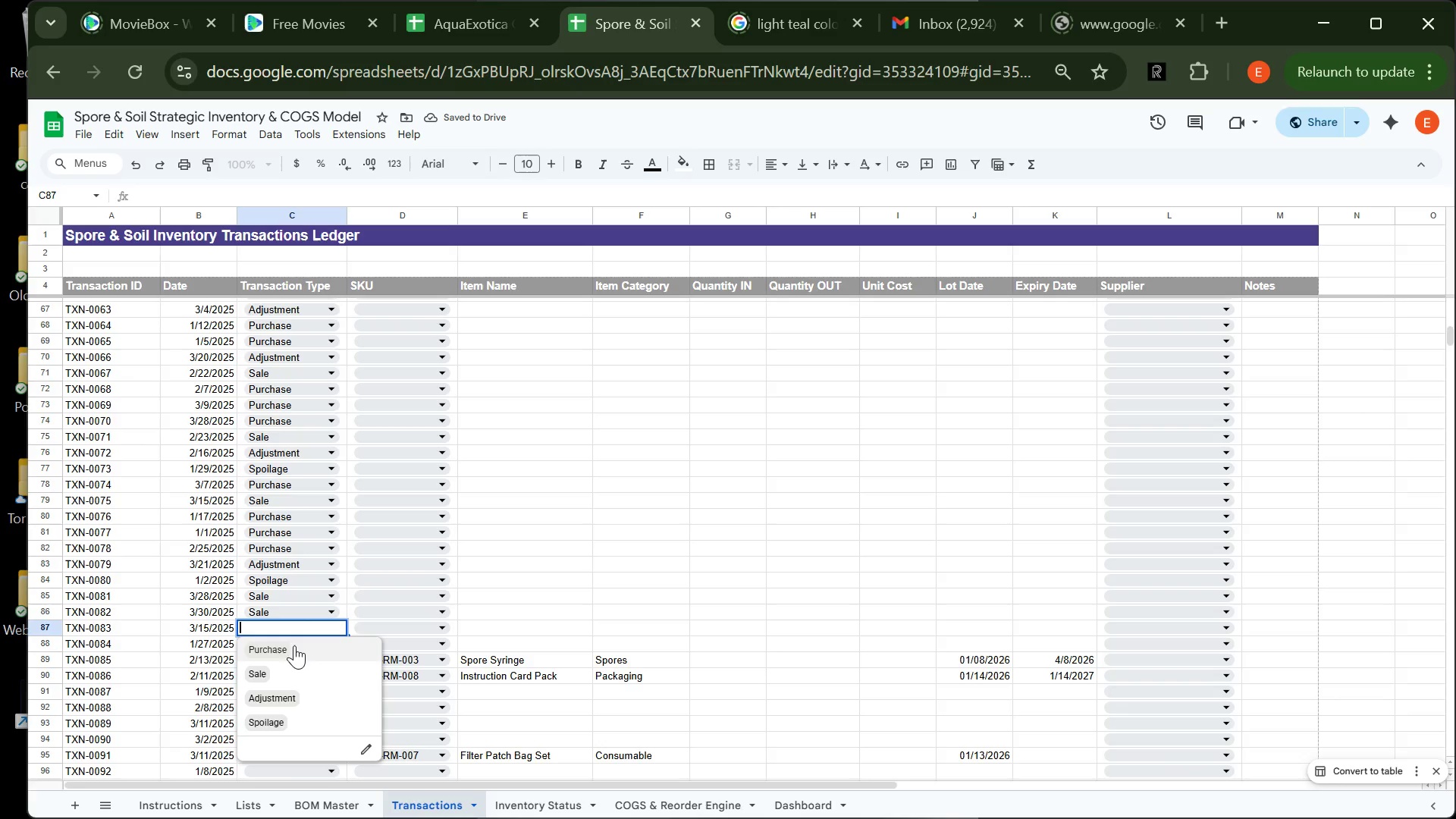 
left_click([294, 645])
 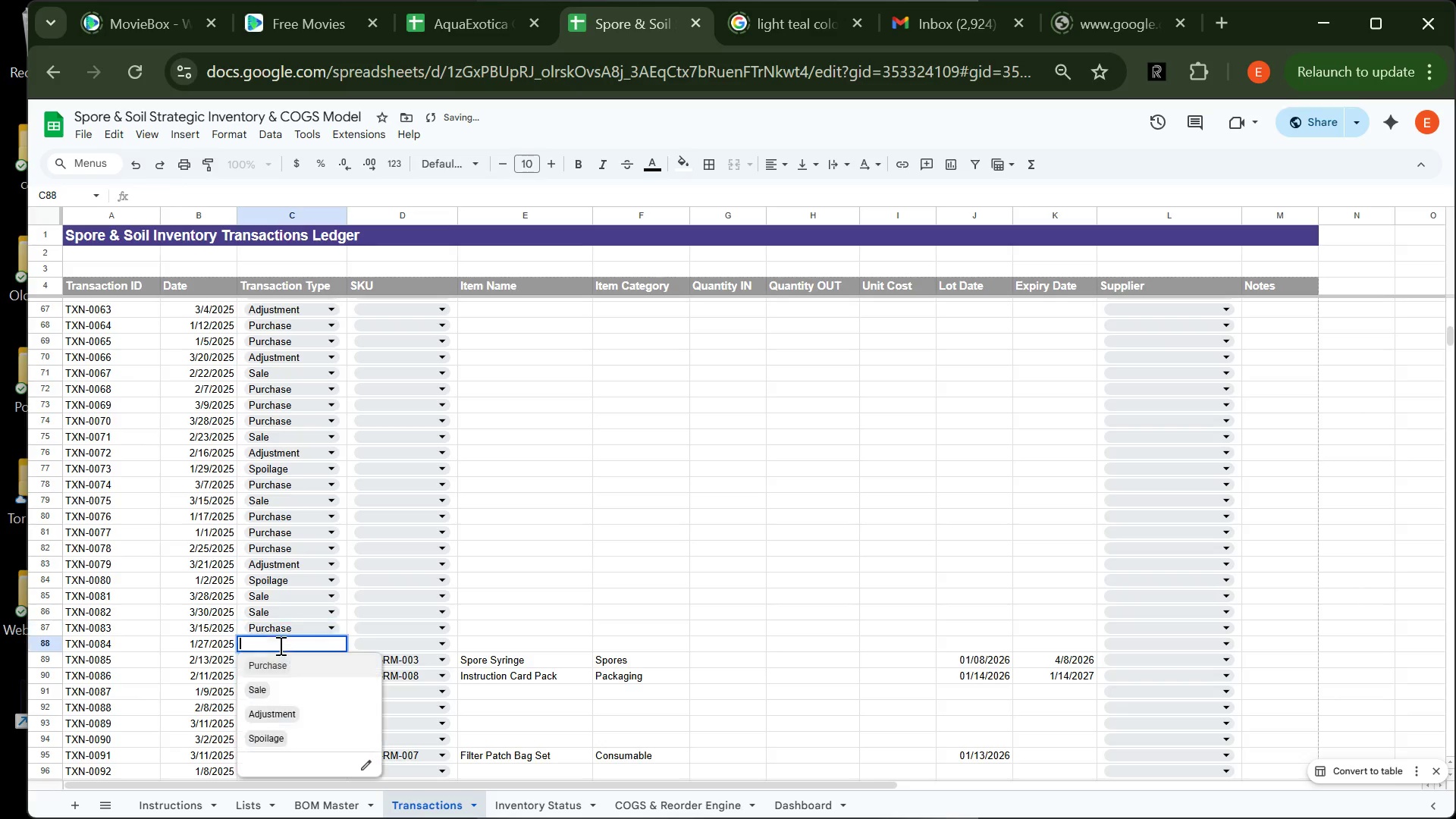 
left_click([279, 645])
 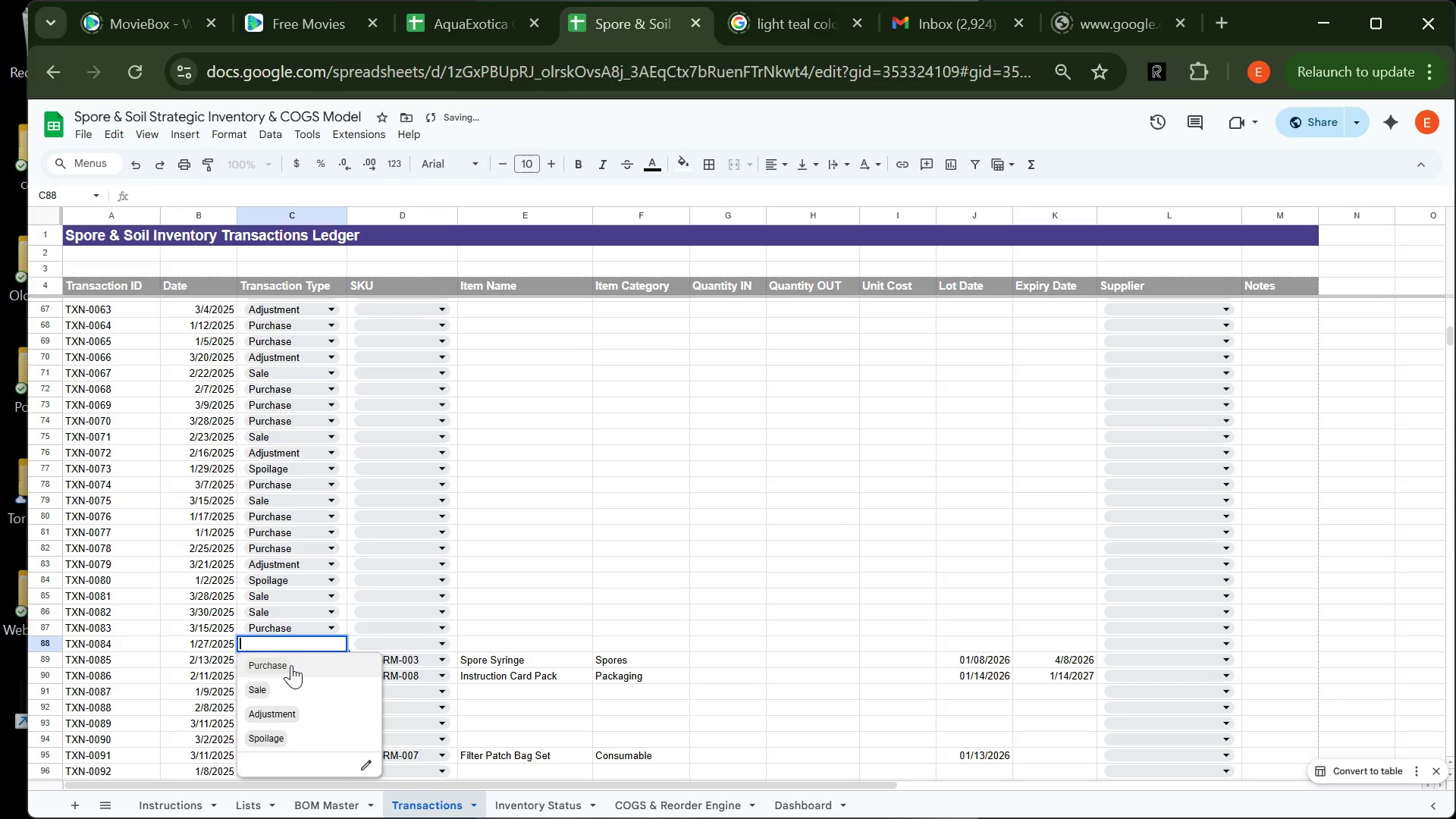 
left_click([291, 665])
 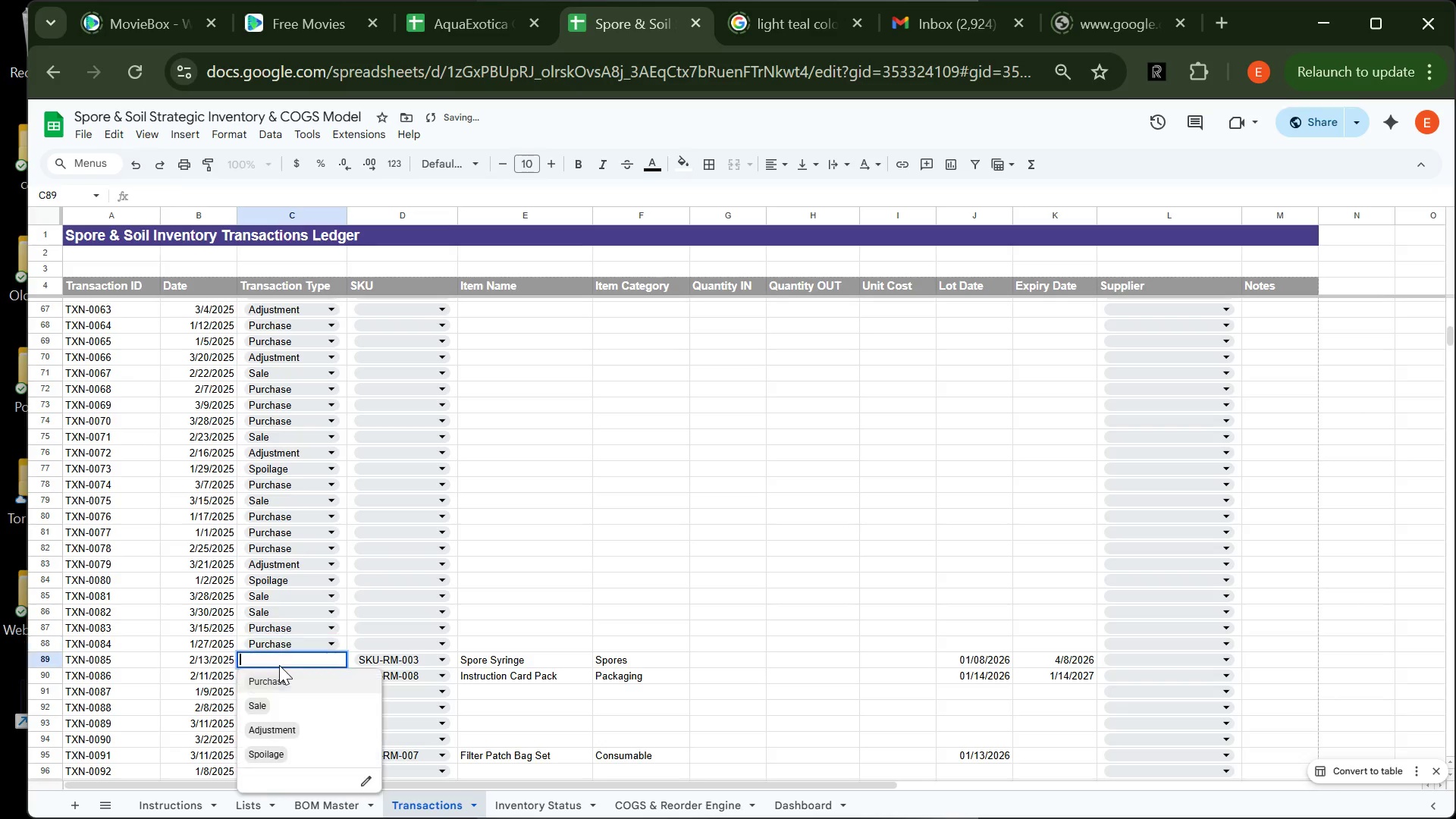 
left_click([279, 665])
 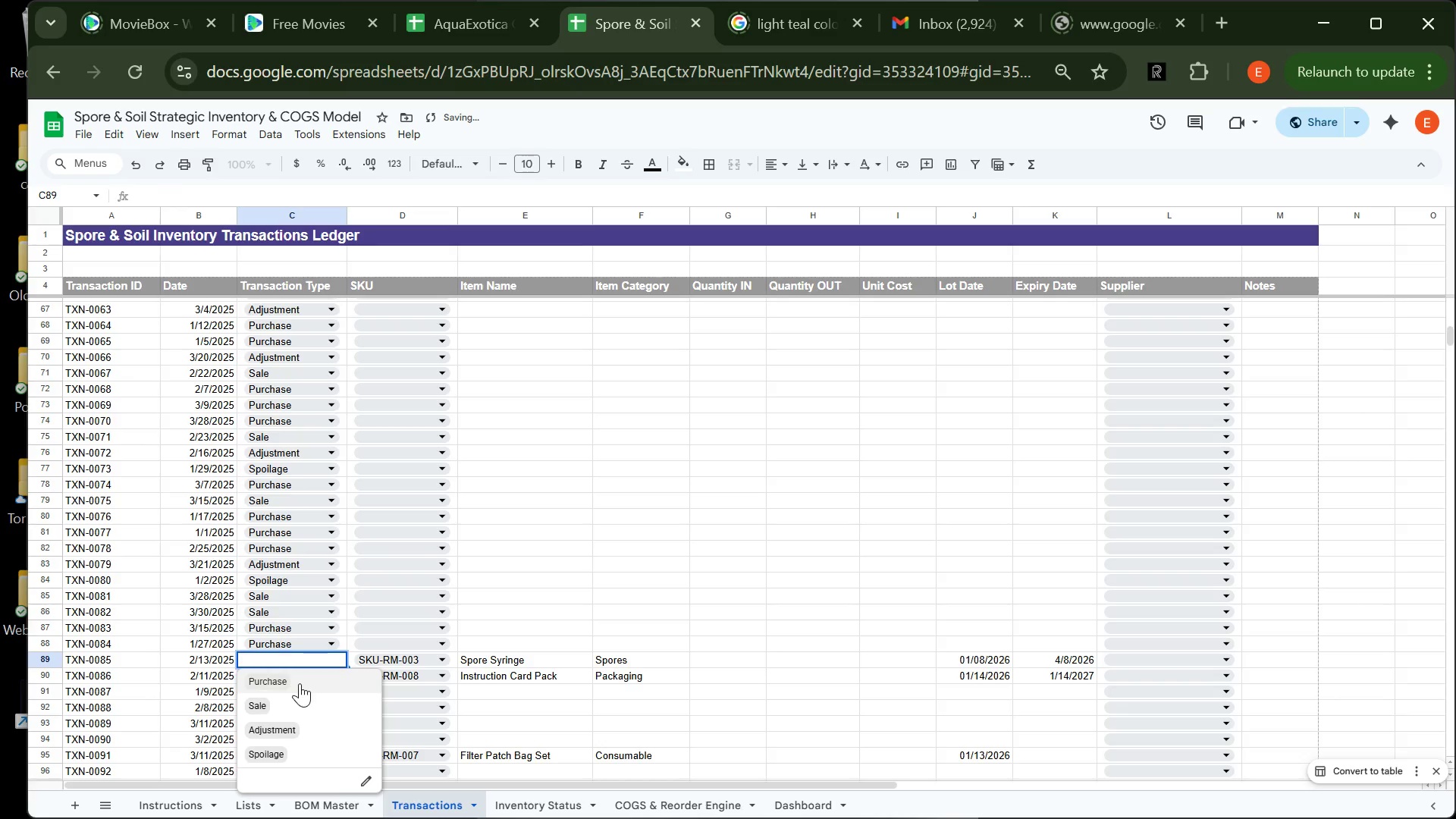 
left_click([300, 683])
 